 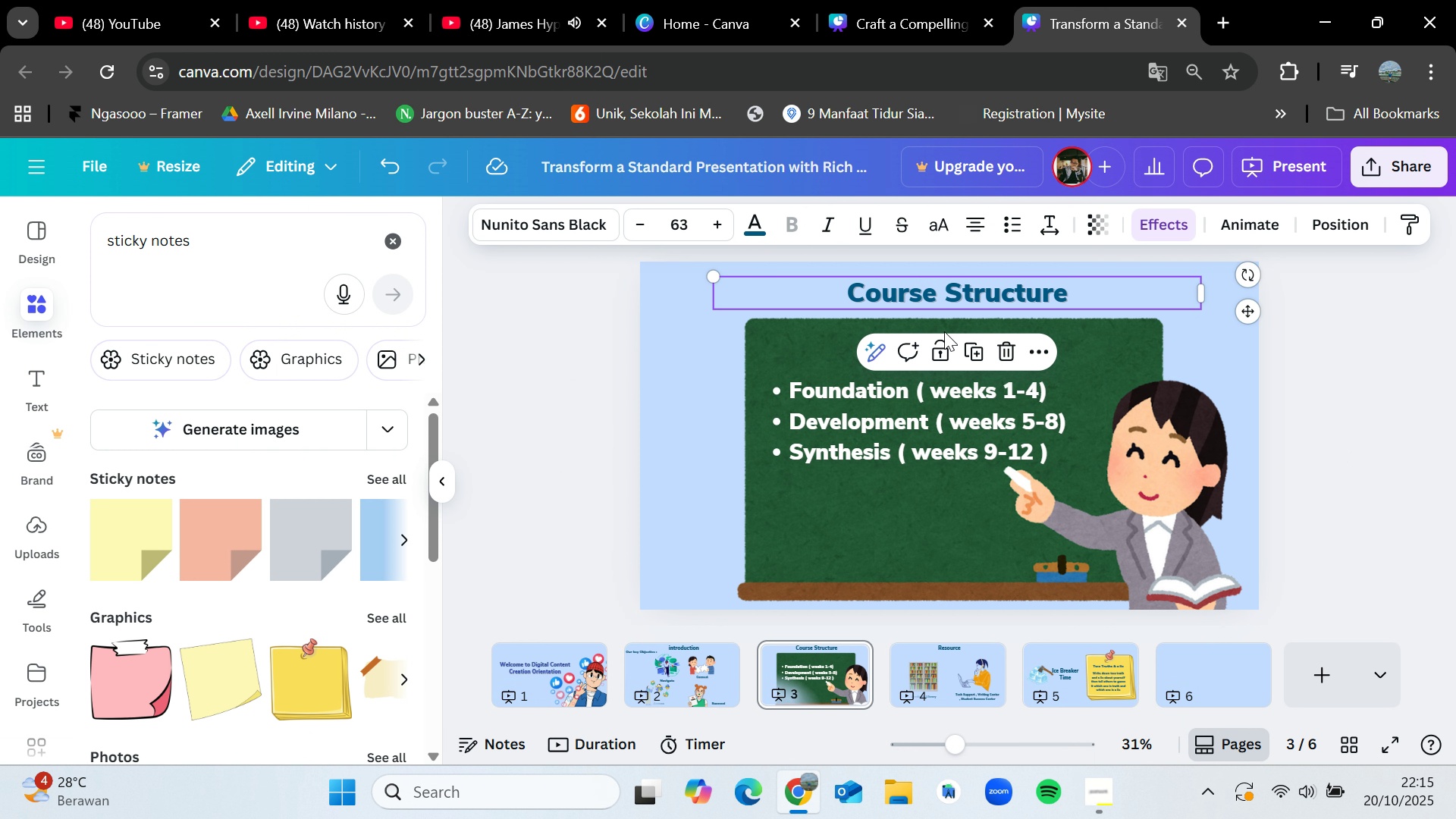 
key(Control+C)
 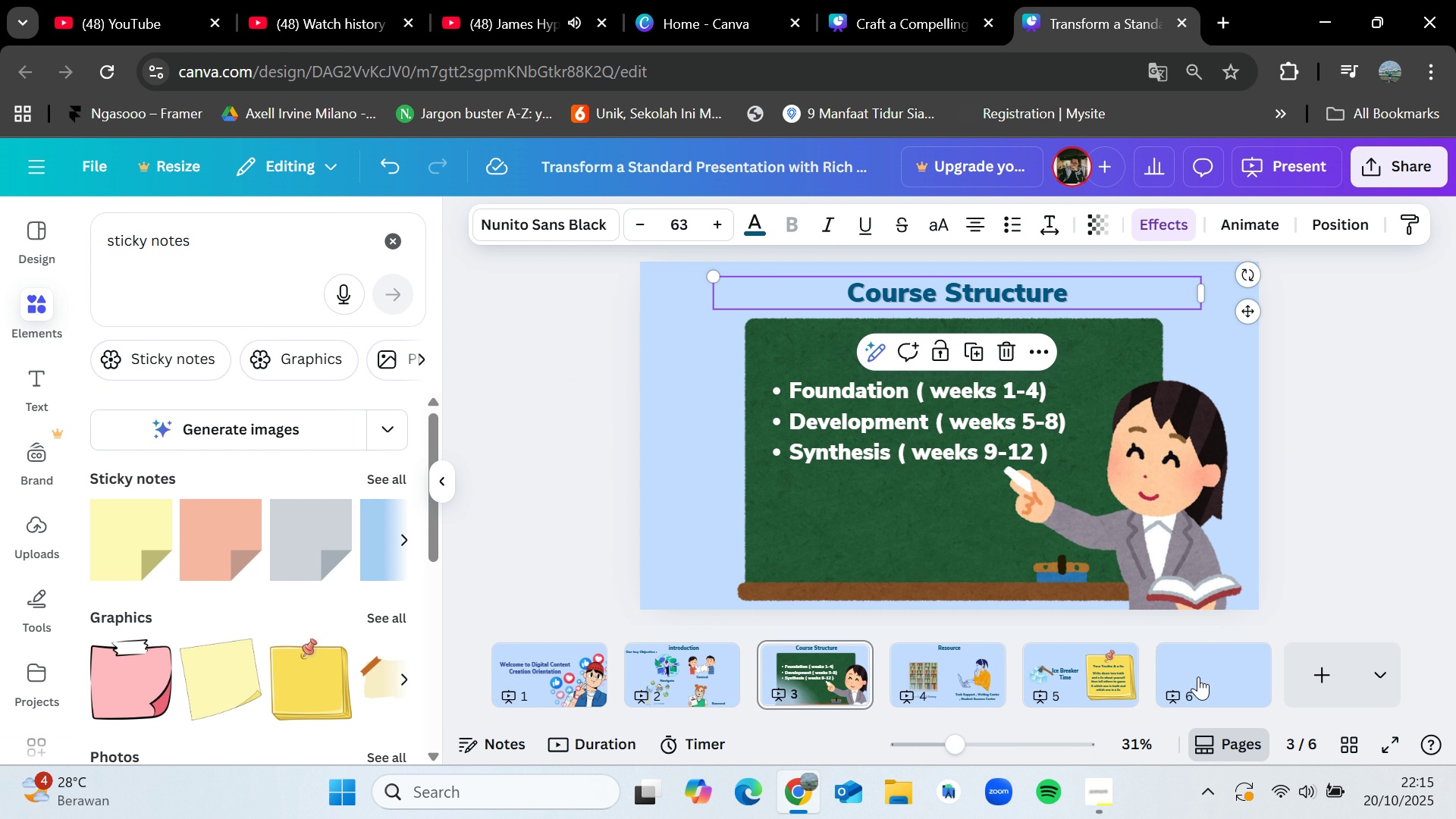 
left_click([1198, 676])
 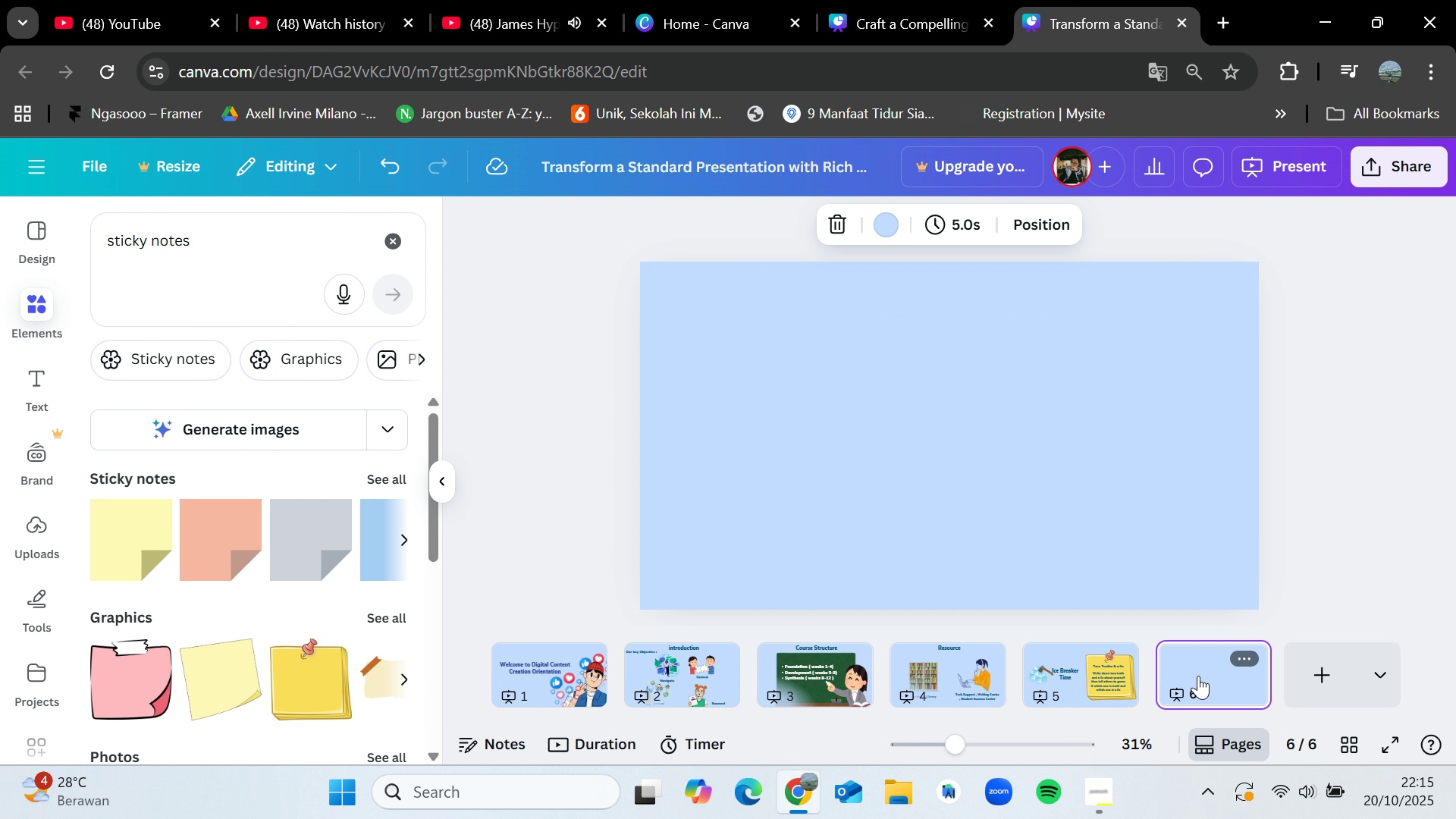 
key(Control+V)
 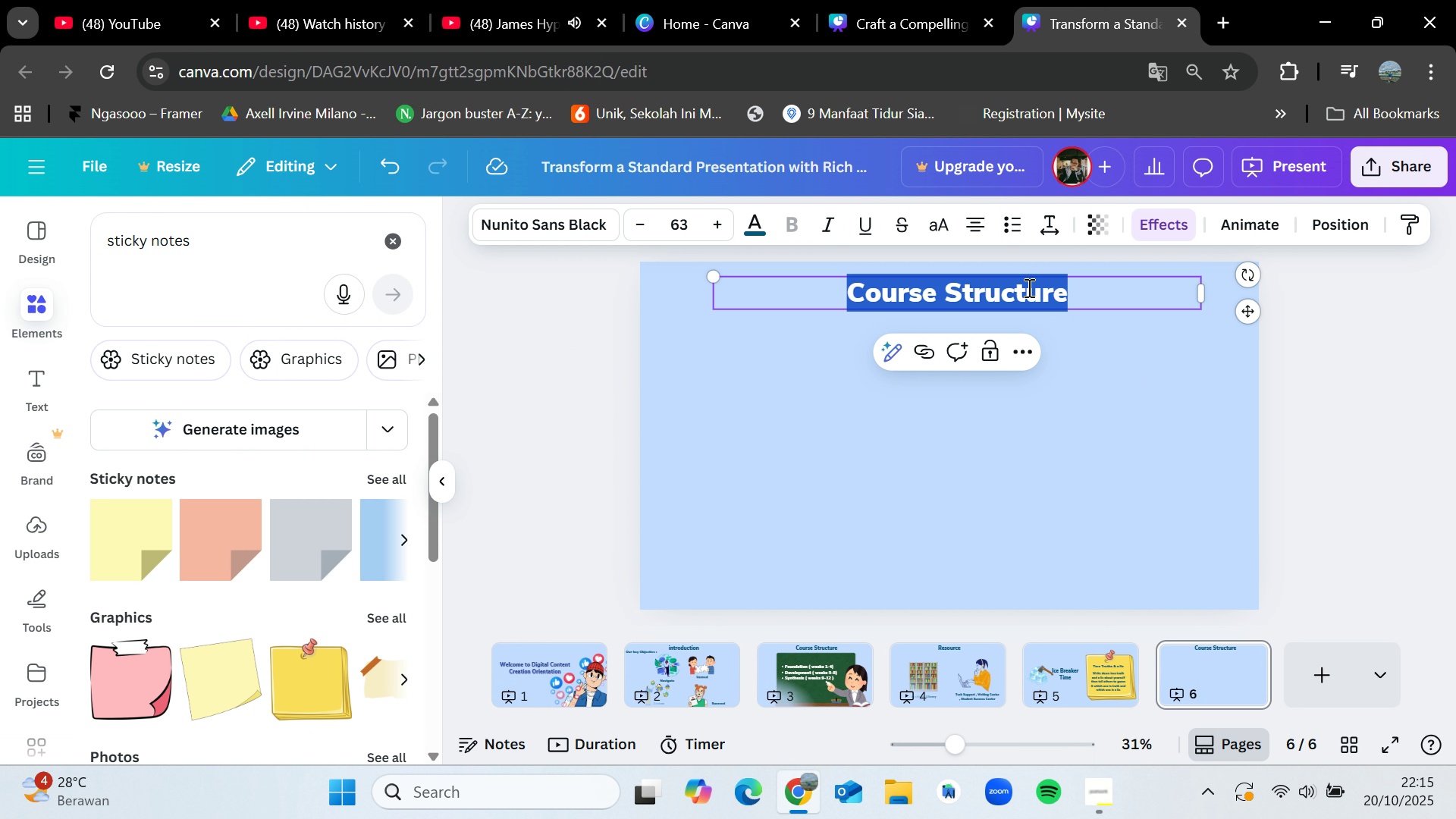 
left_click([1028, 287])
 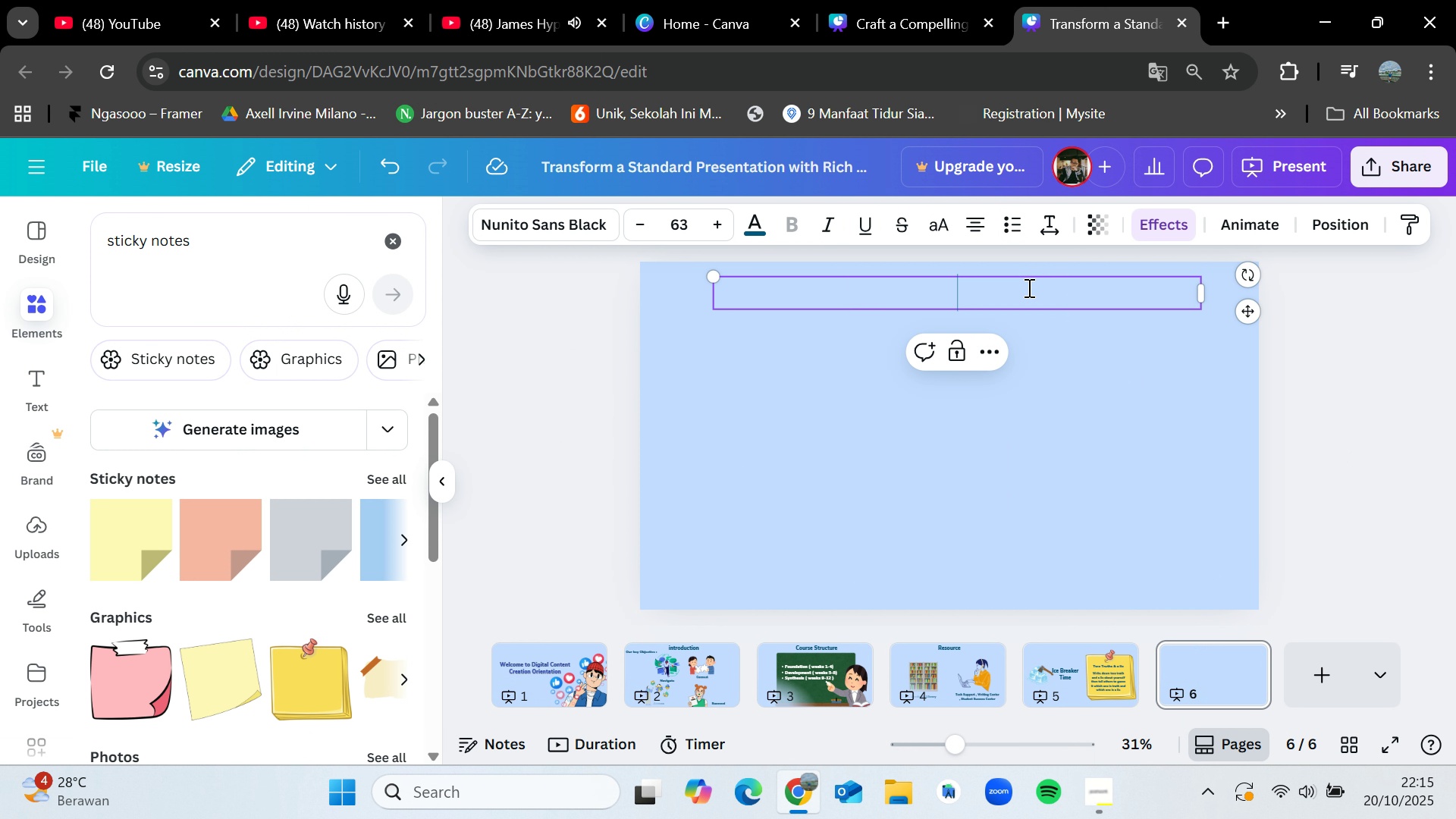 
key(Backspace)
type(Contact Information)
 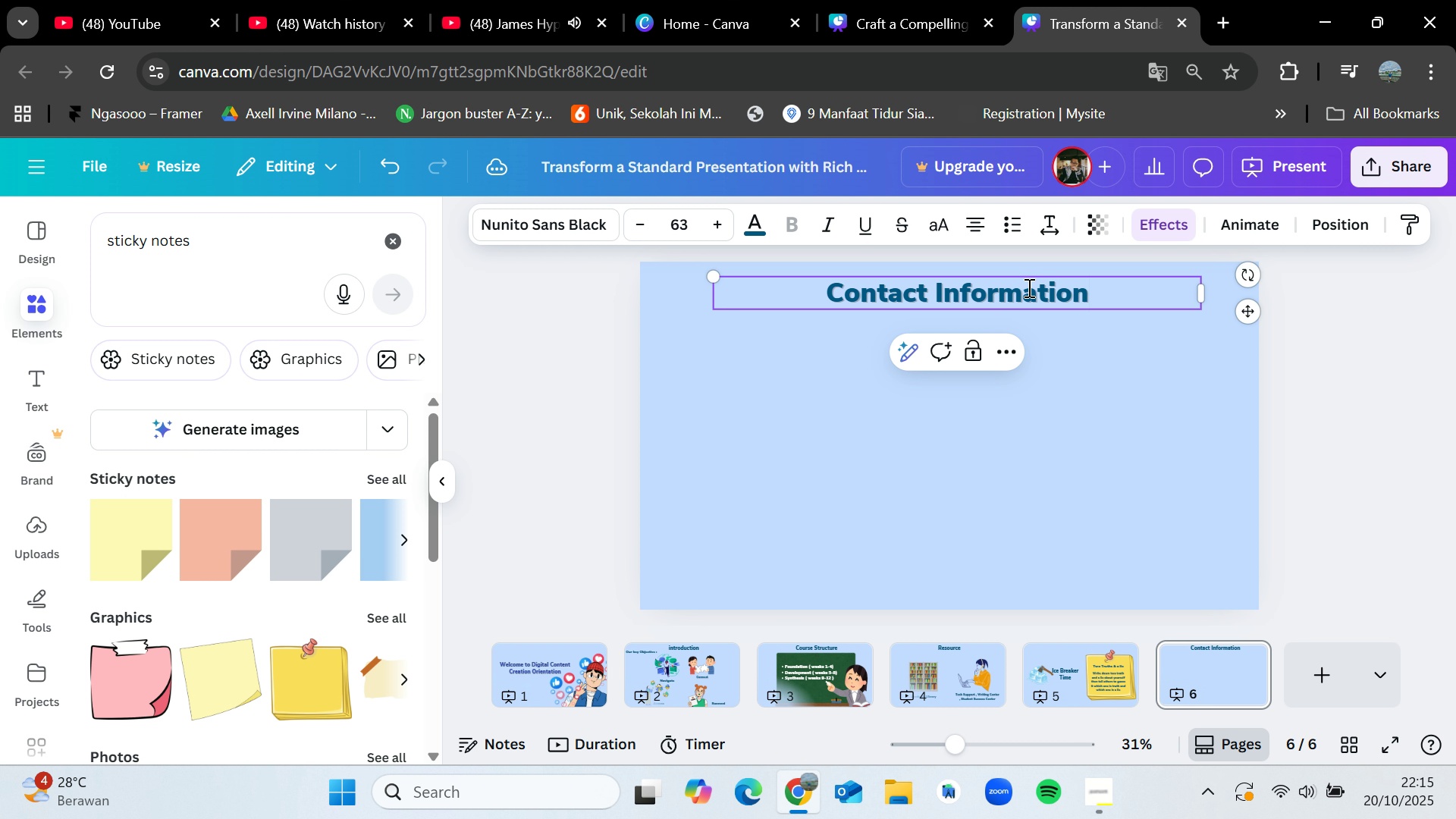 
left_click([1389, 408])
 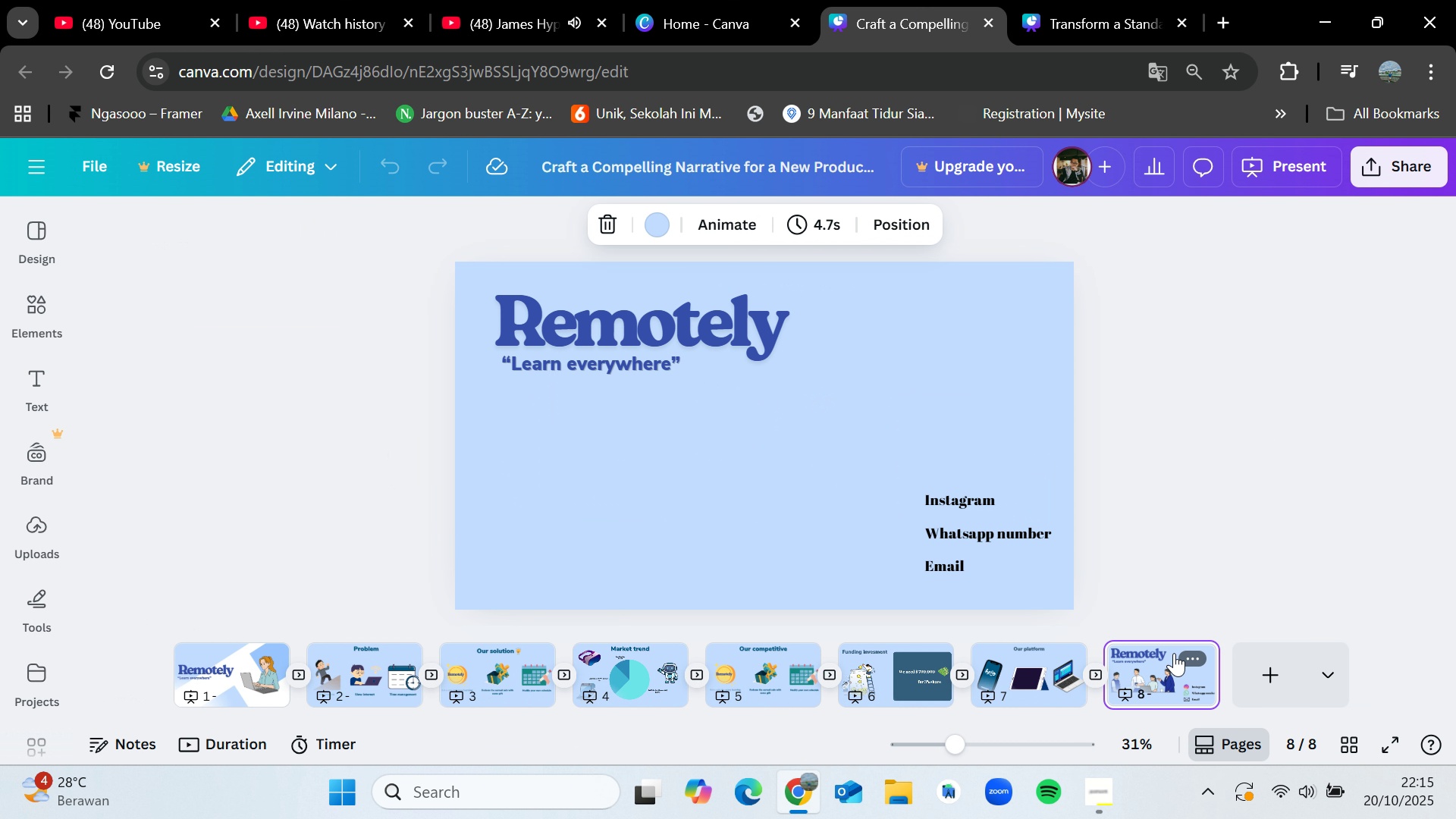 
left_click([982, 522])
 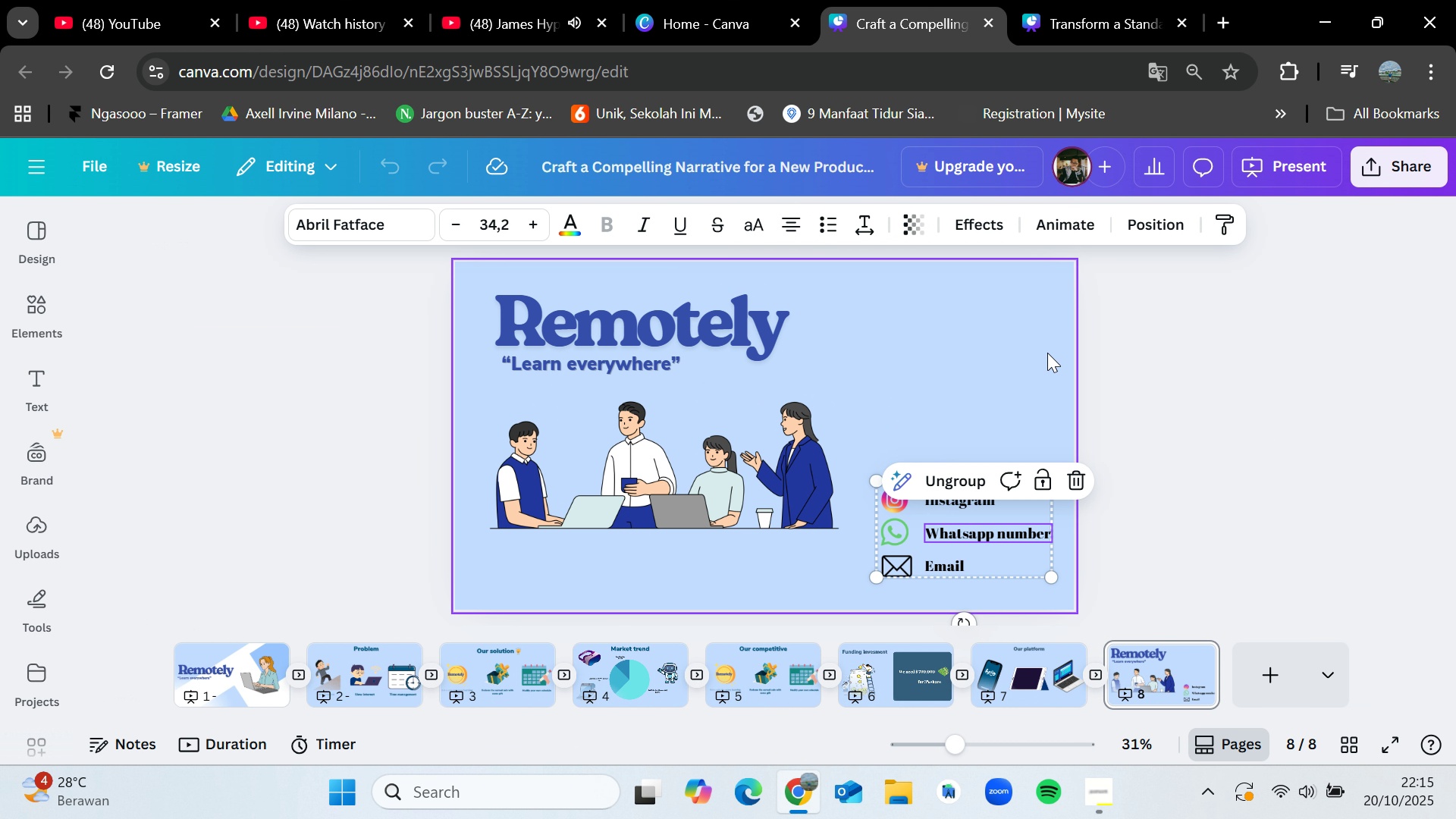 
key(Control+C)
 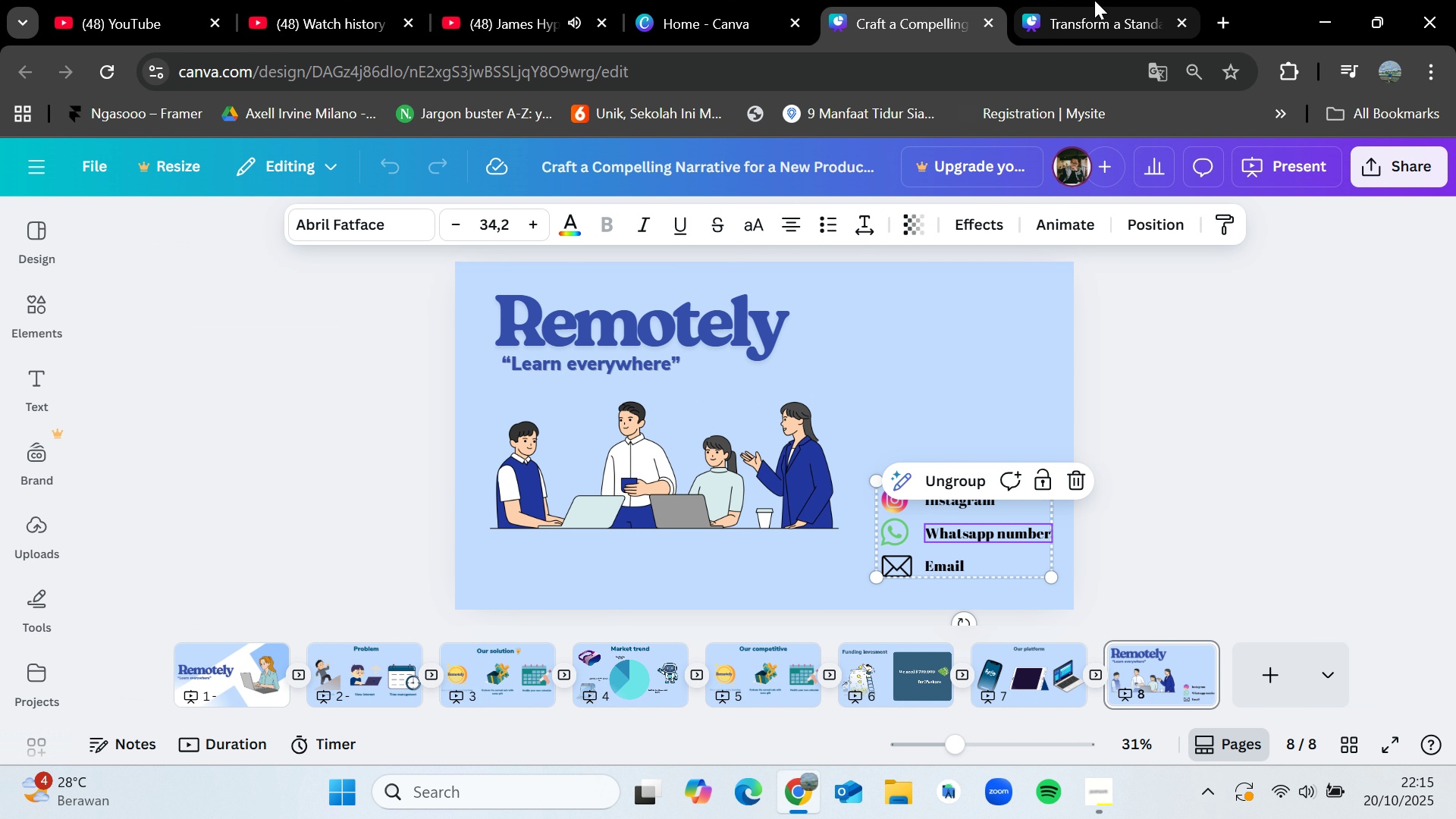 
left_click([1094, 0])
 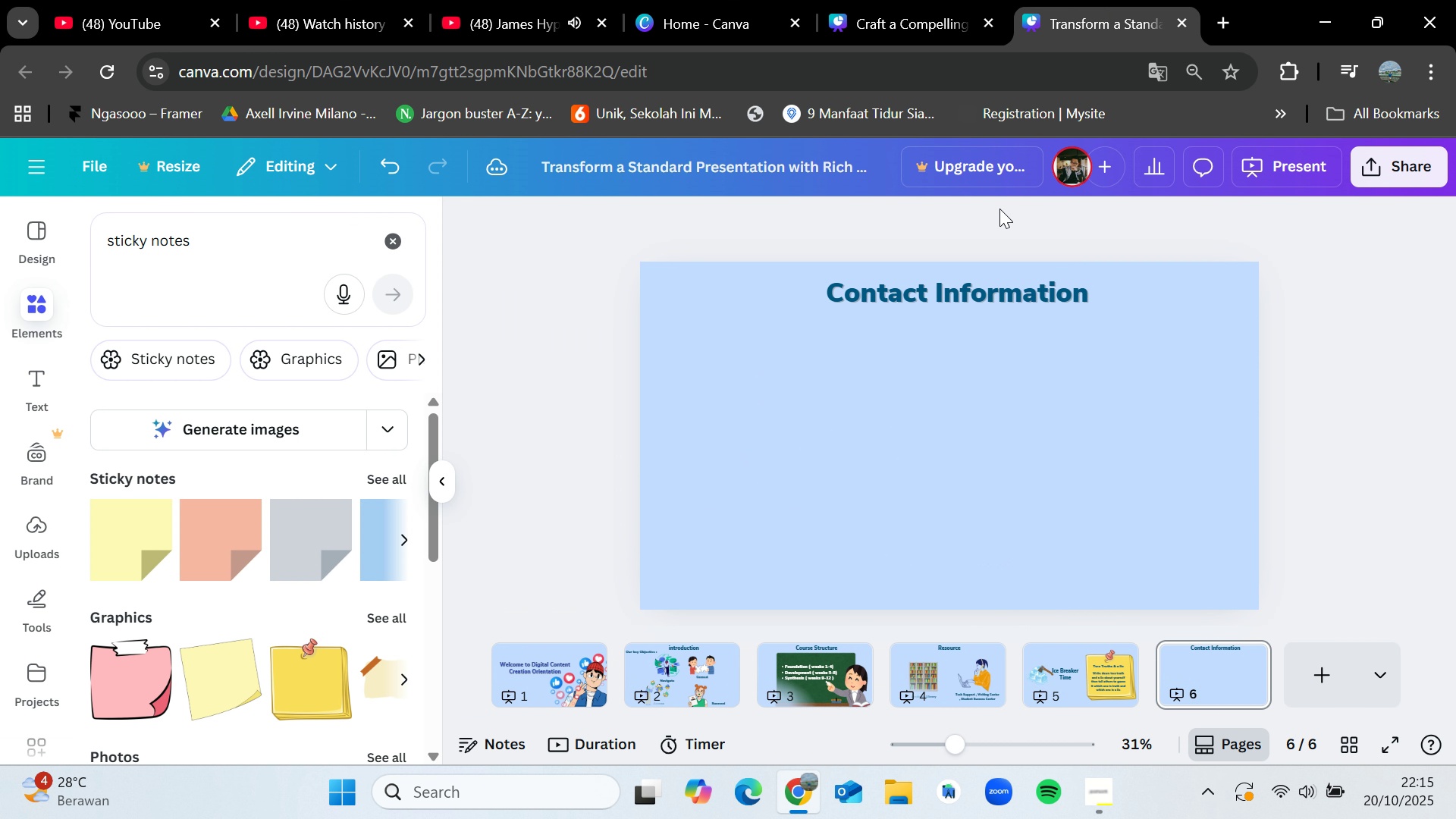 
key(Control+V)
 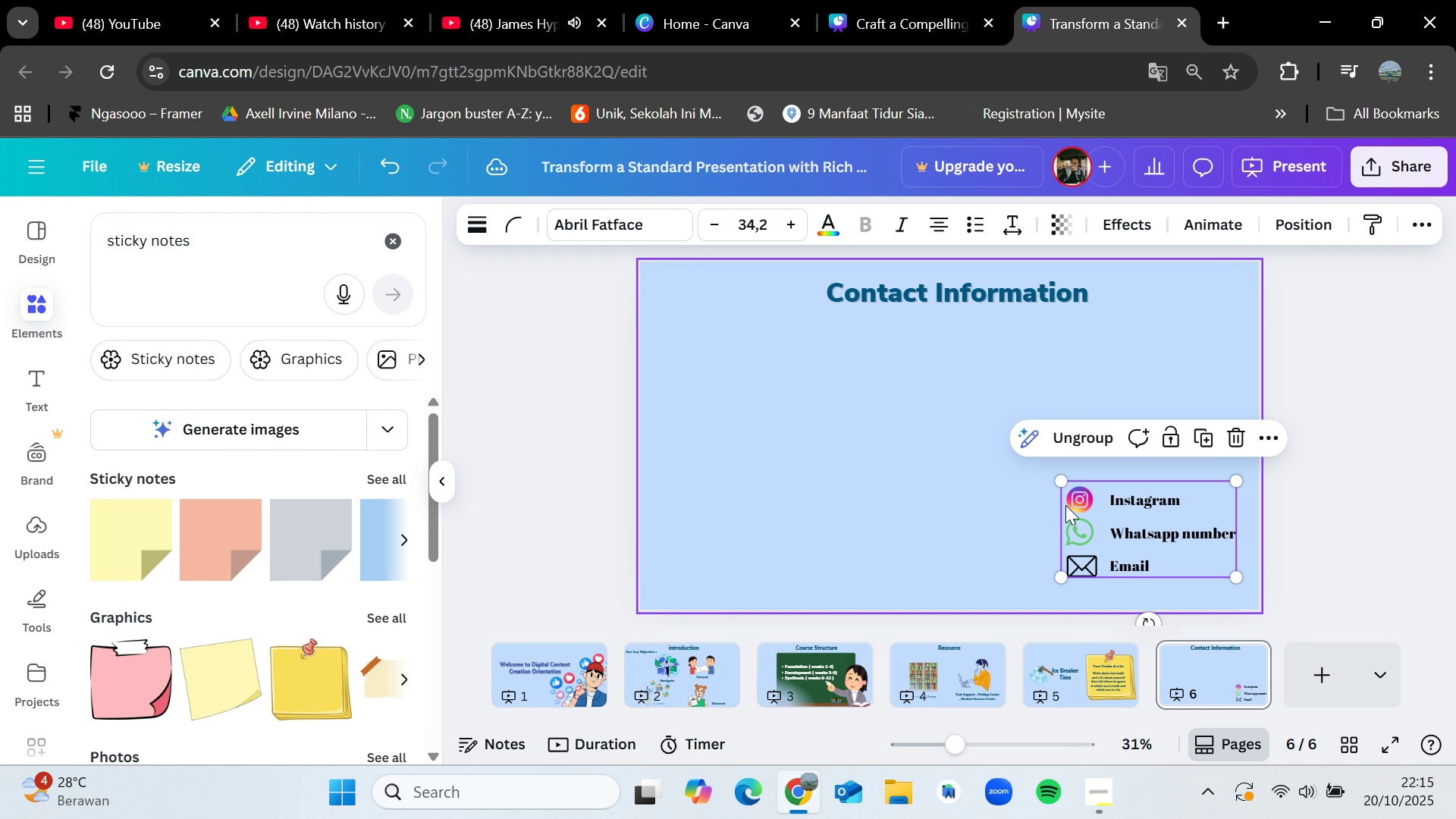 
left_click_drag(start_coordinate=[1117, 519], to_coordinate=[720, 488])
 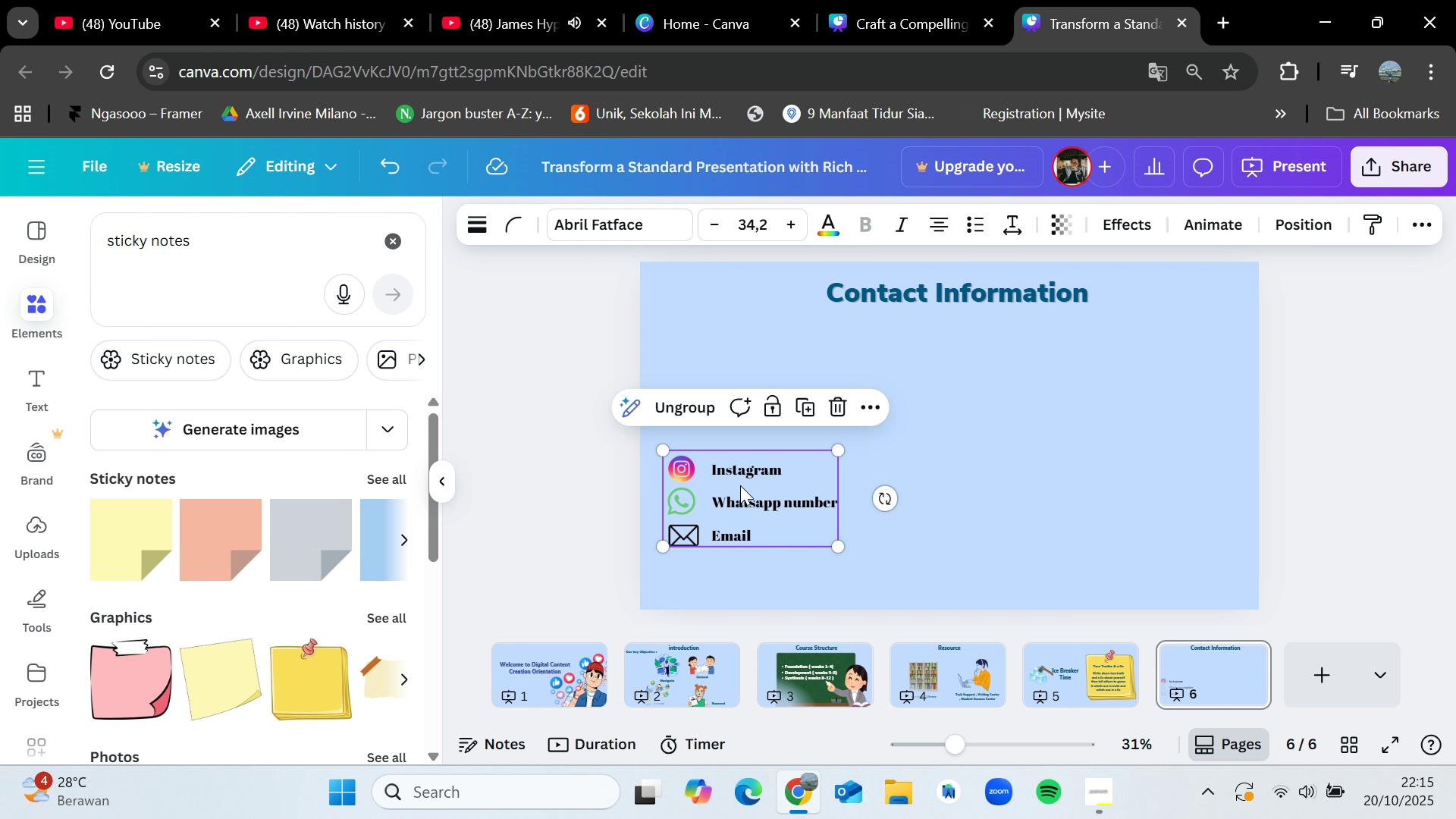 
wait(5.87)
 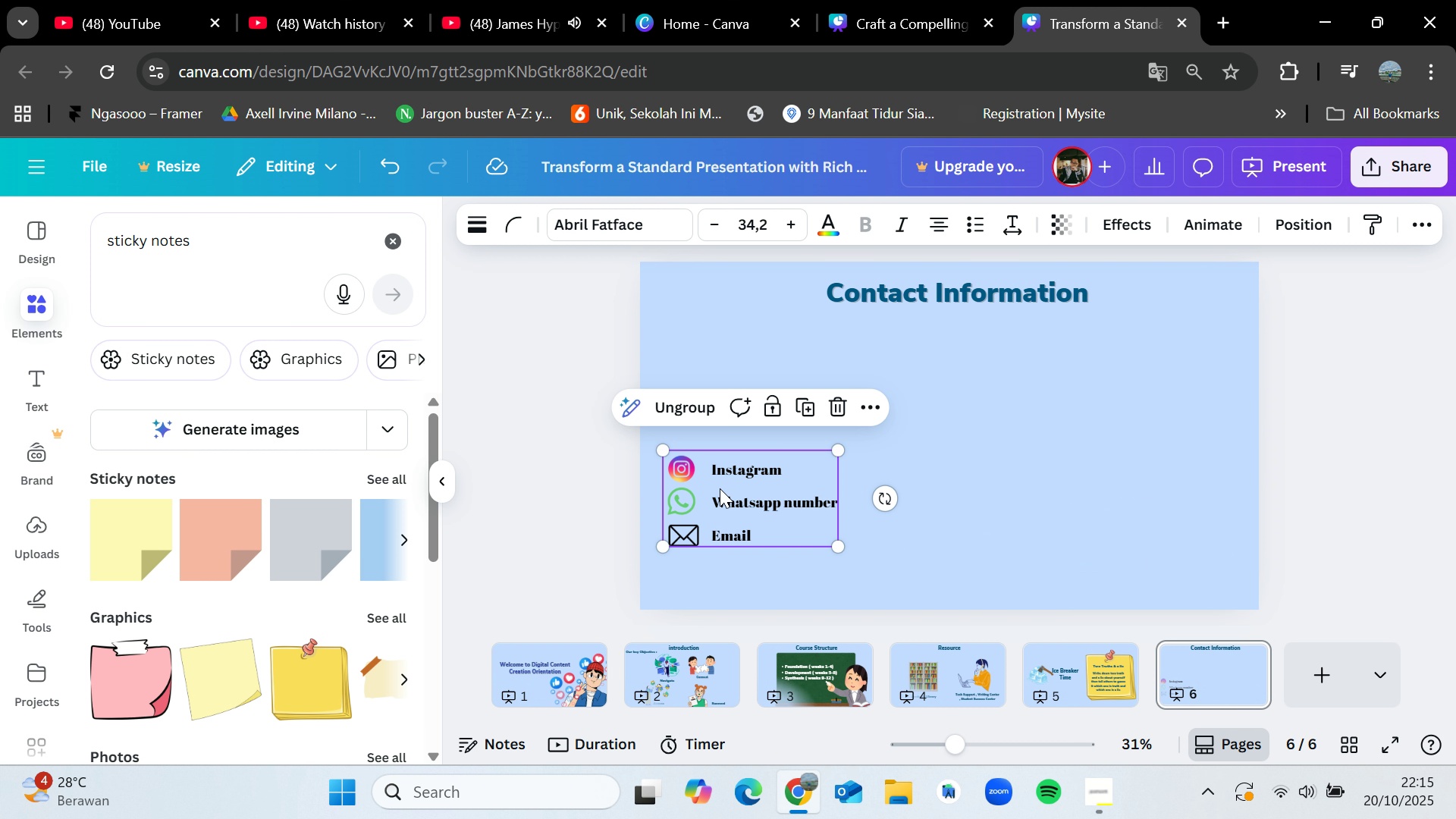 
left_click([1068, 473])
 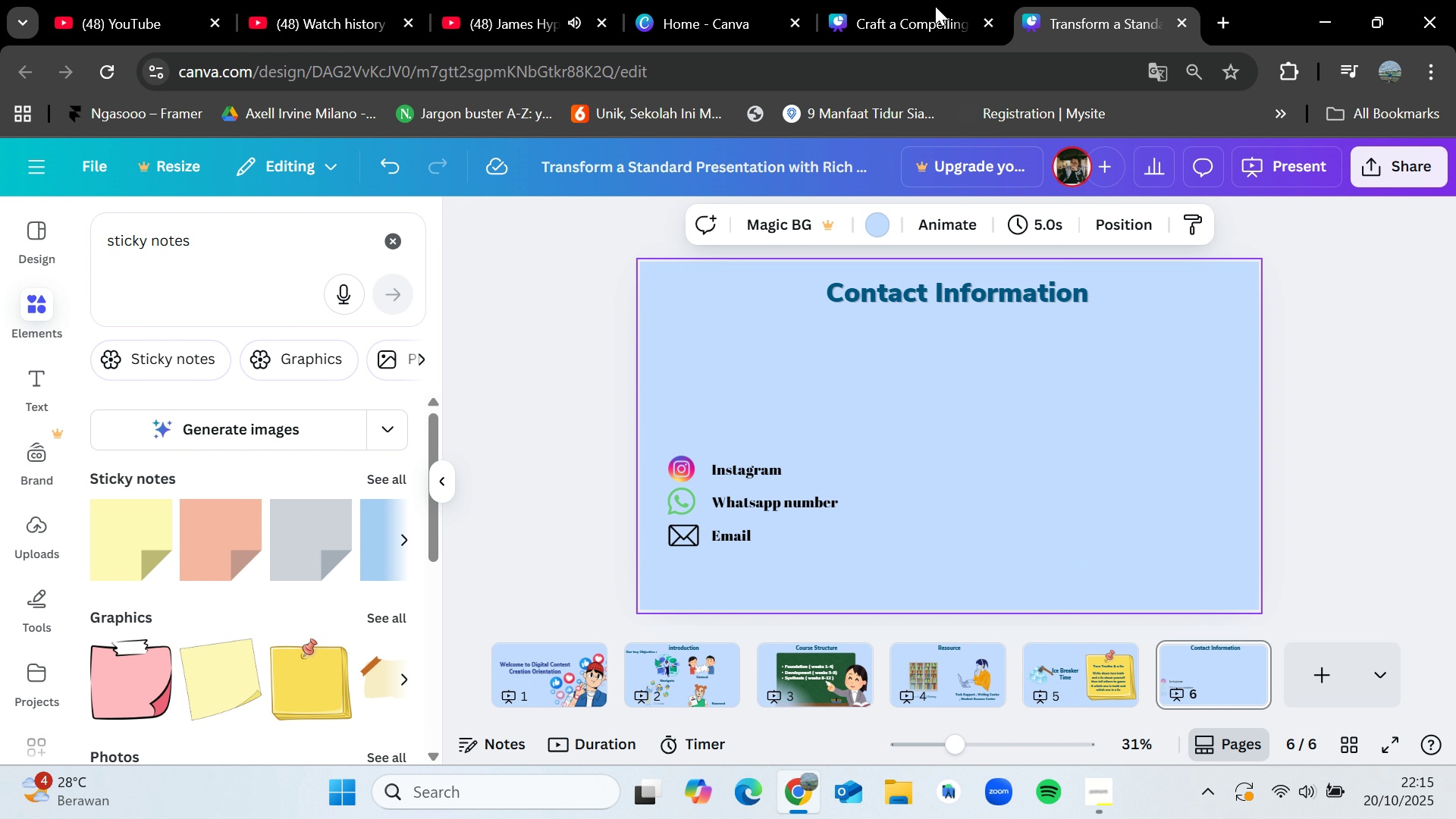 
left_click([930, 0])
 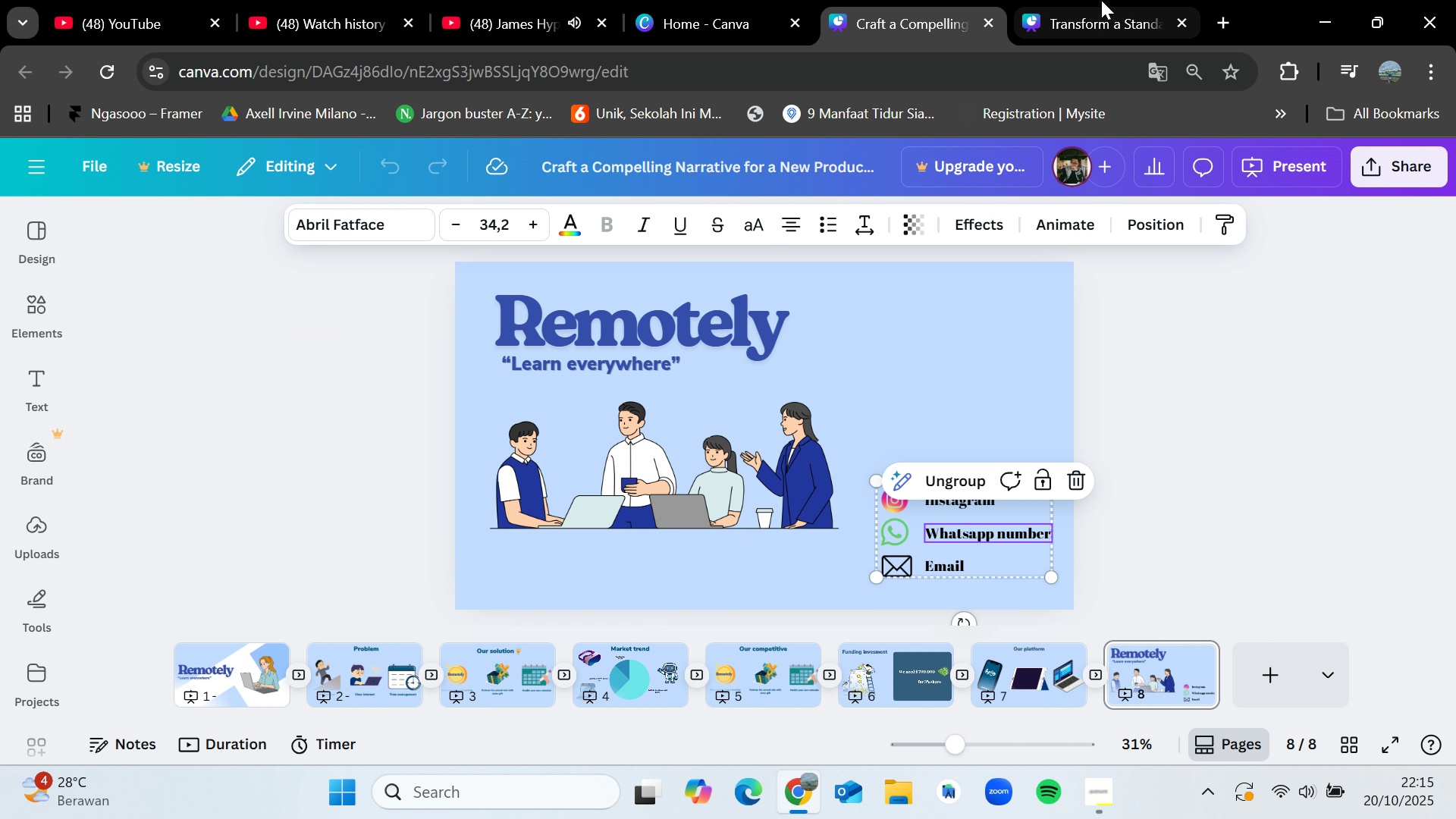 
left_click([1106, 0])
 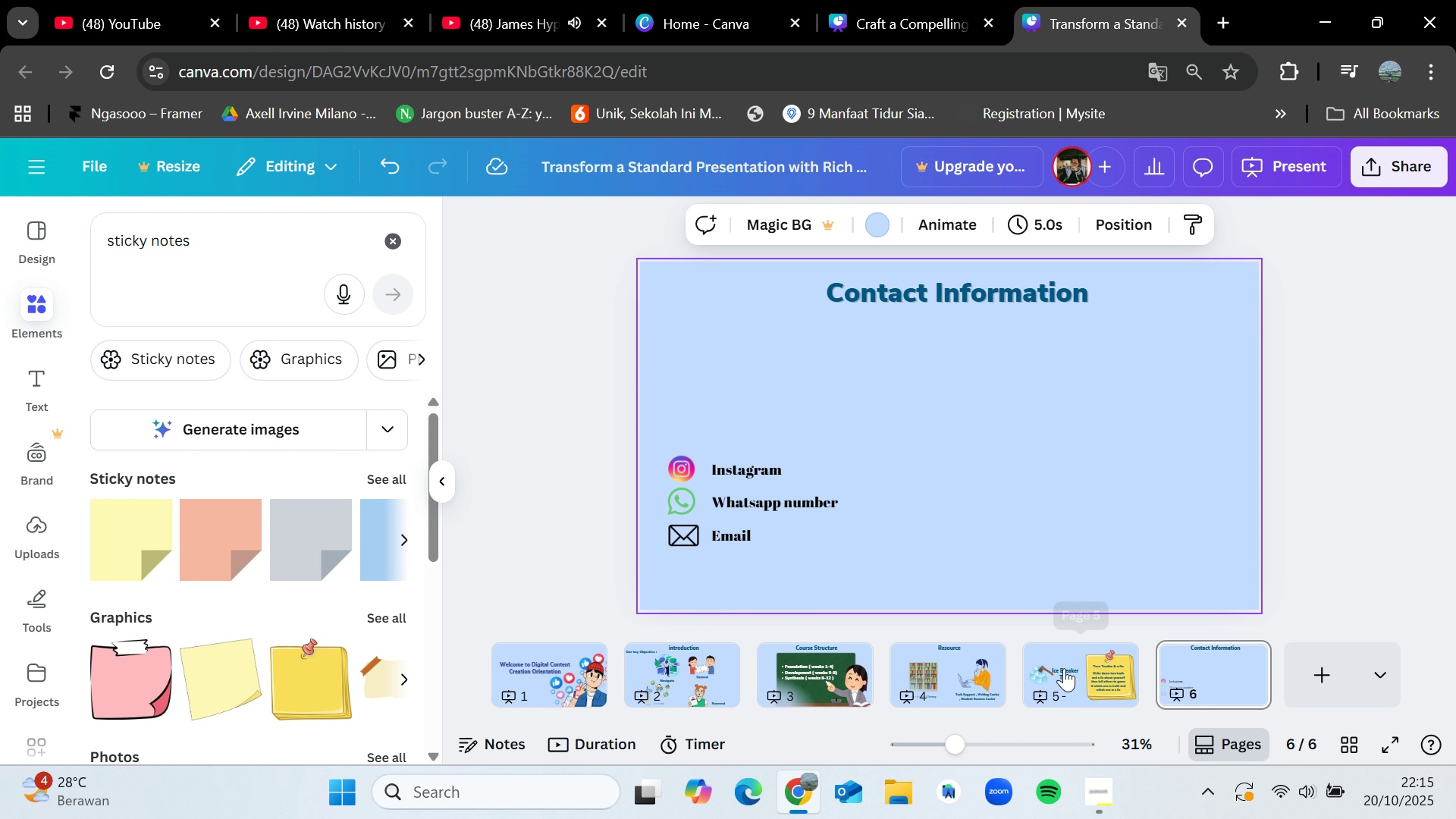 
left_click([936, 669])
 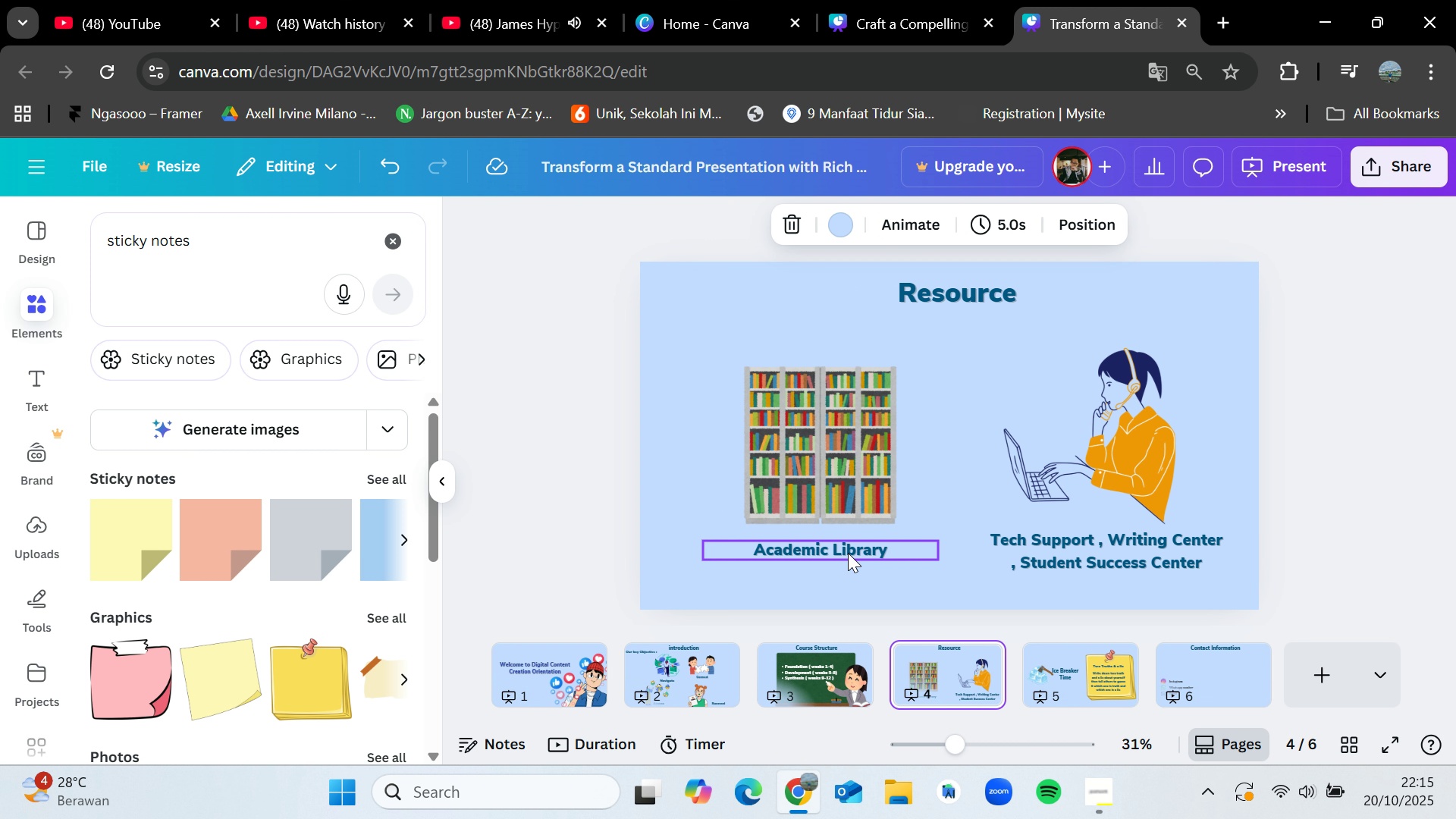 
left_click([848, 553])
 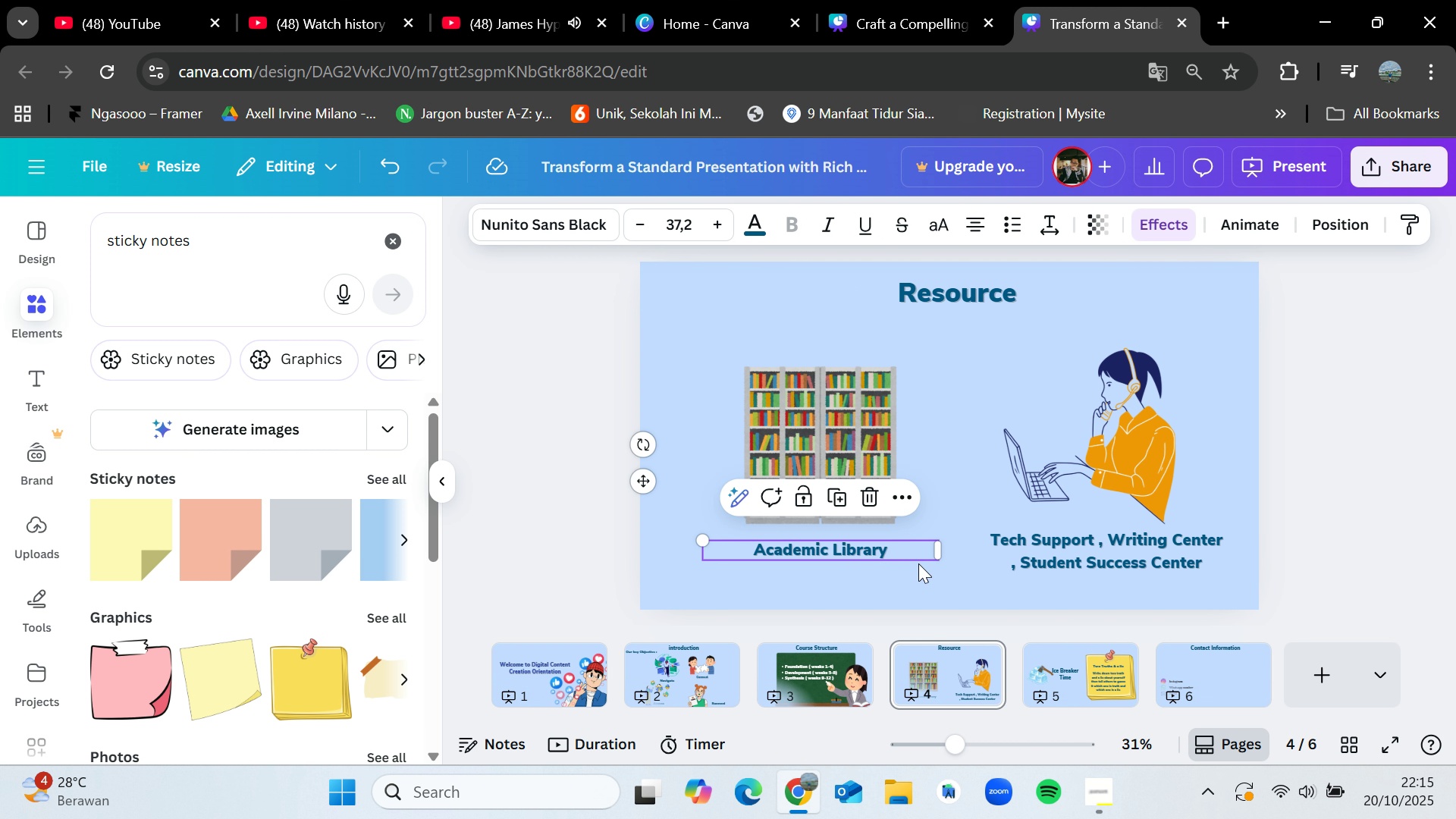 
key(Control+C)
 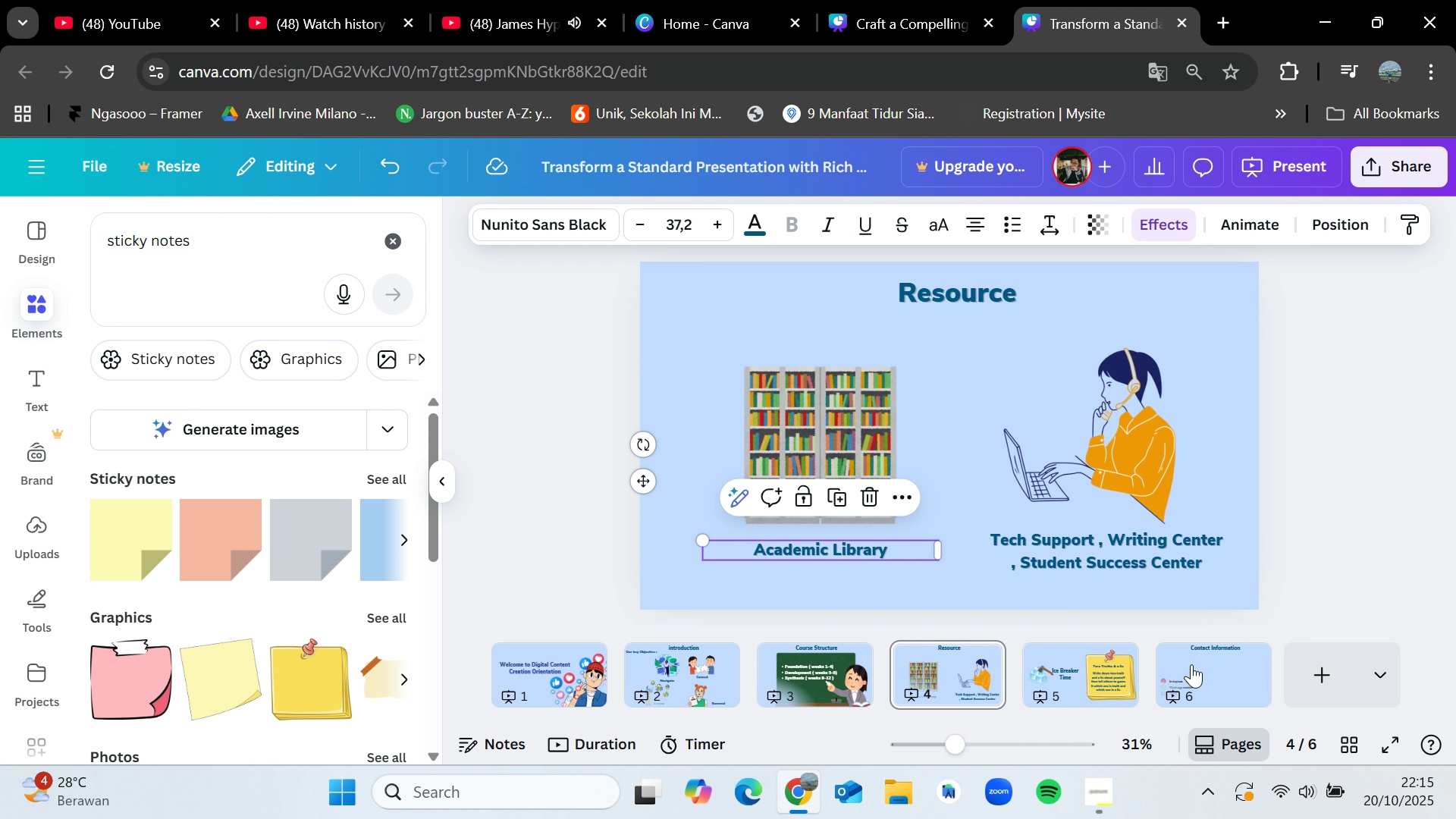 
left_click([1194, 664])
 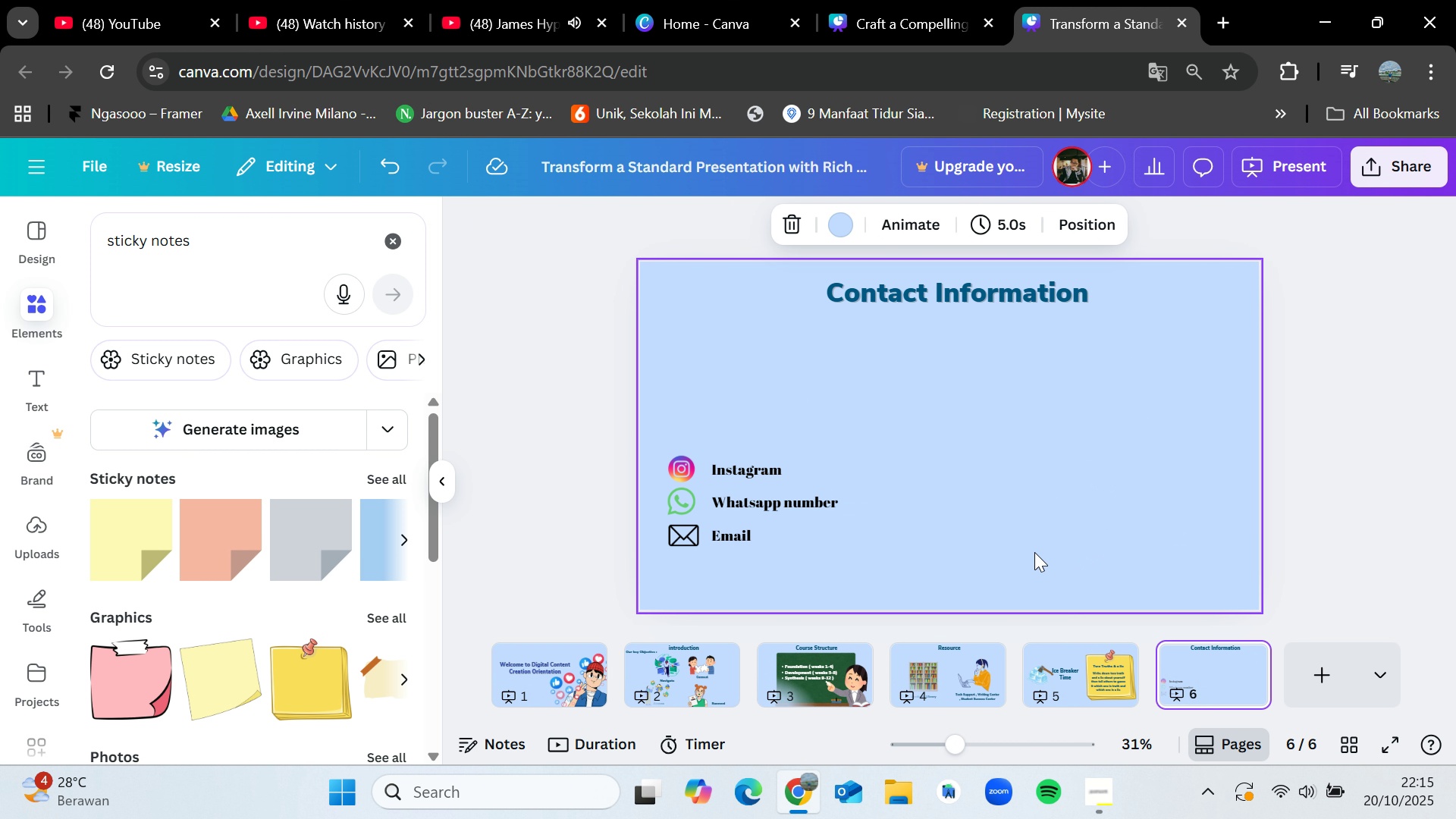 
hold_key(key=ControlLeft, duration=0.81)
 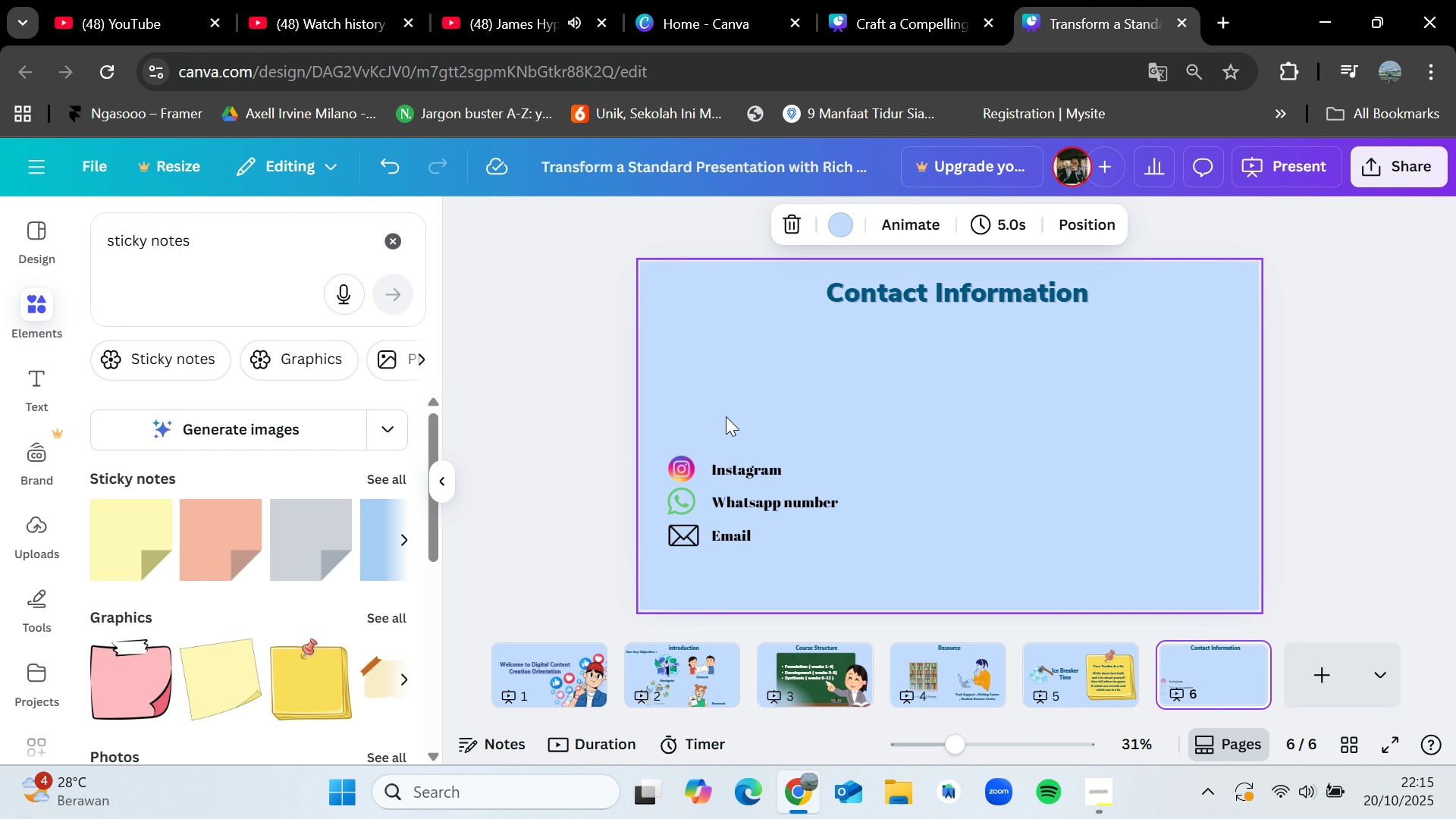 
key(Control+V)
 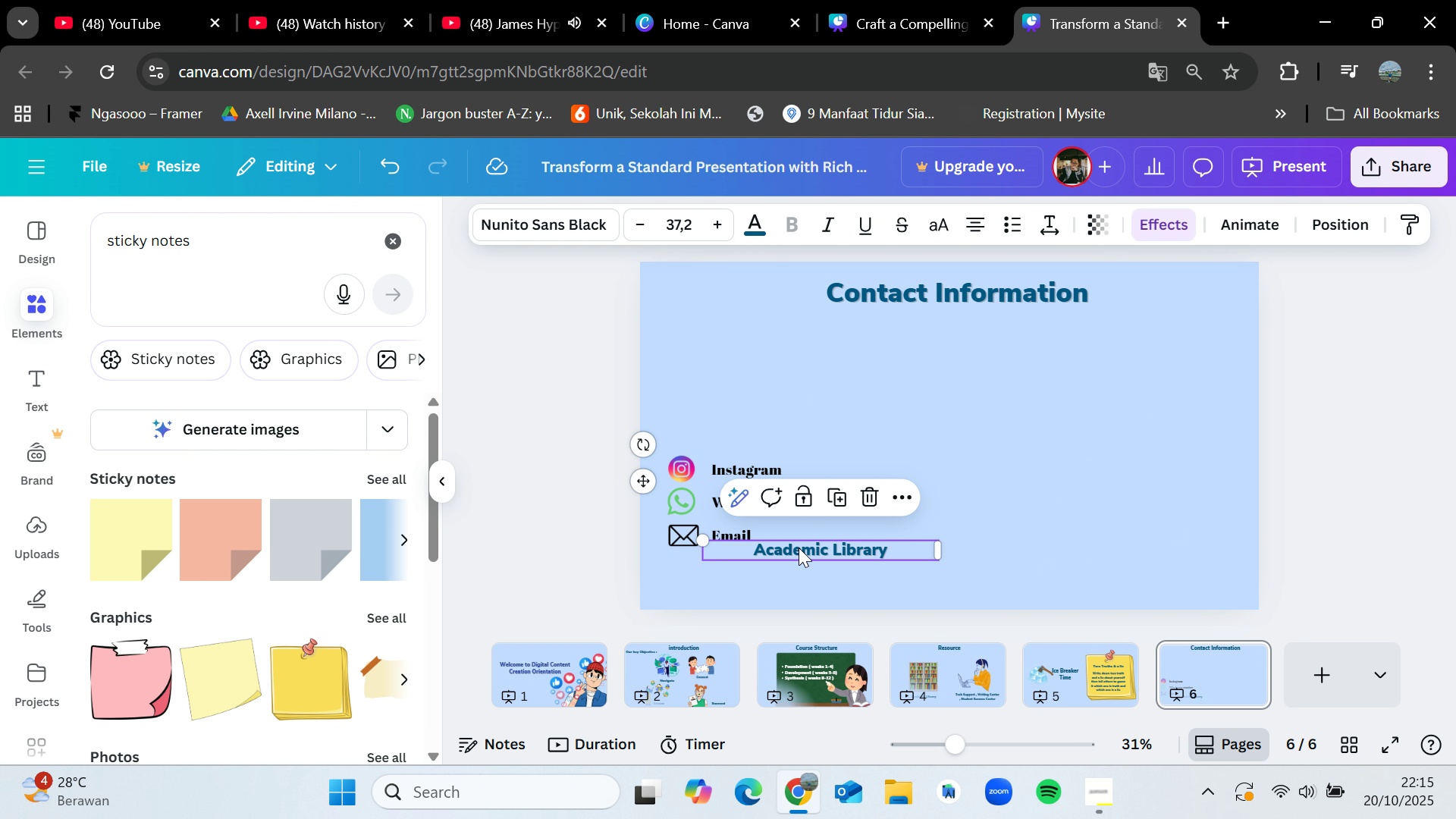 
left_click_drag(start_coordinate=[799, 548], to_coordinate=[719, 429])
 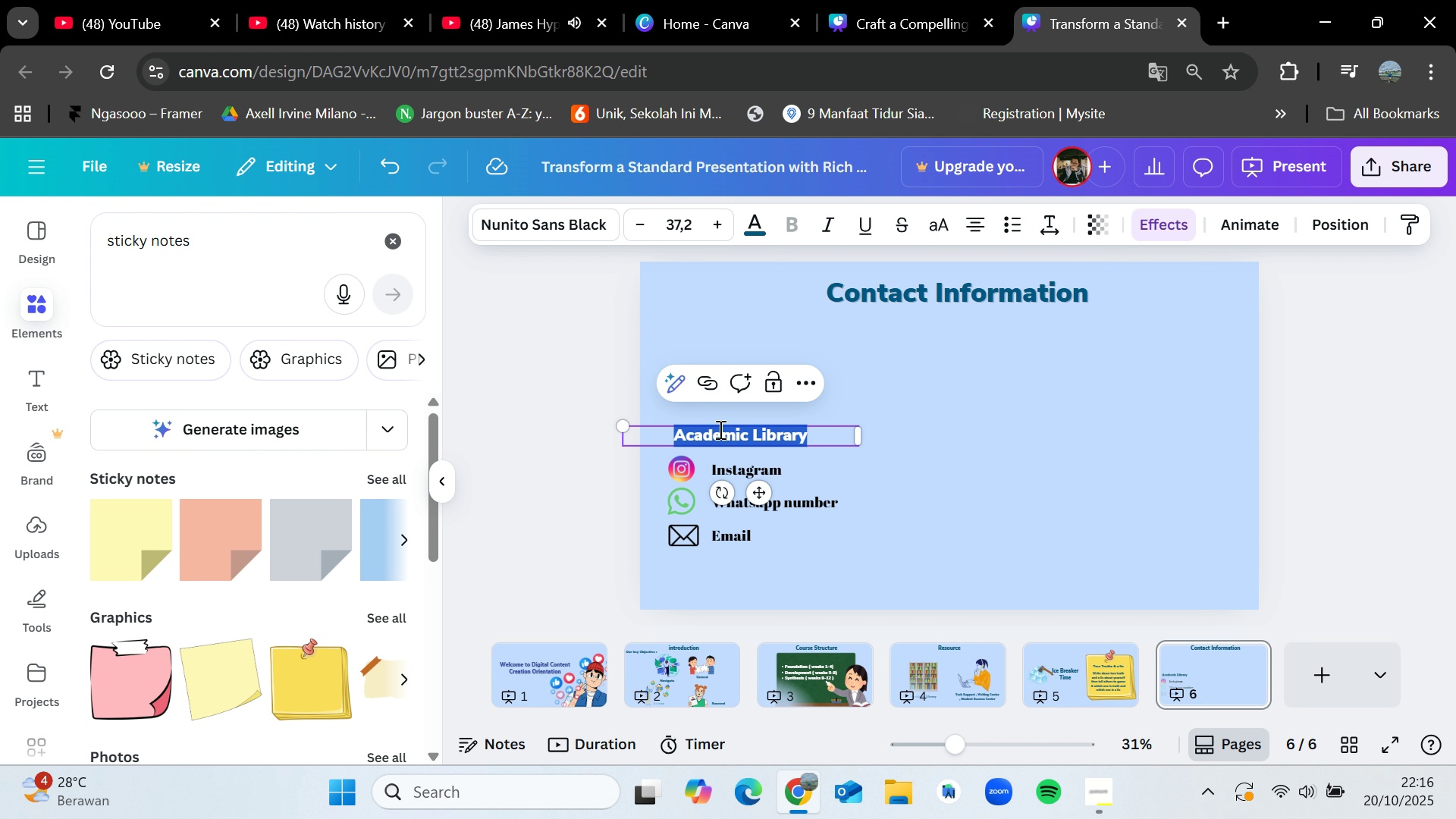 
double_click([719, 429])
 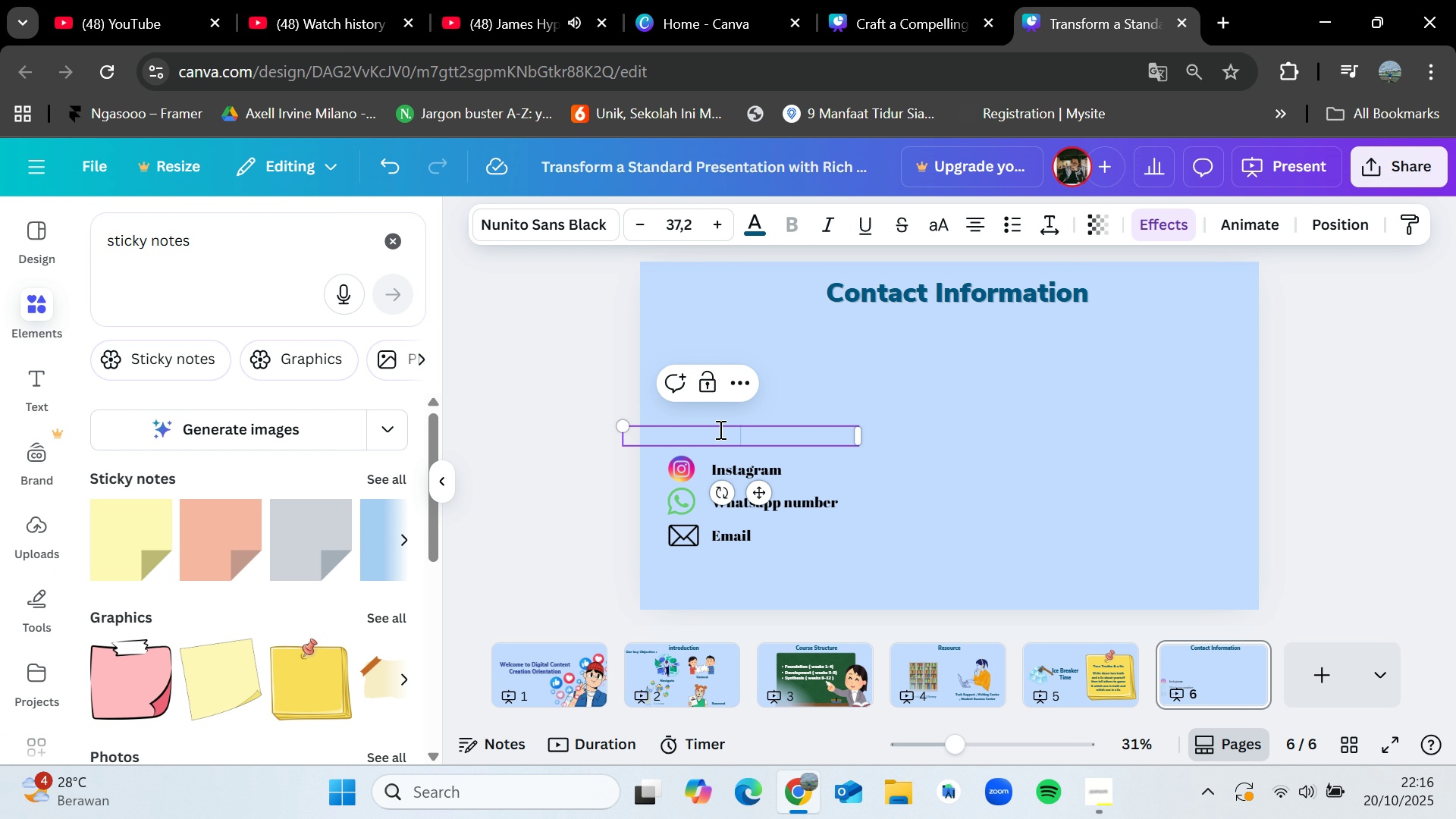 
key(Backspace)
type(Mr.Adam Siberia)
 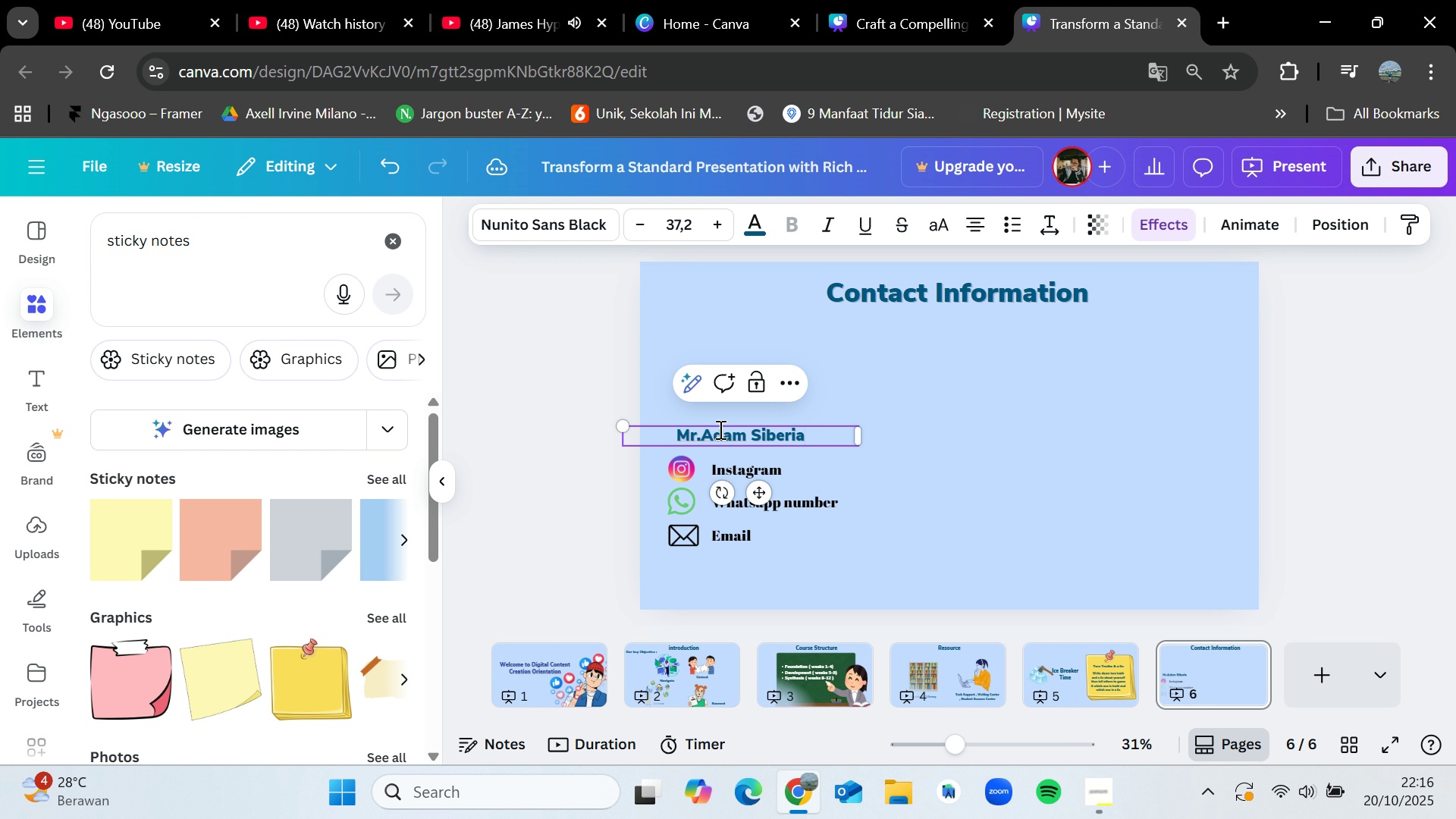 
left_click([890, 450])
 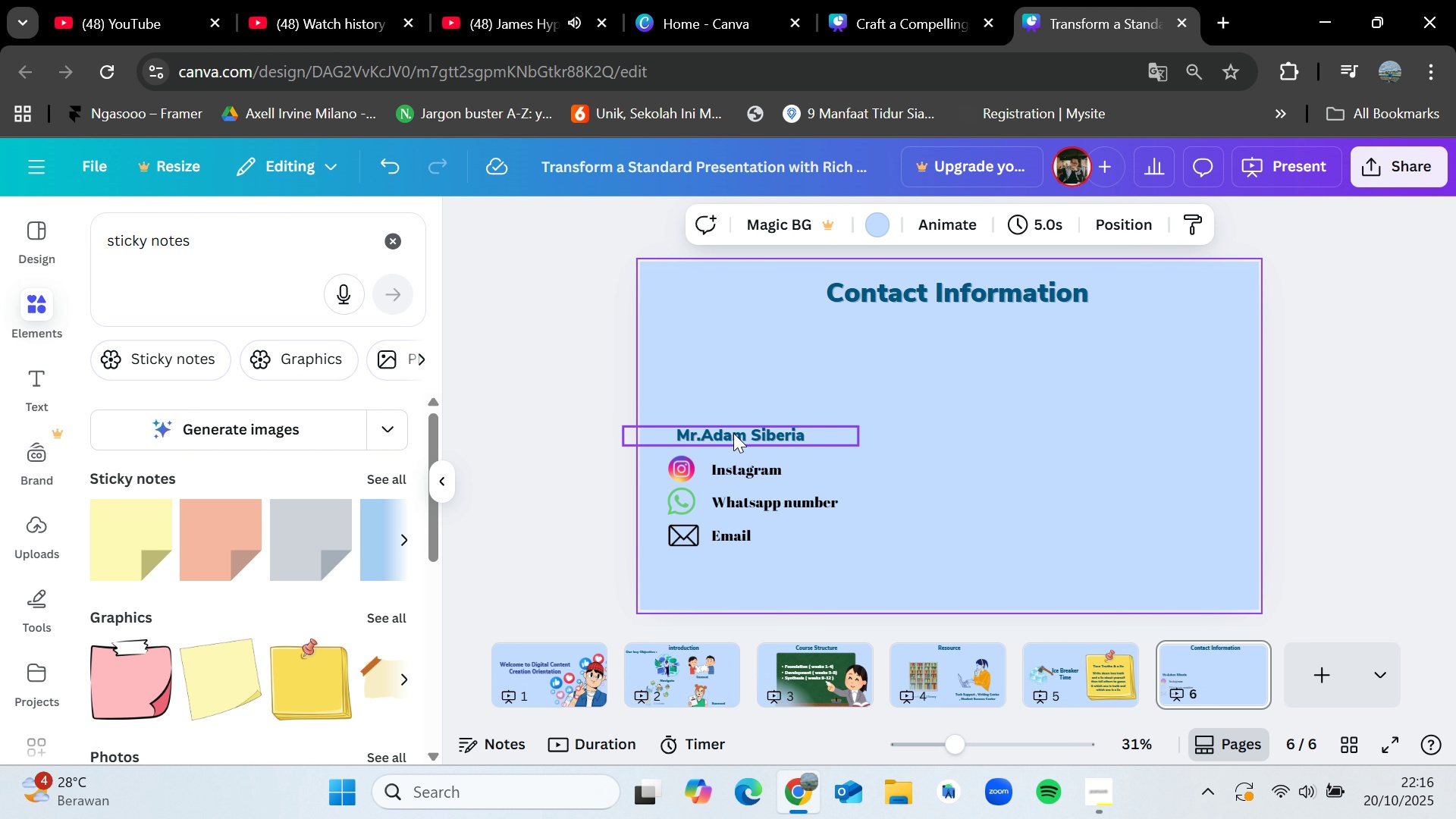 
left_click_drag(start_coordinate=[733, 433], to_coordinate=[728, 431])
 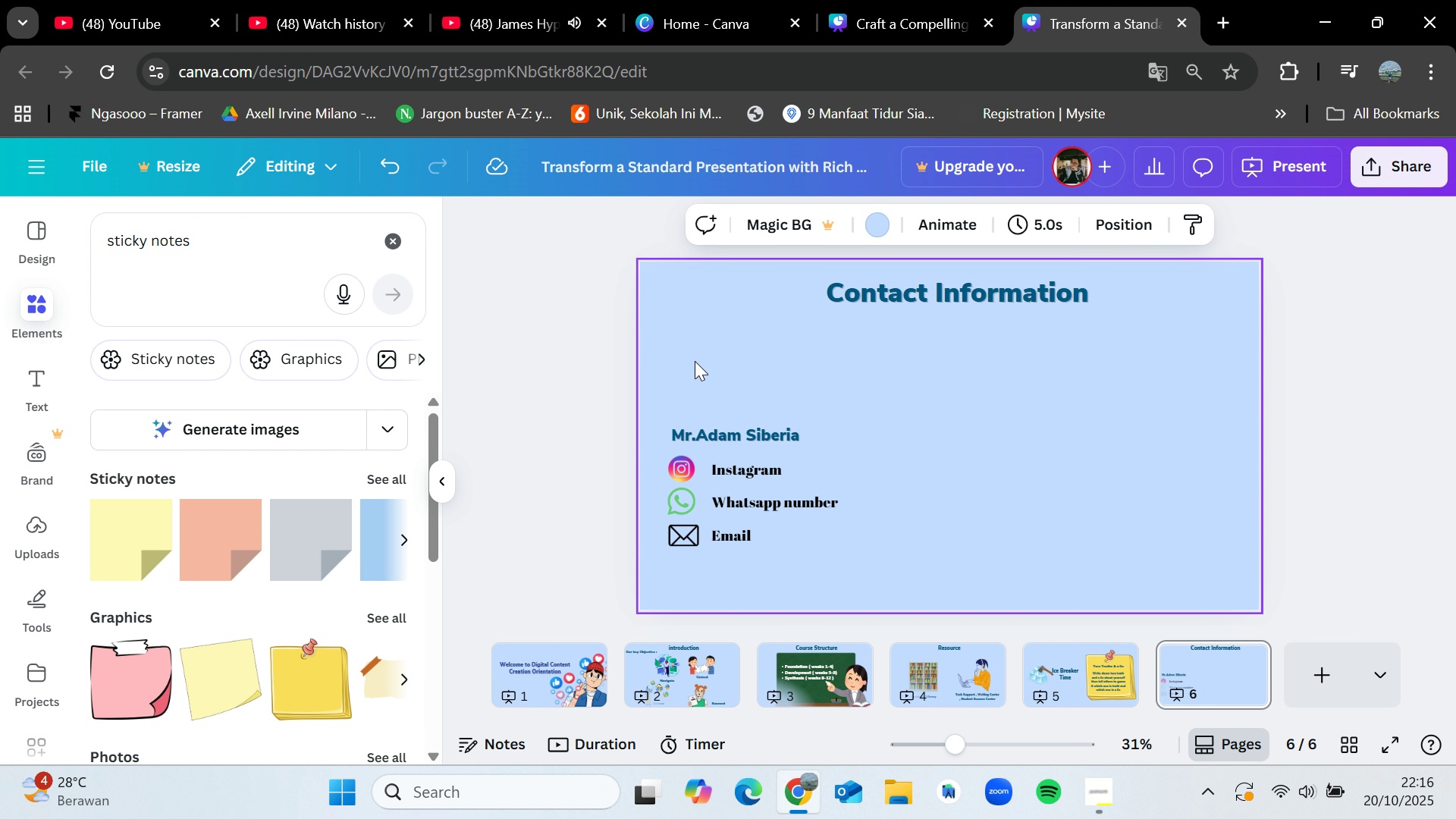 
left_click_drag(start_coordinate=[695, 361], to_coordinate=[827, 584])
 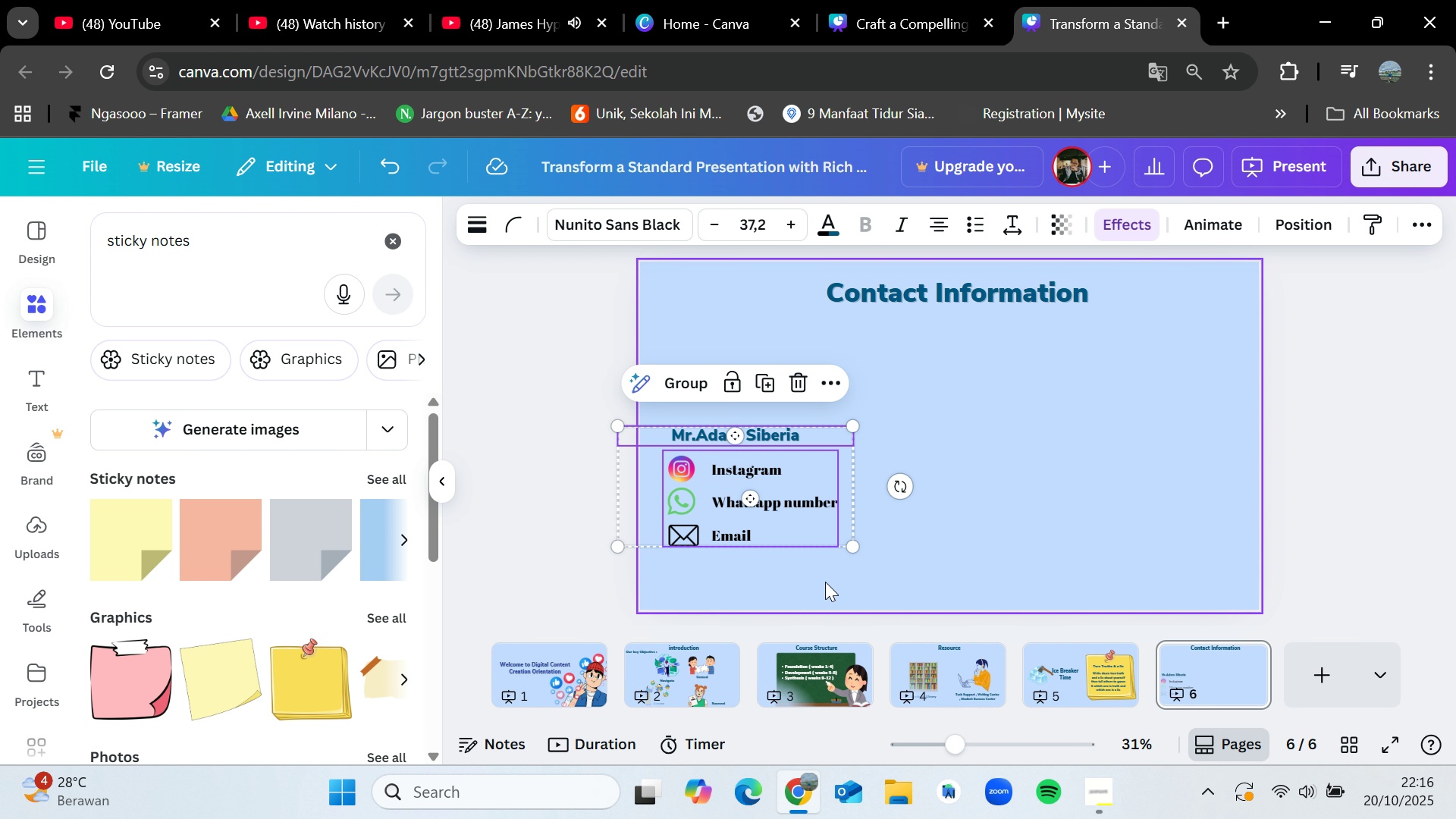 
key(Control+C)
 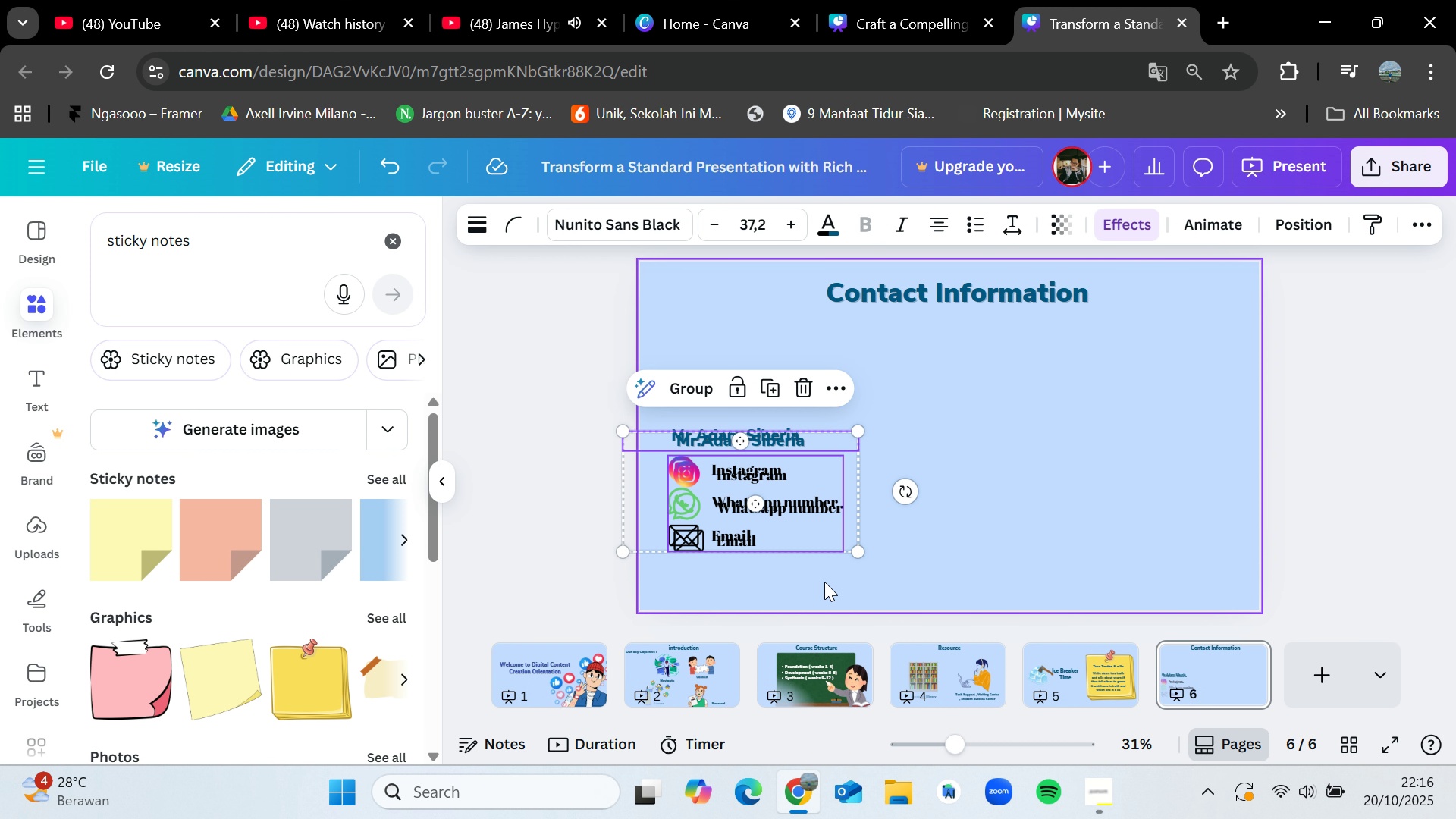 
key(Control+V)
 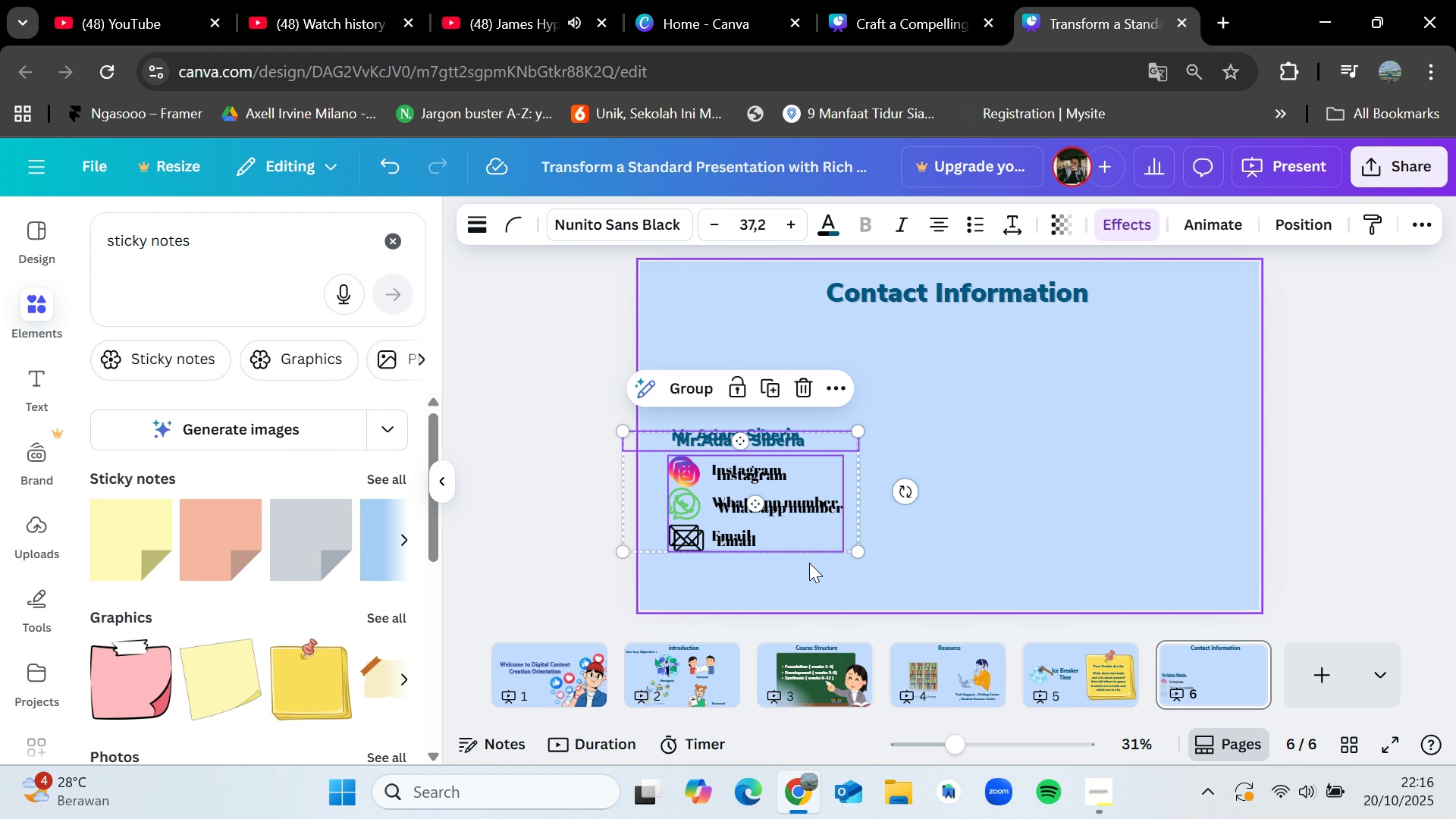 
key(Control+V)
 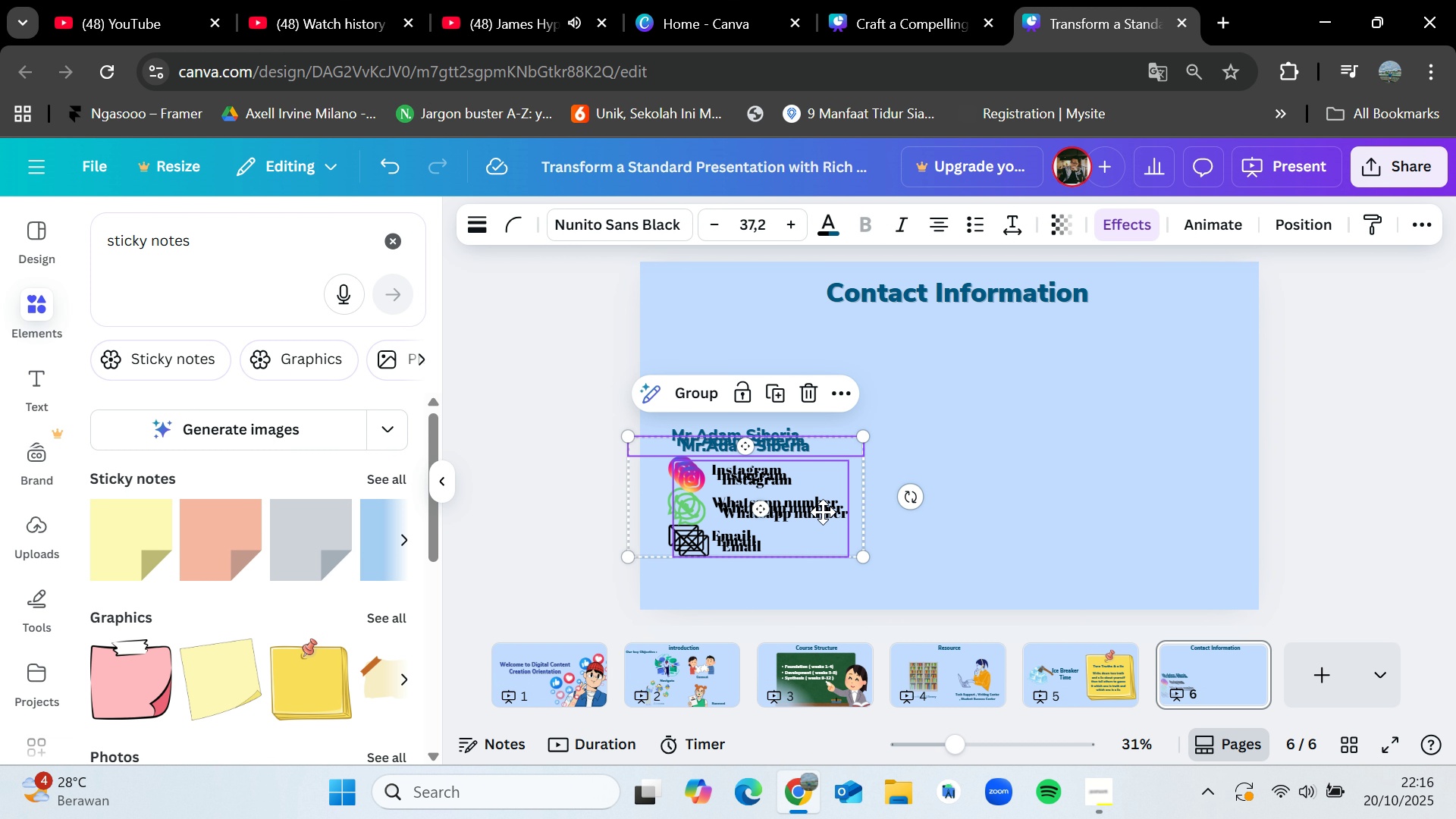 
left_click_drag(start_coordinate=[795, 528], to_coordinate=[984, 520])
 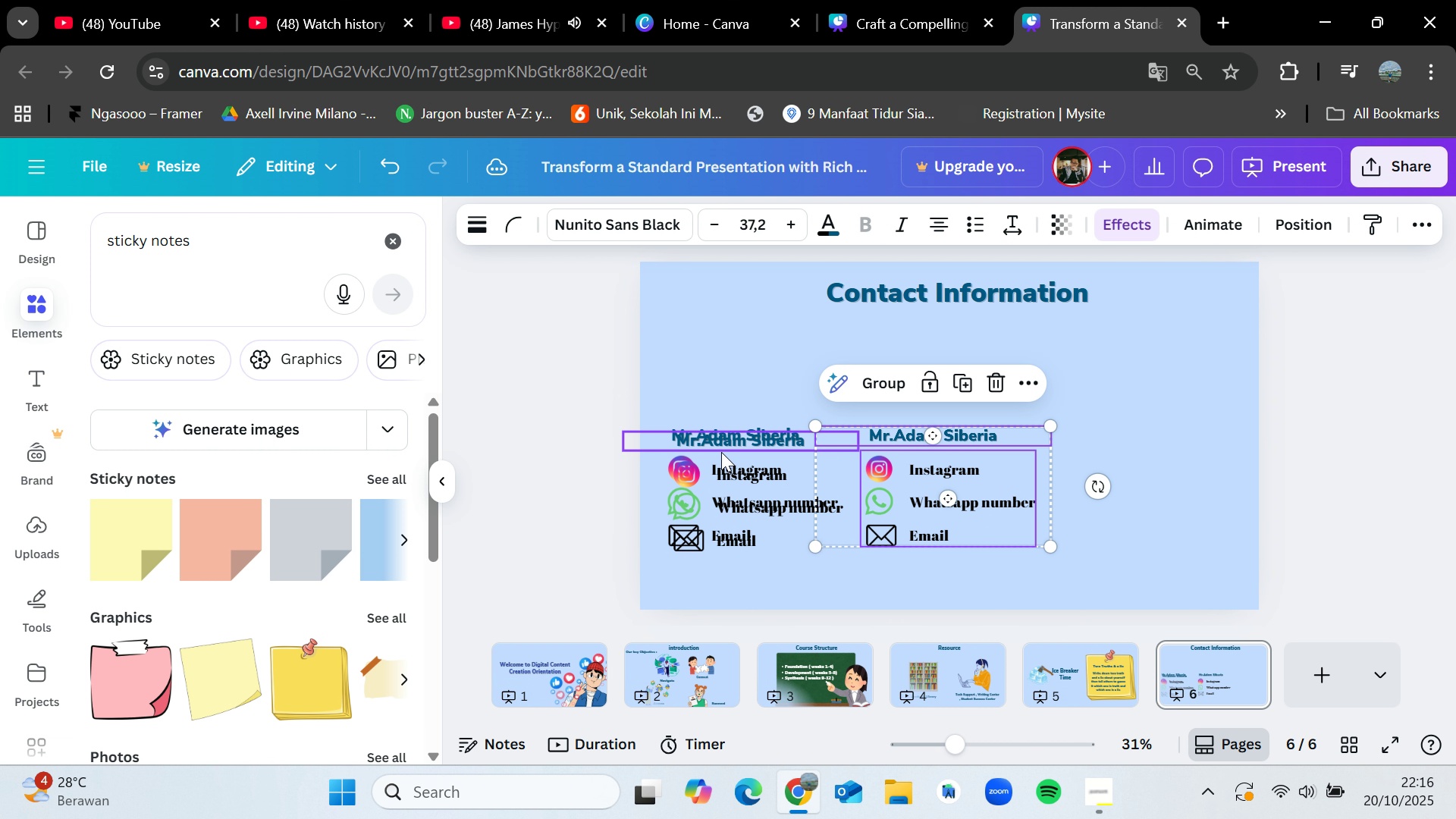 
key(Control+Z)
 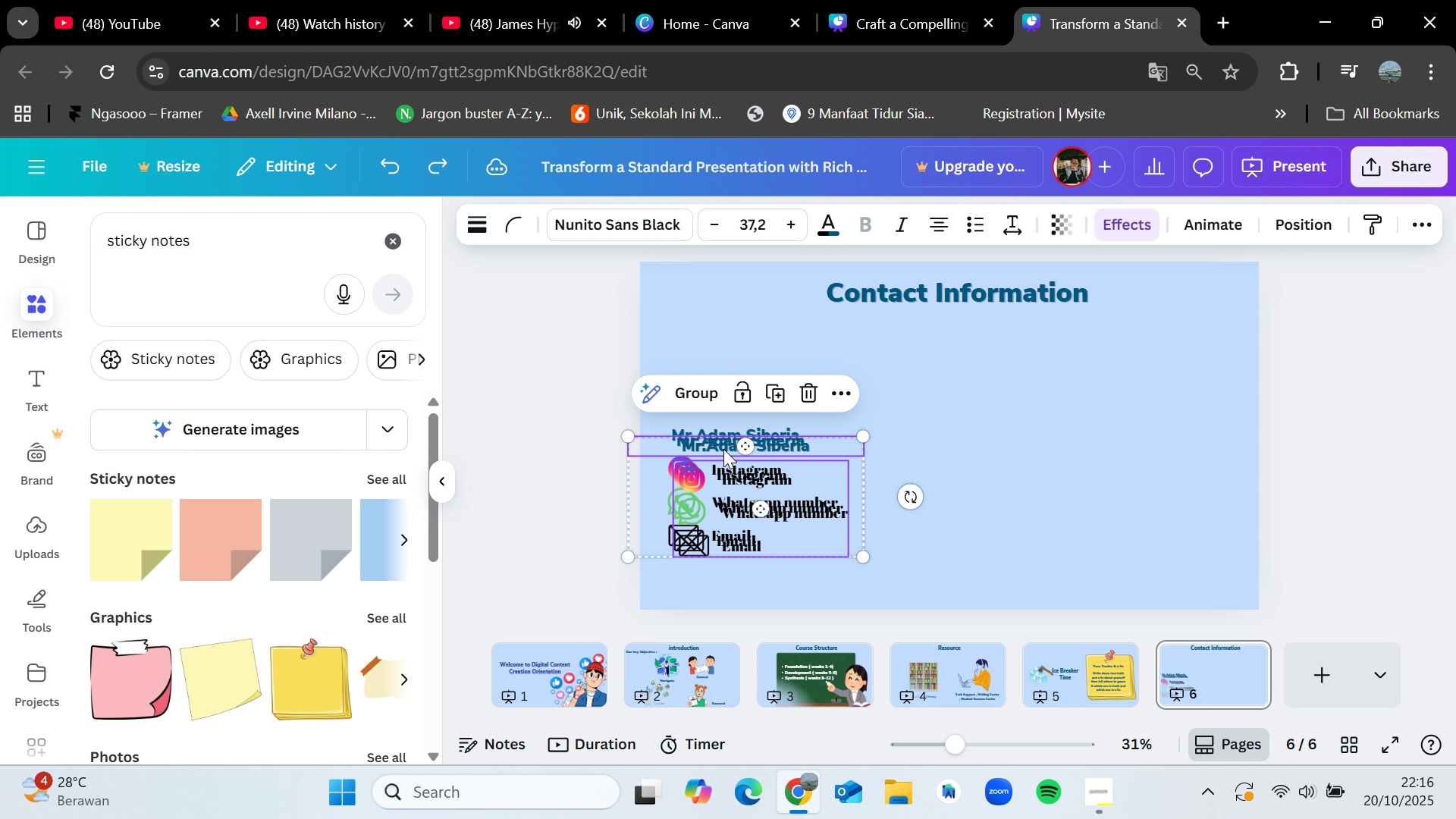 
key(Control+Z)
 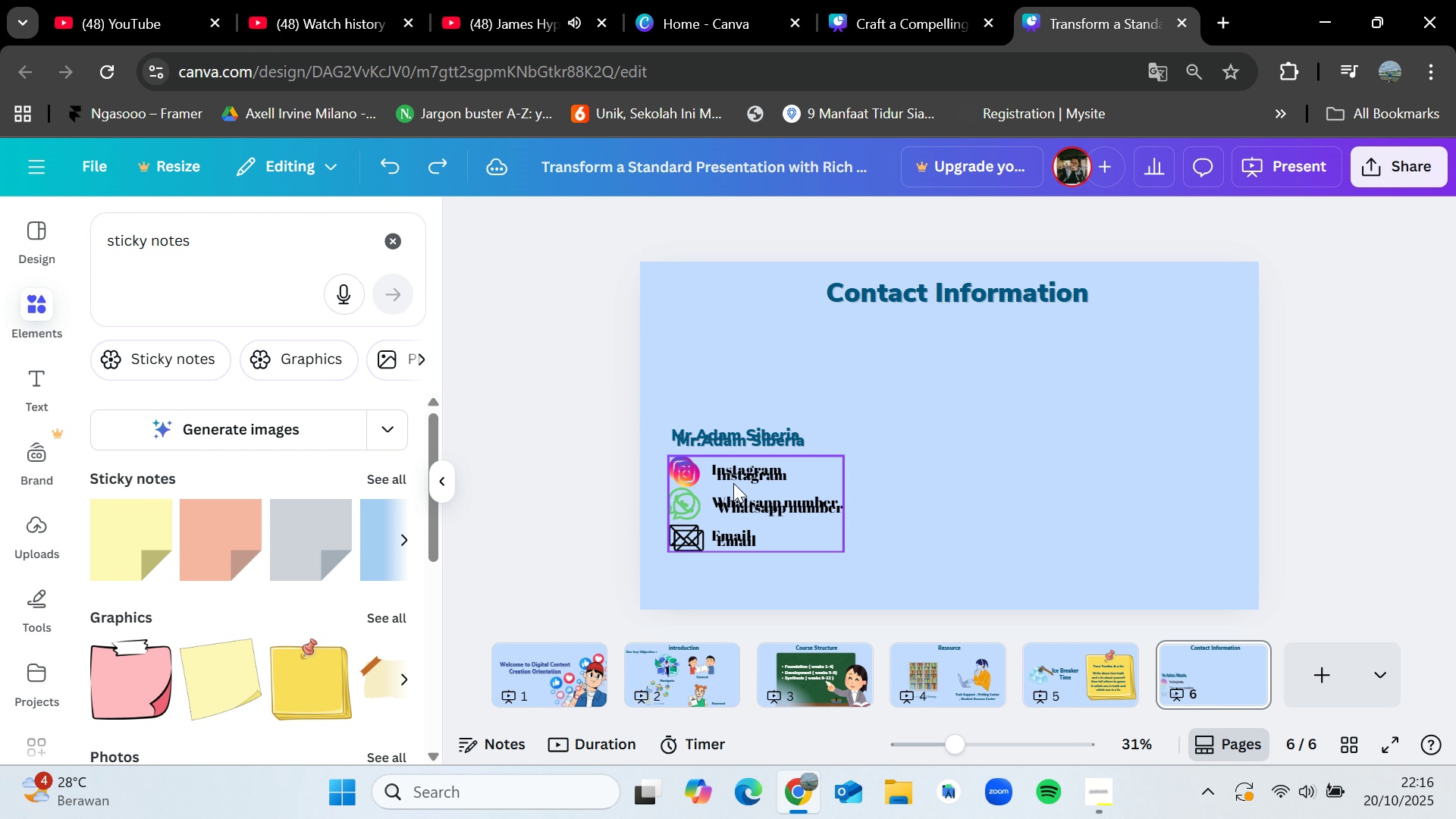 
left_click_drag(start_coordinate=[733, 483], to_coordinate=[742, 479])
 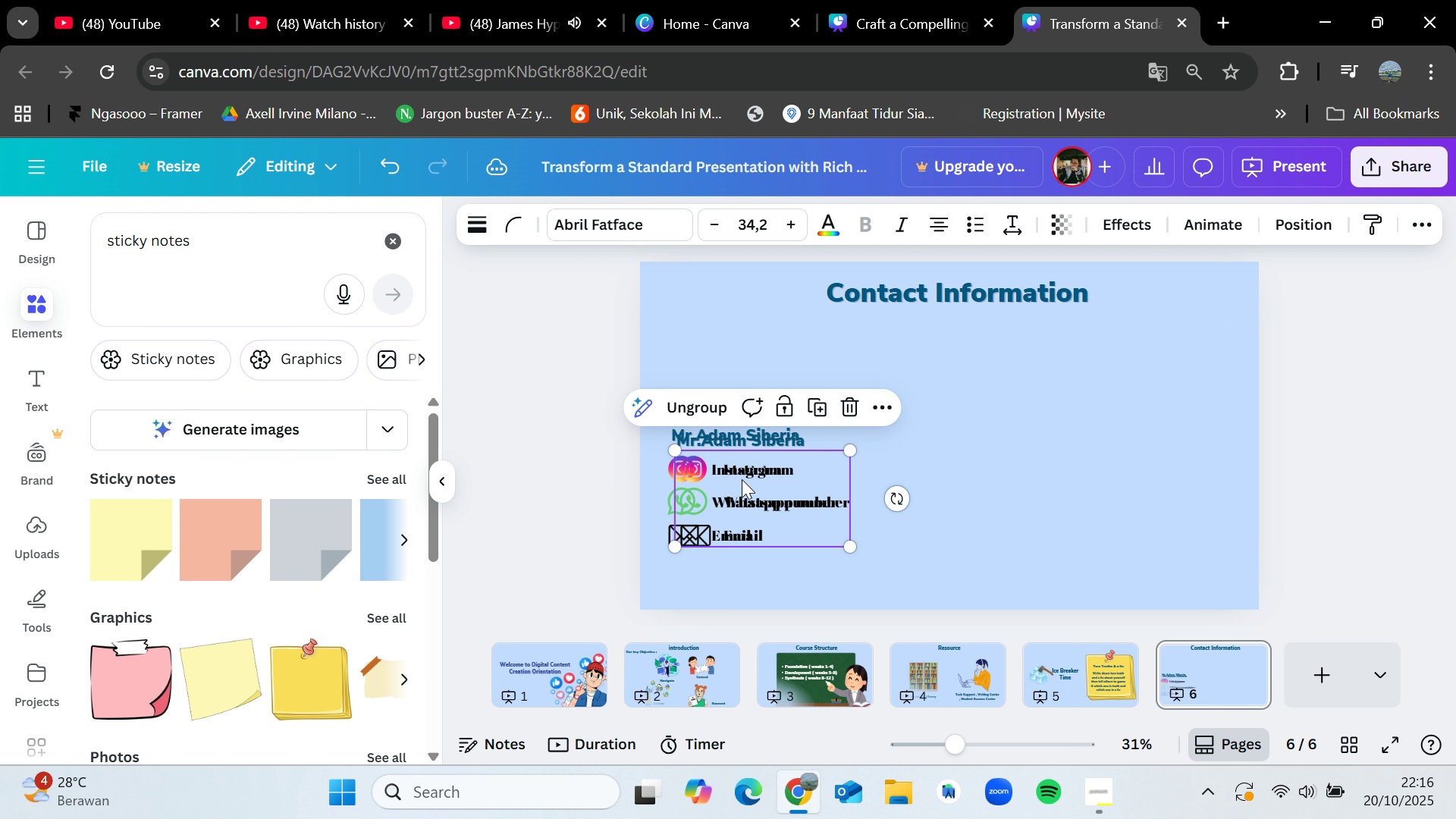 
key(Control+Z)
 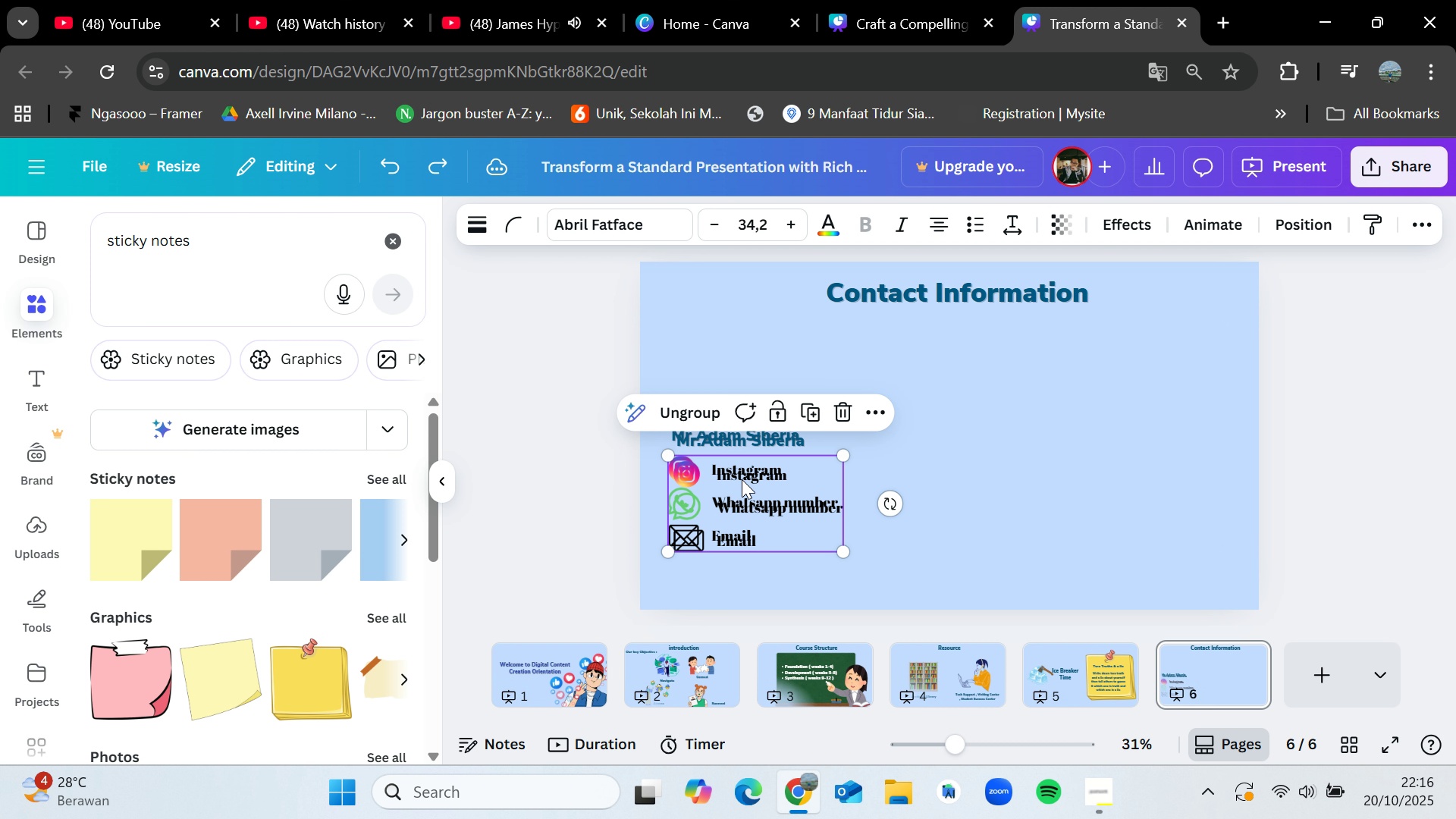 
key(Control+Z)
 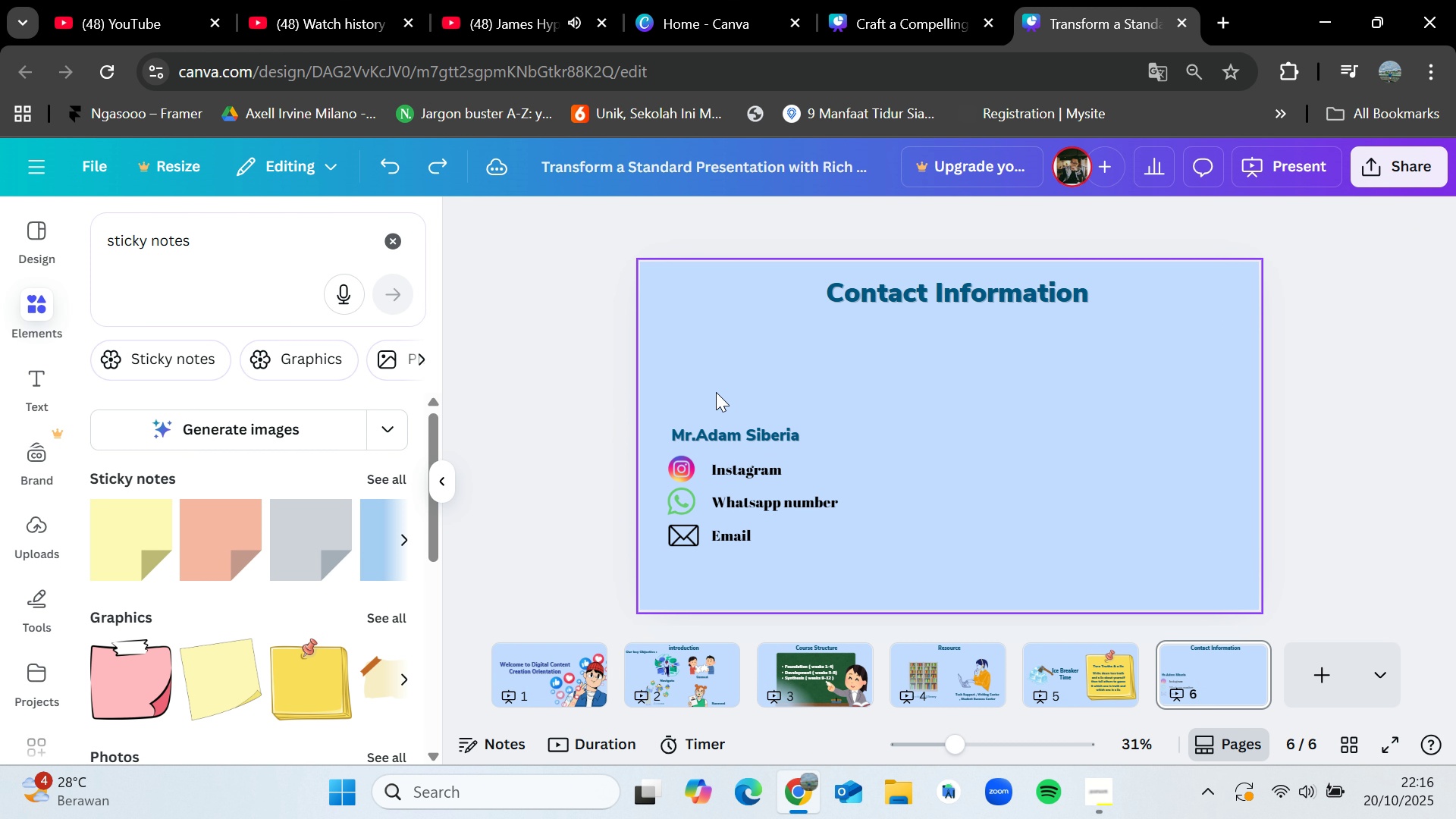 
left_click_drag(start_coordinate=[716, 392], to_coordinate=[812, 566])
 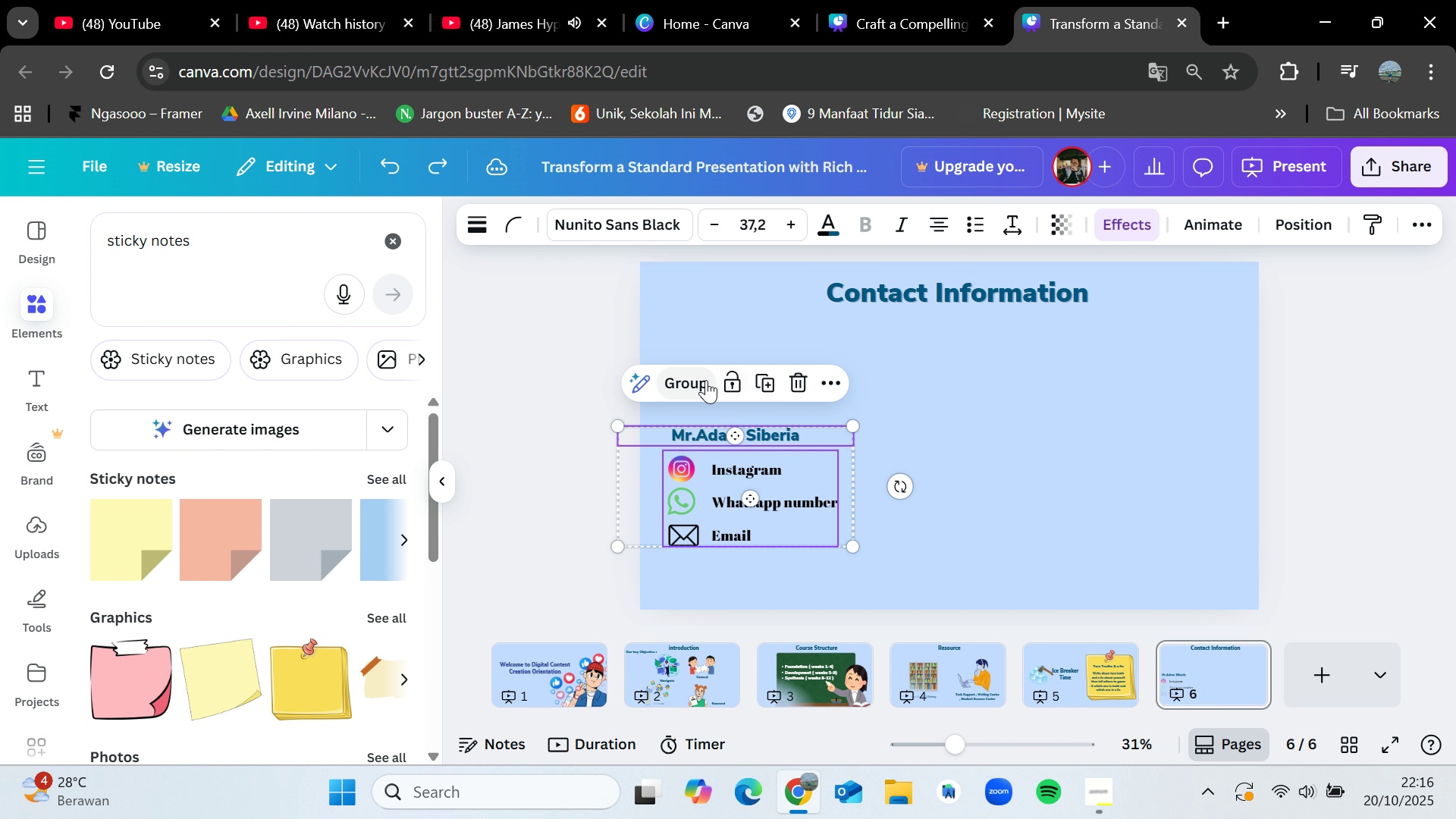 
left_click([706, 380])
 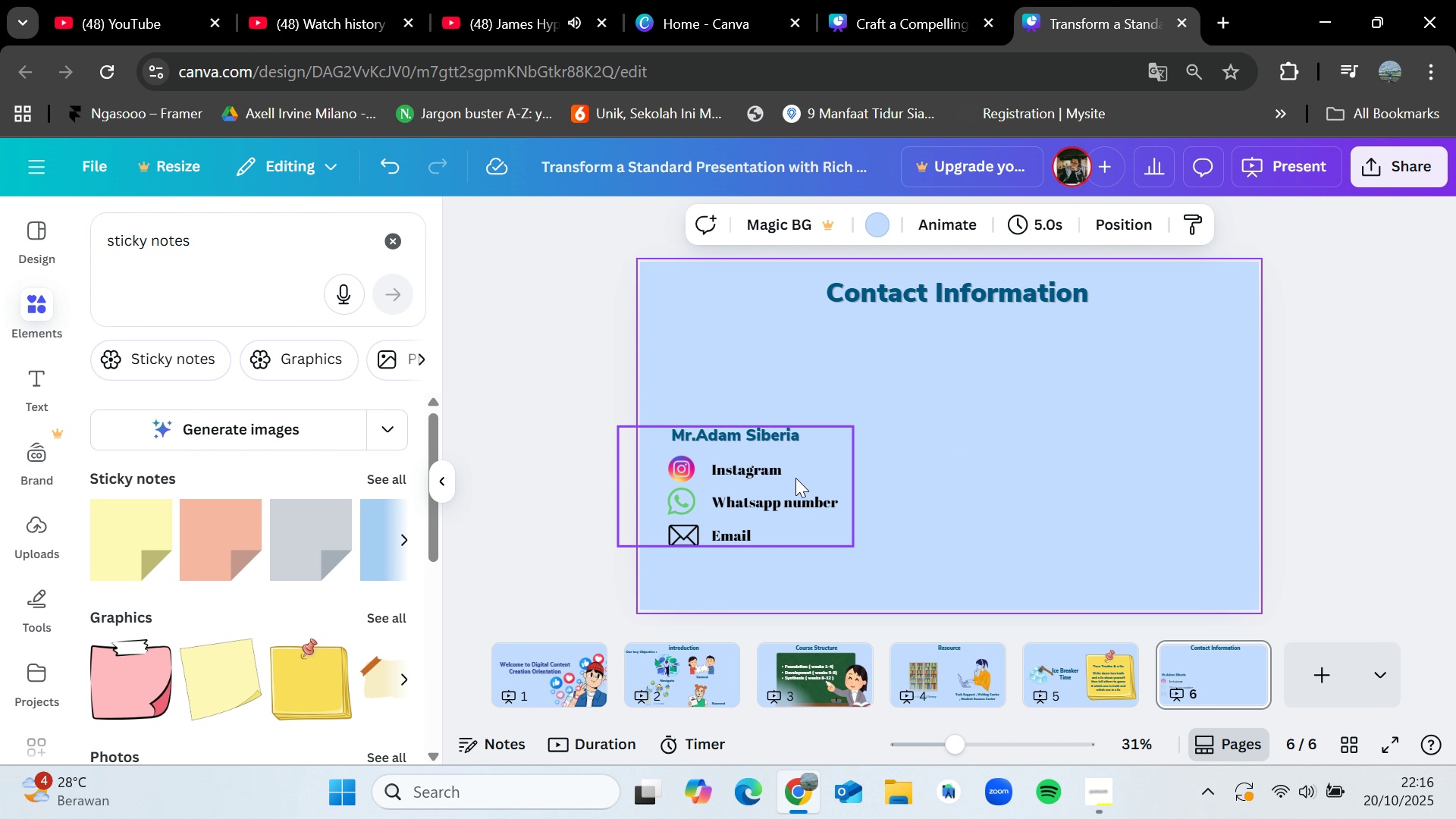 
triple_click([776, 480])
 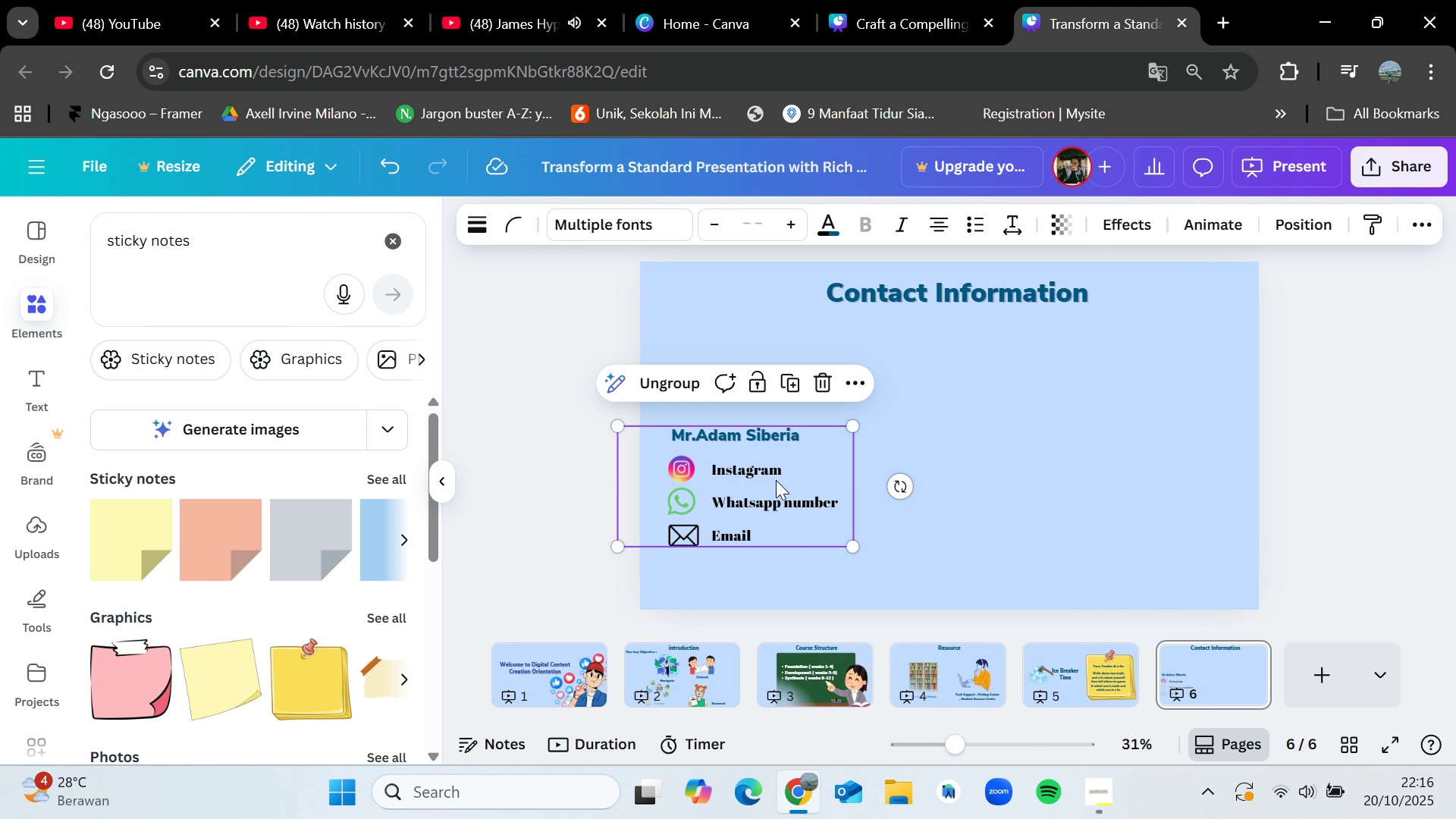 
key(Control+C)
 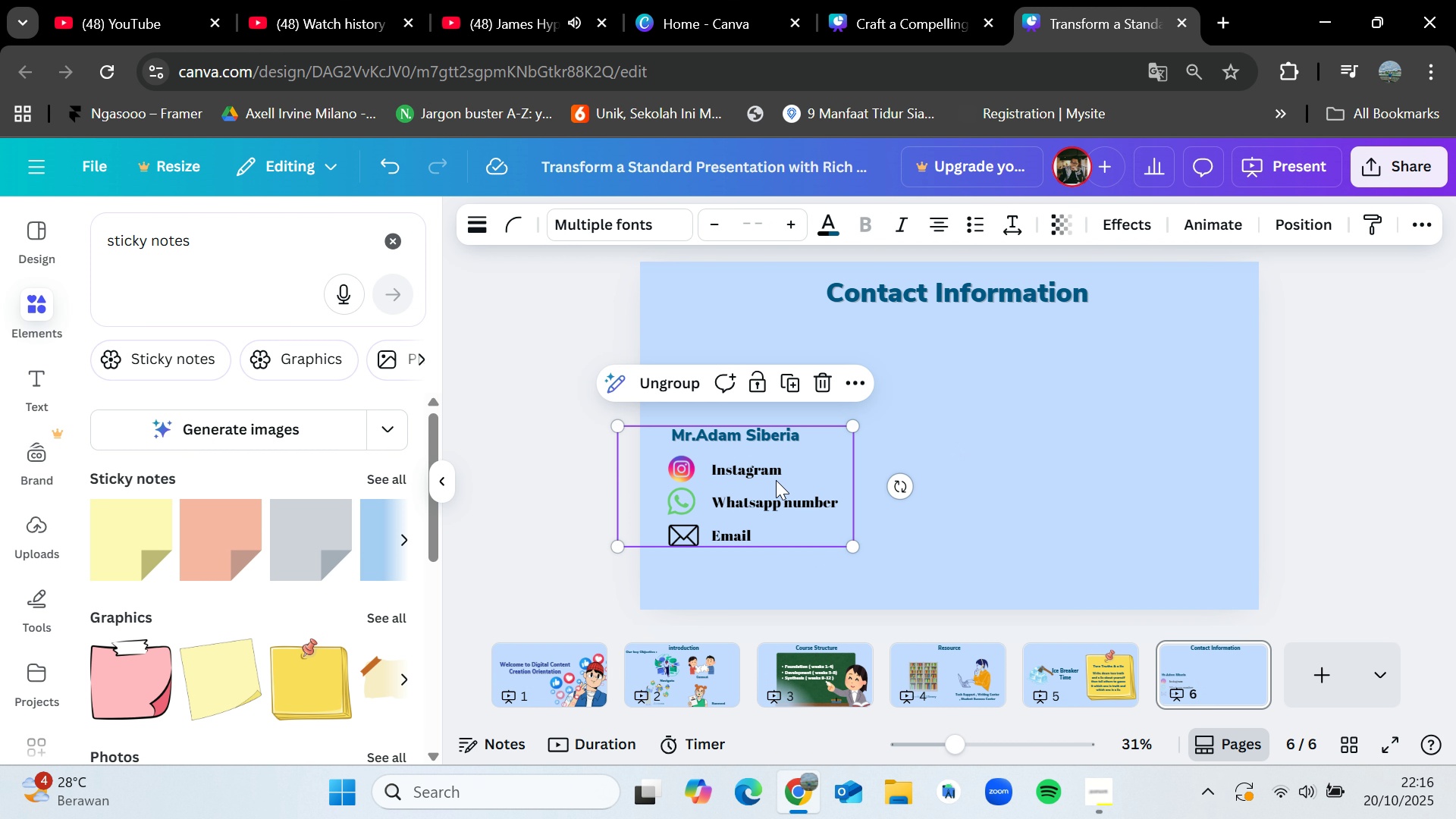 
key(Control+V)
 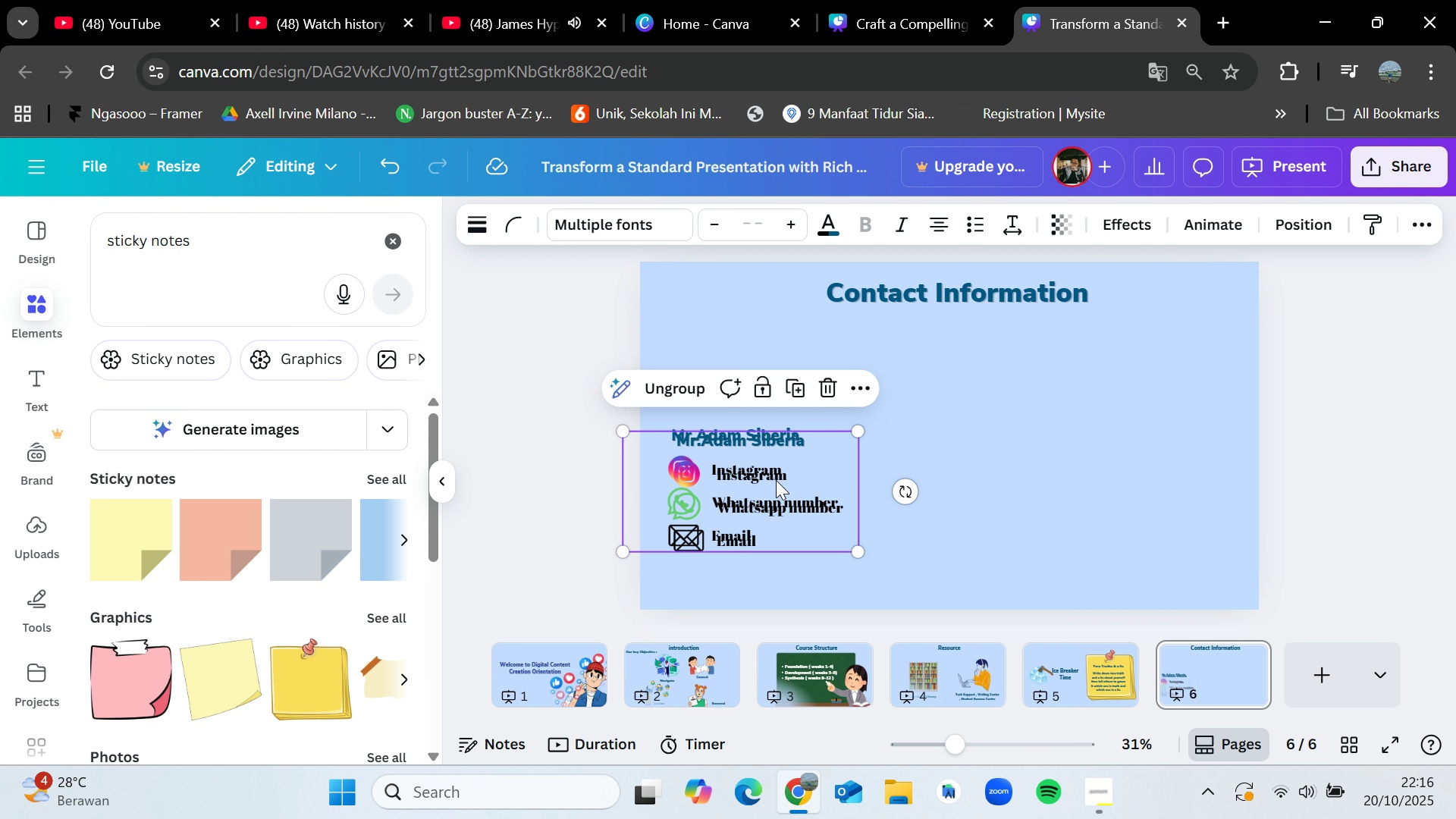 
key(Control+V)
 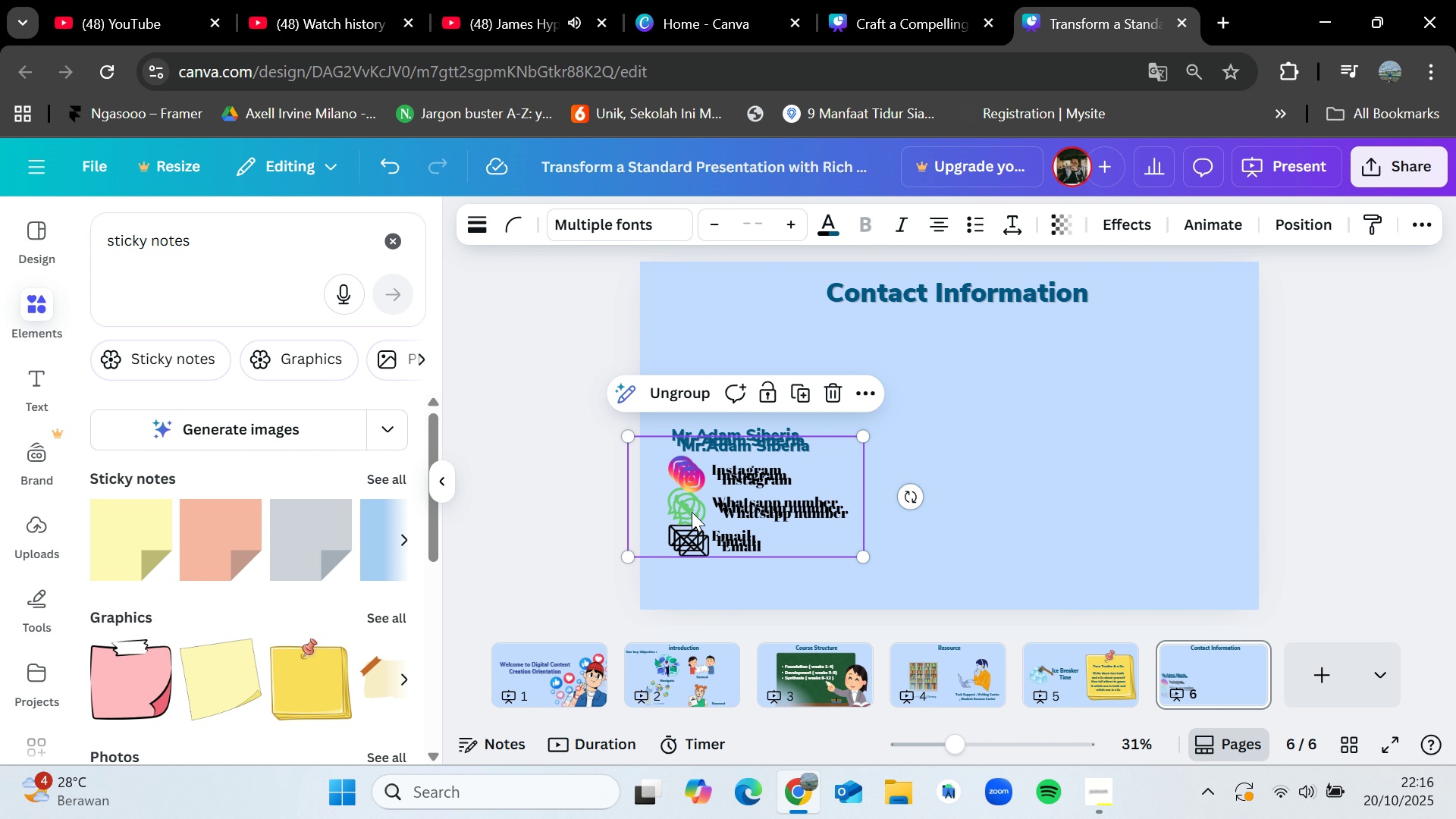 
left_click_drag(start_coordinate=[692, 512], to_coordinate=[886, 502])
 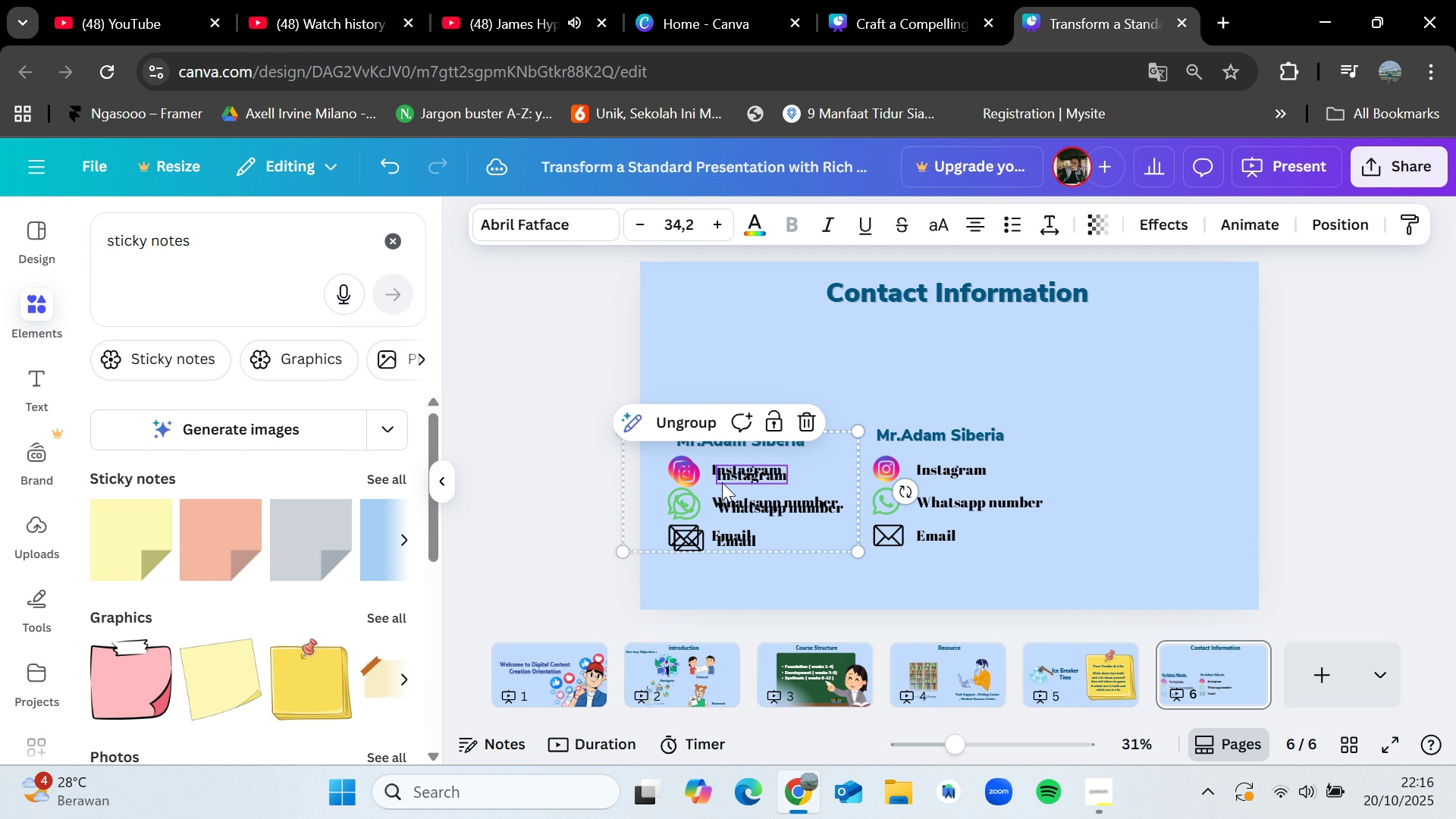 
left_click_drag(start_coordinate=[722, 482], to_coordinate=[1117, 475])
 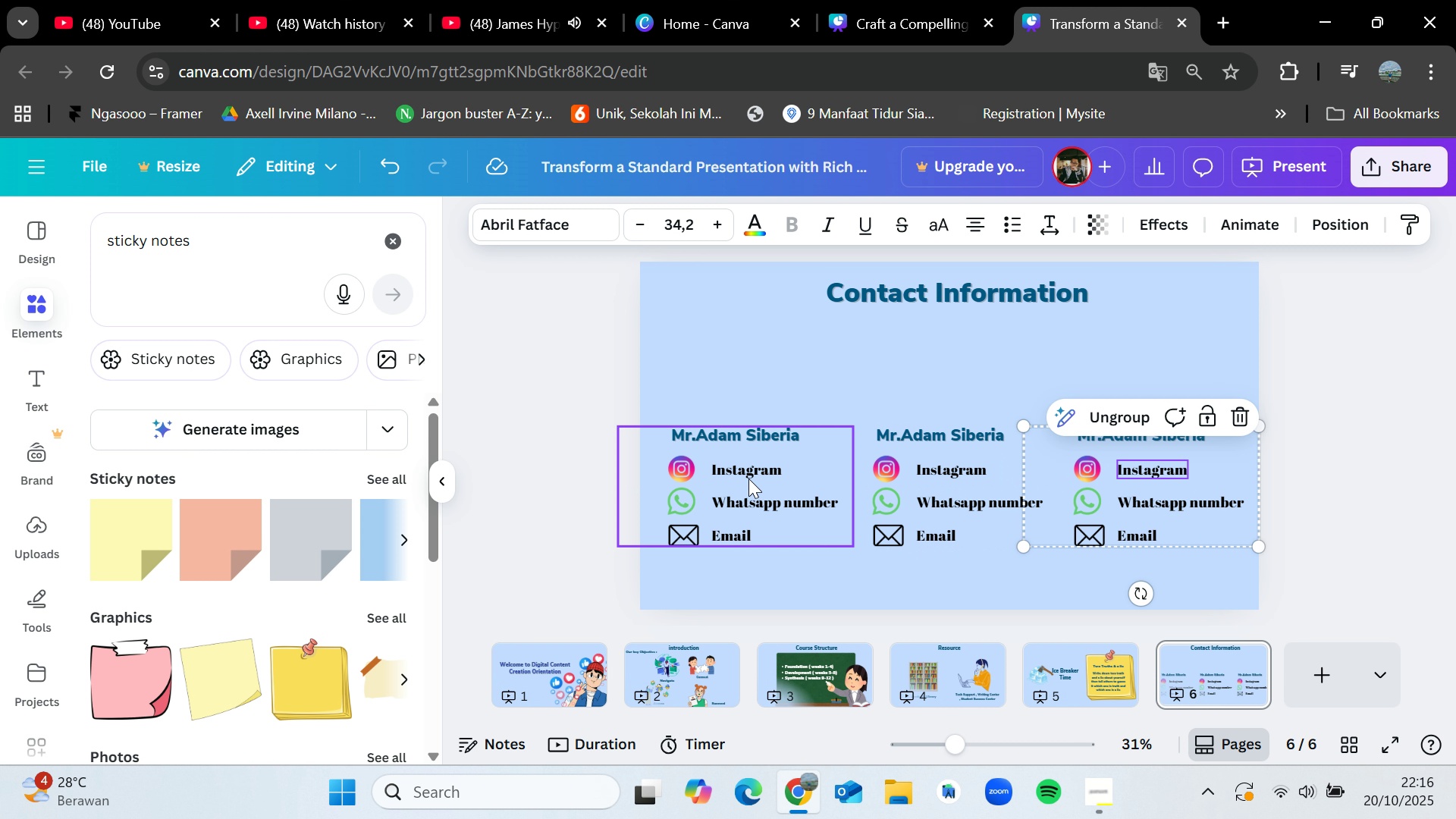 
left_click_drag(start_coordinate=[744, 482], to_coordinate=[747, 463])
 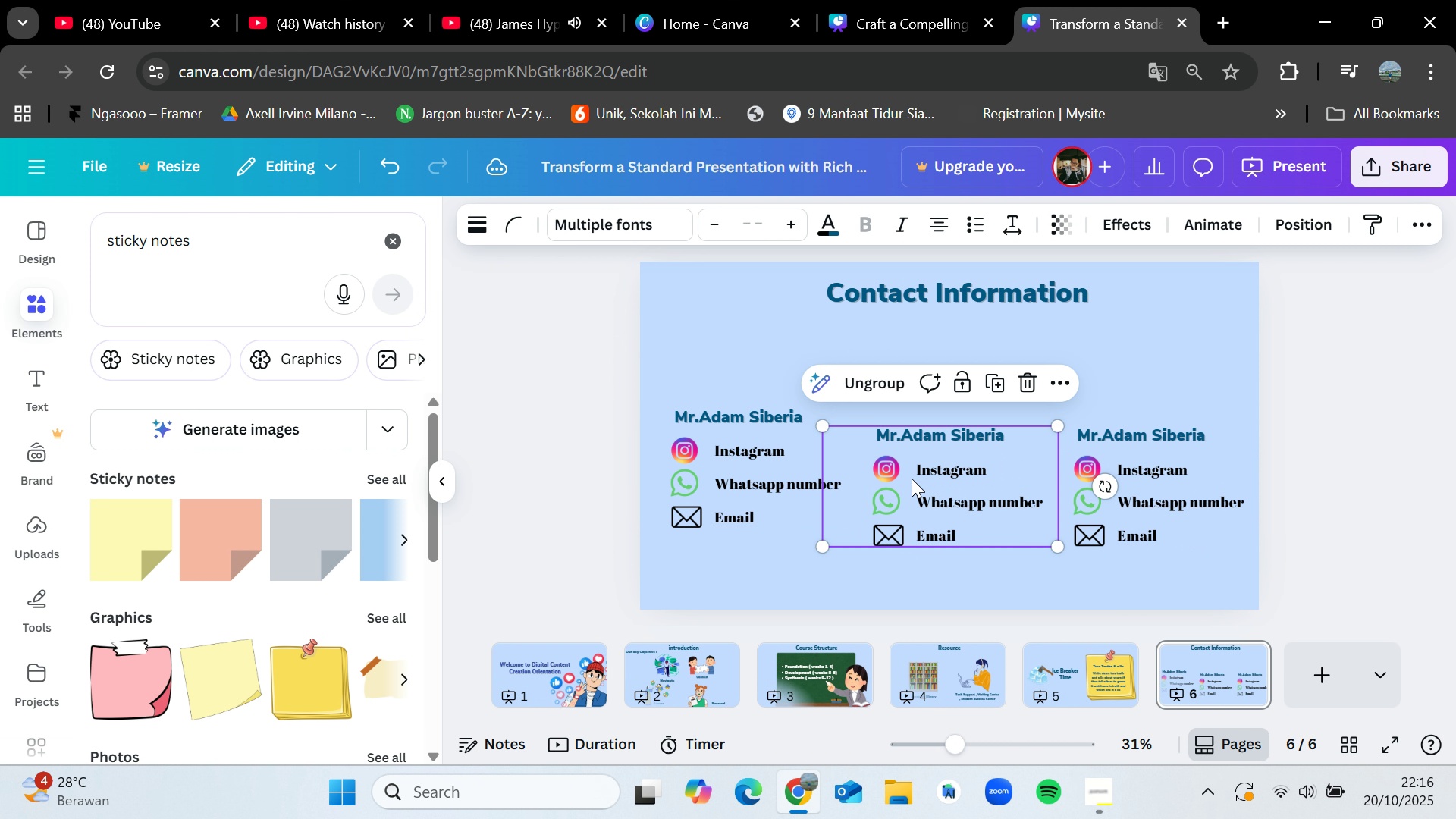 
left_click_drag(start_coordinate=[911, 485], to_coordinate=[912, 469])
 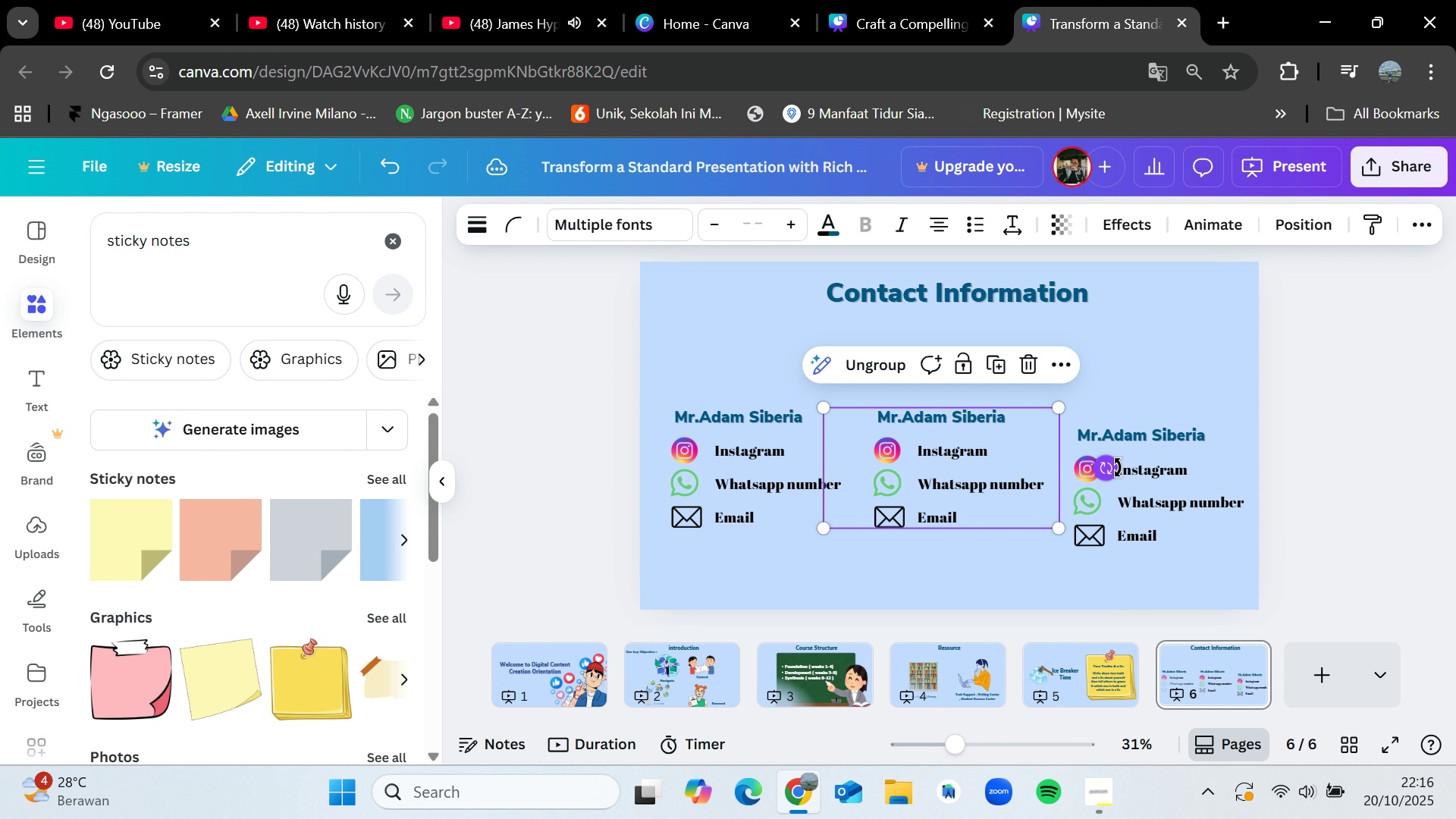 
left_click_drag(start_coordinate=[1118, 468], to_coordinate=[1127, 470])
 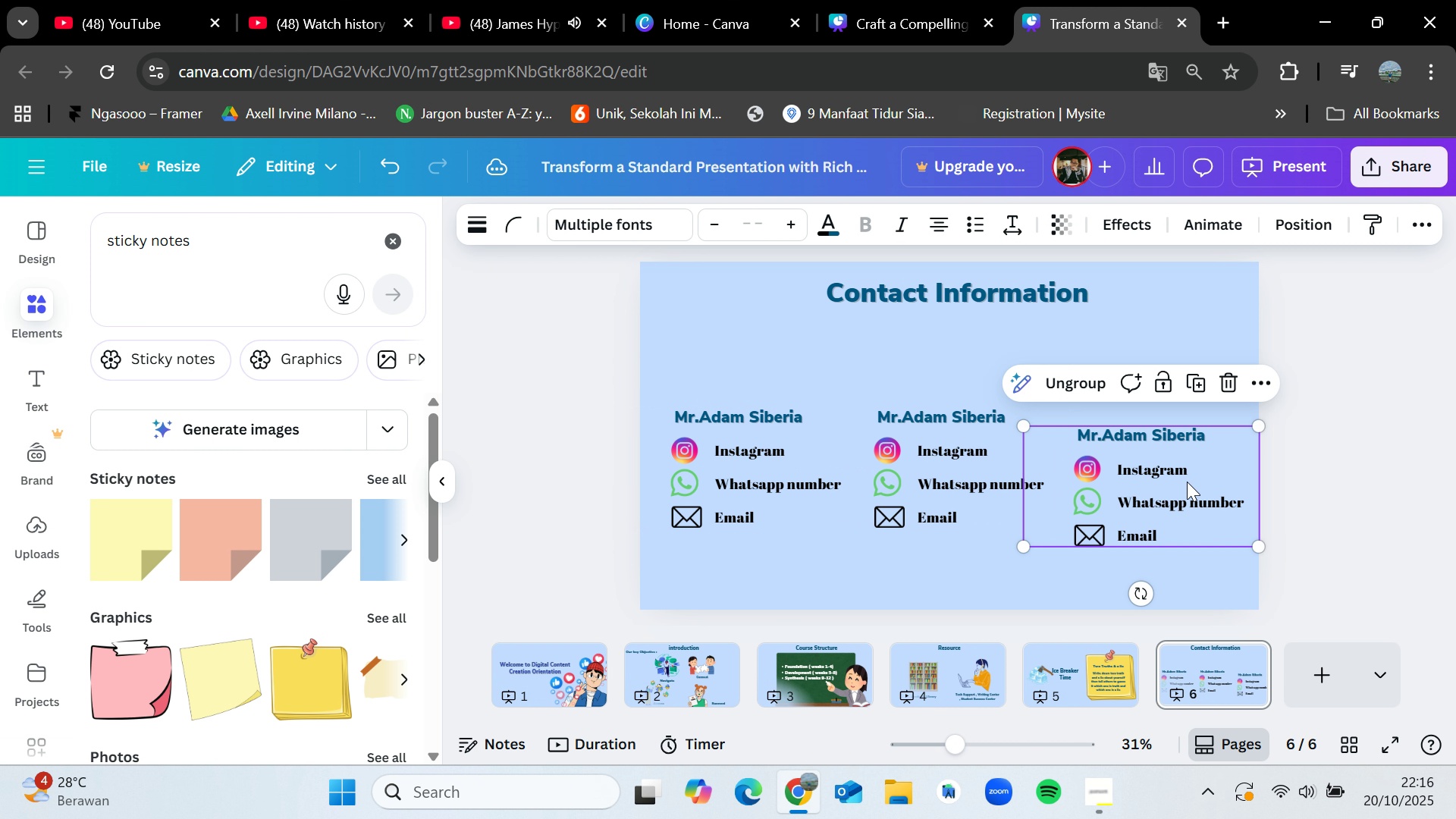 
left_click_drag(start_coordinate=[1188, 482], to_coordinate=[1184, 460])
 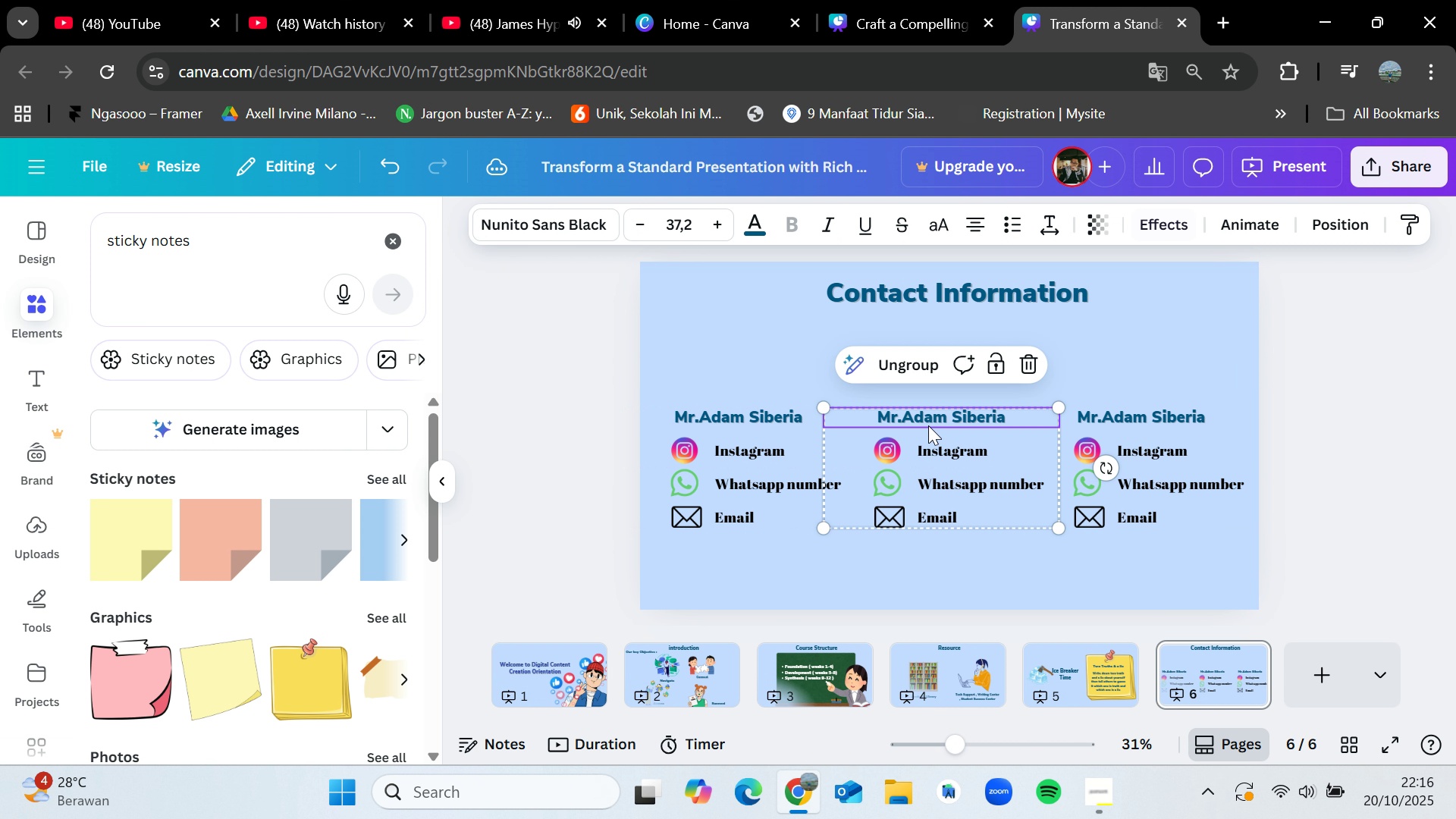 
double_click([928, 425])
 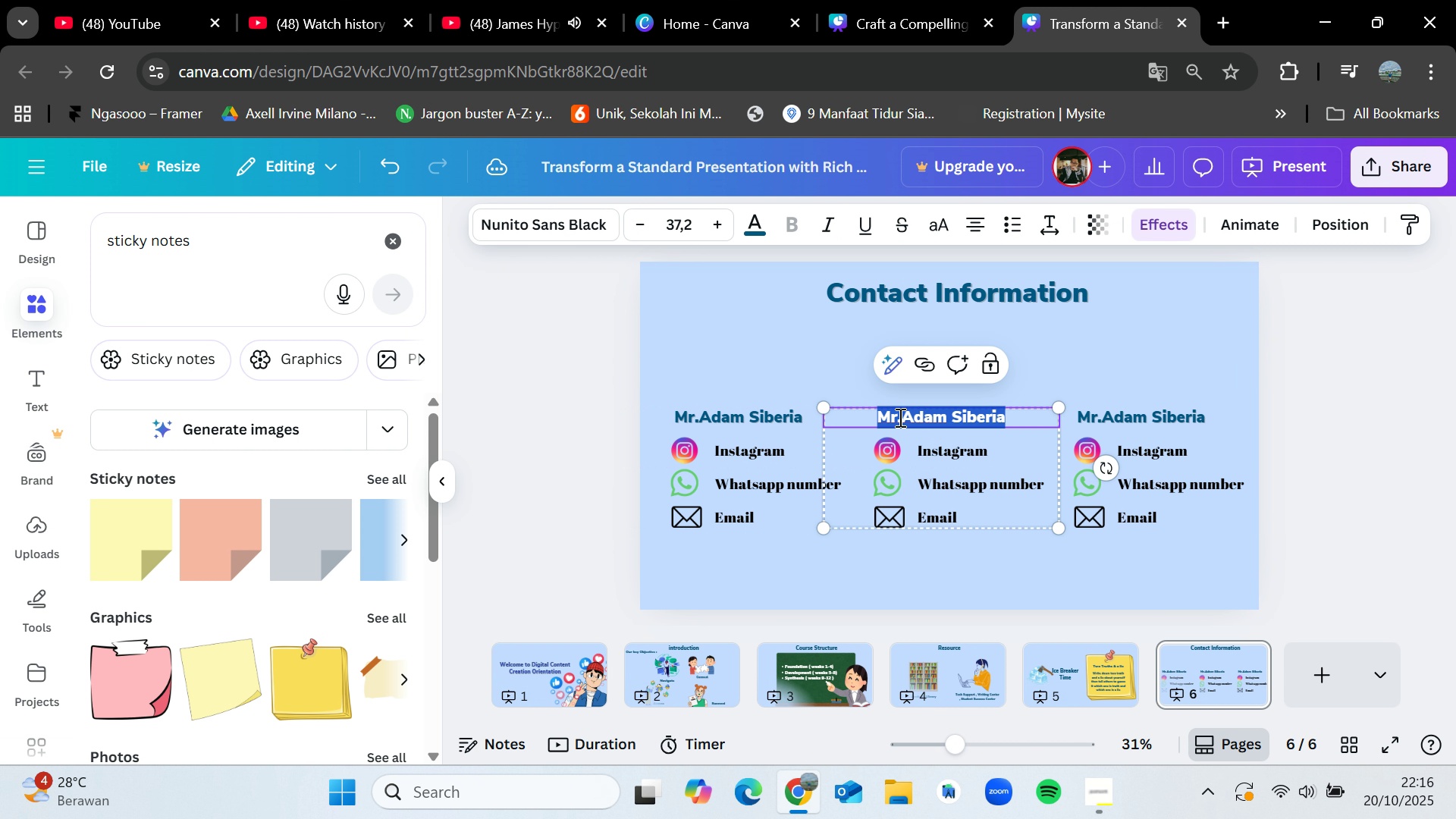 
left_click([899, 417])
 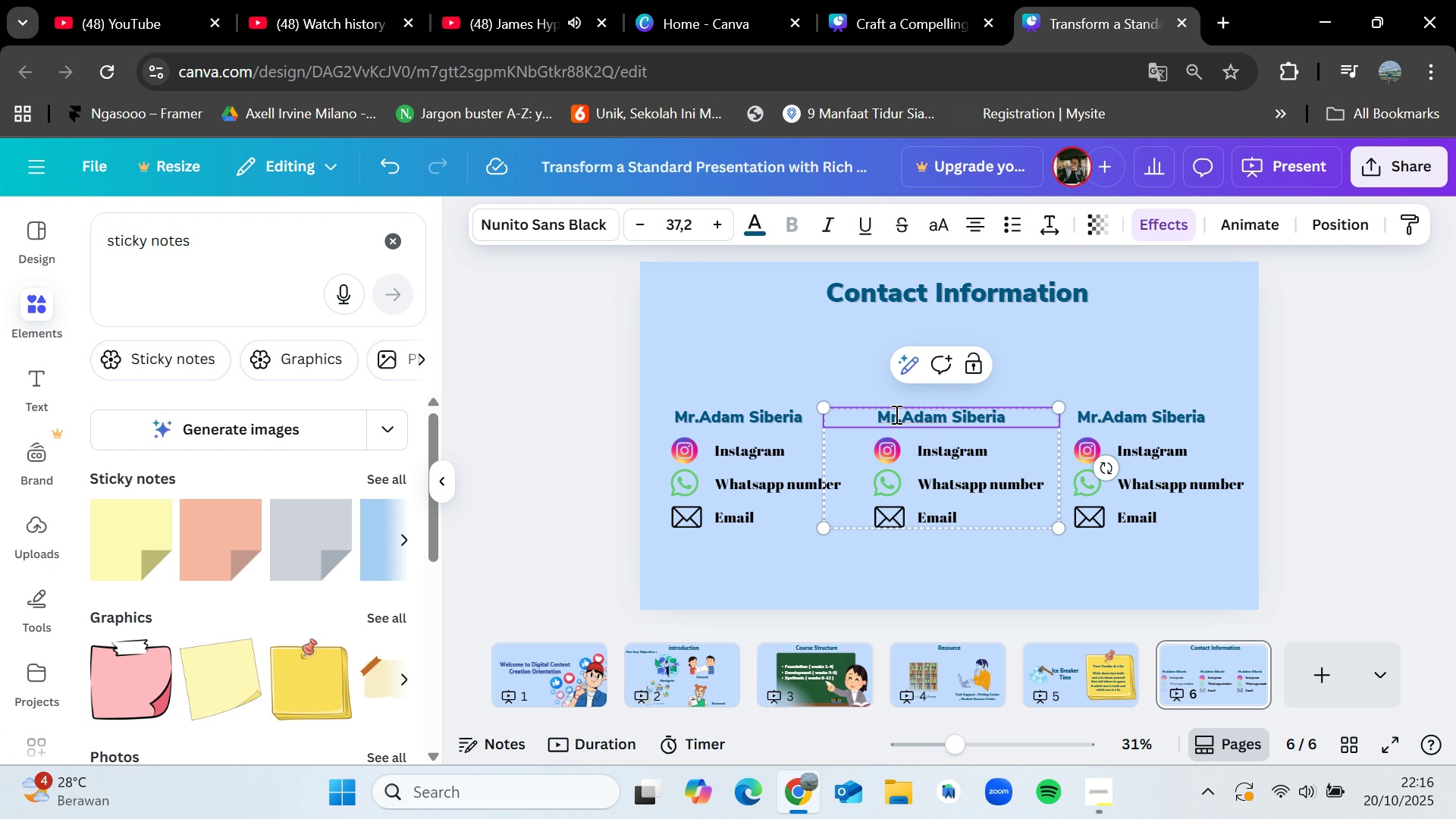 
left_click([895, 413])
 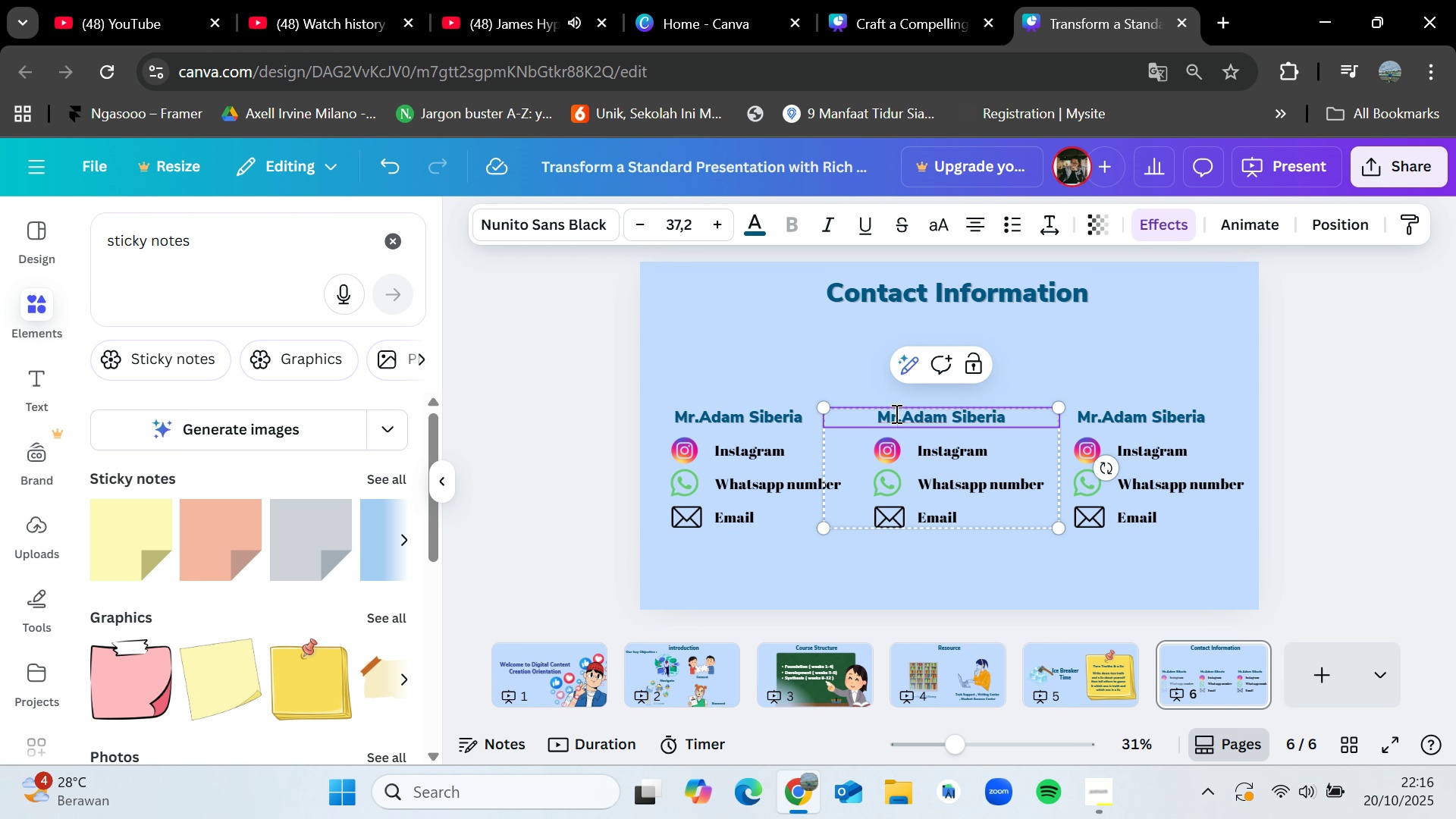 
key(Backspace)
 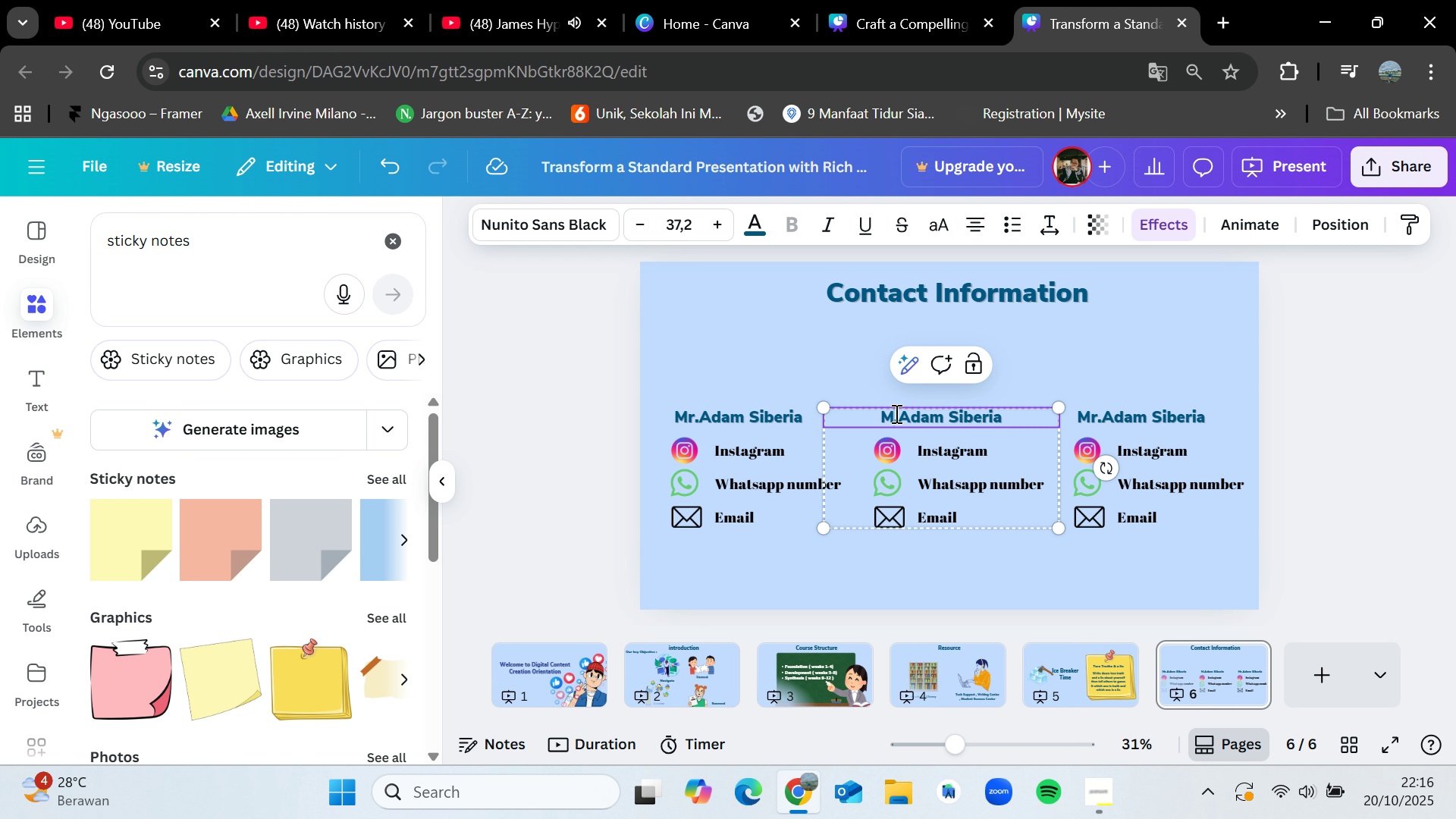 
key(S)
 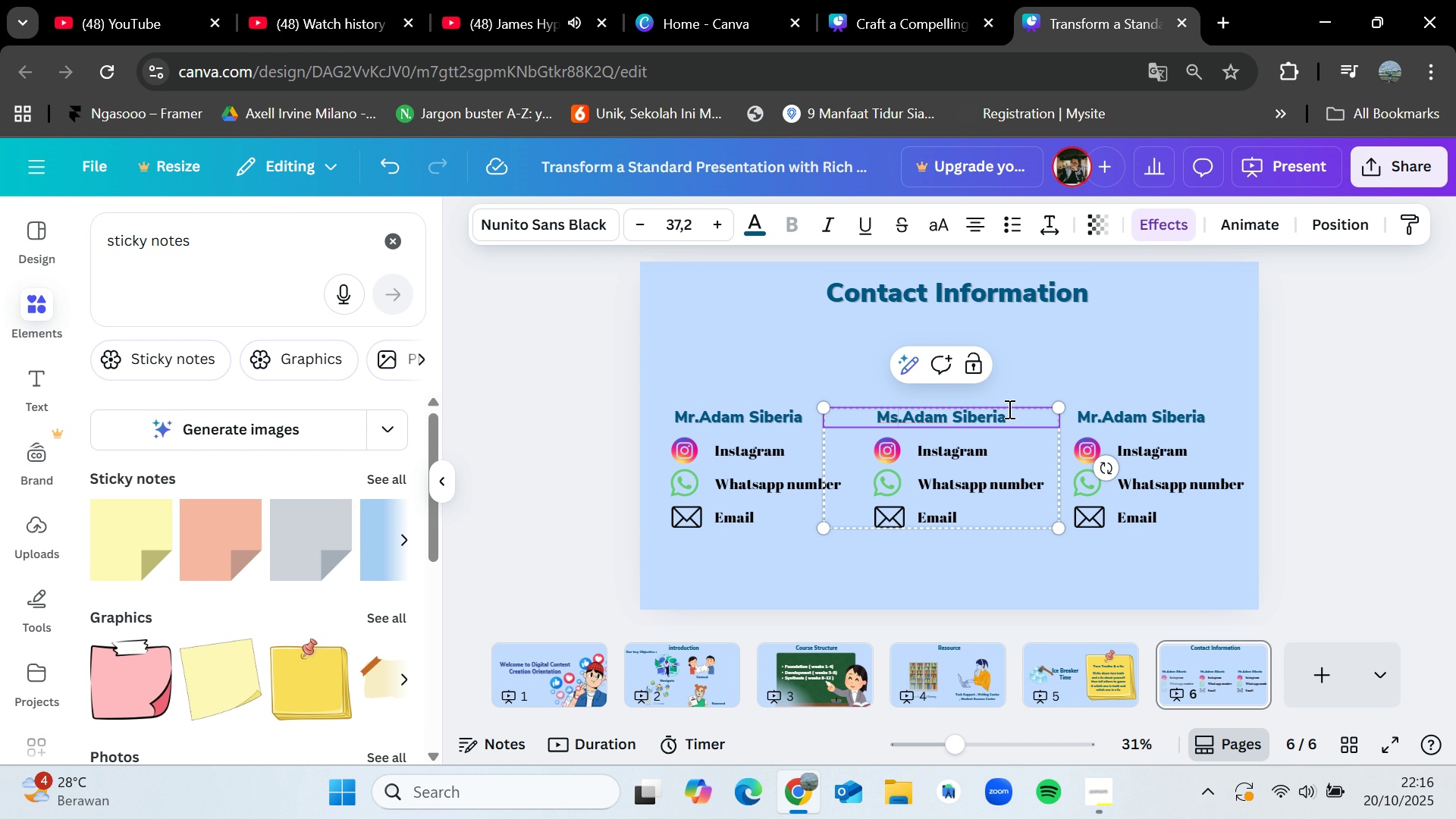 
left_click_drag(start_coordinate=[1008, 413], to_coordinate=[903, 407])
 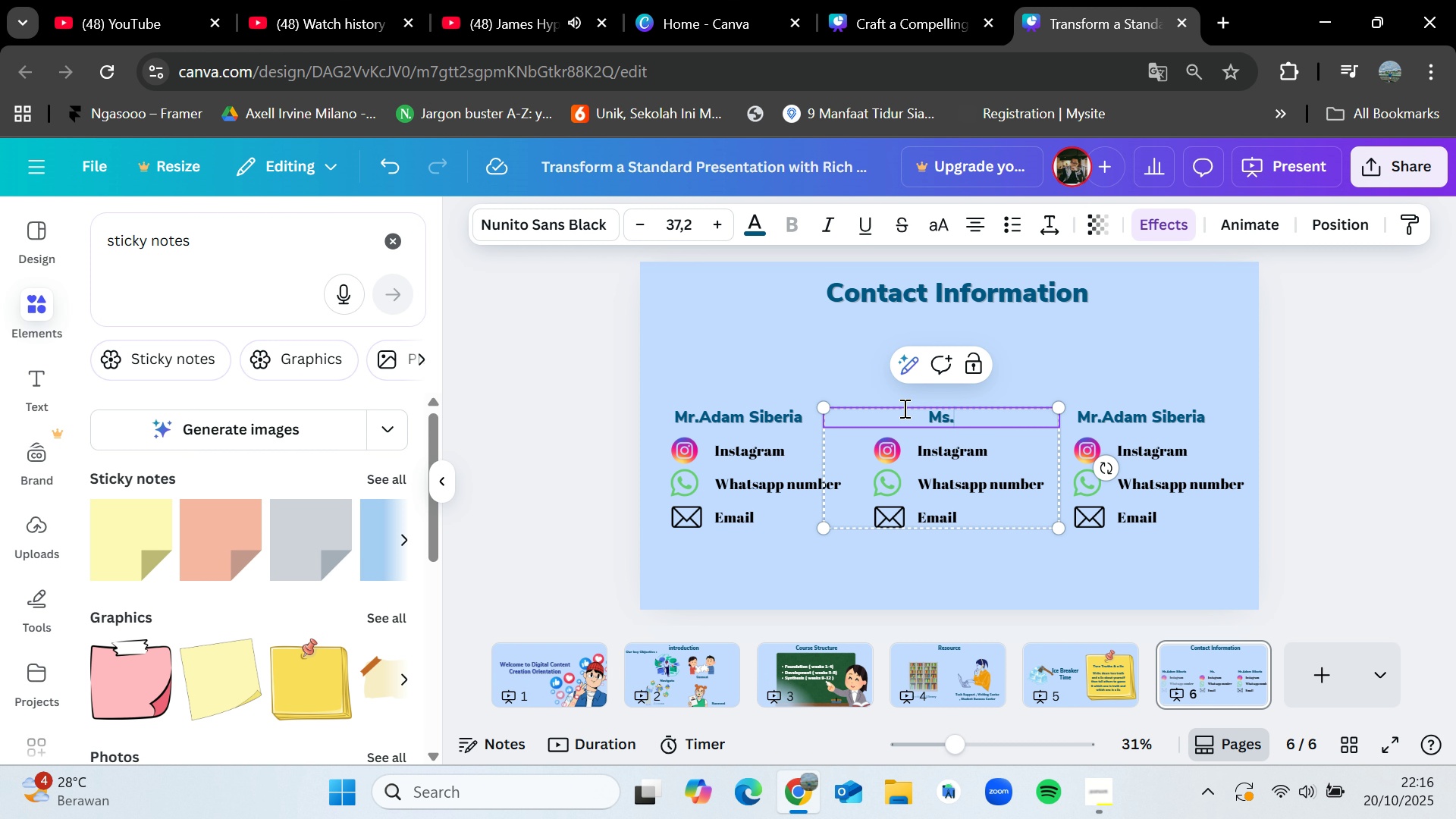 
key(Backspace)
type( Angeline Turera)
 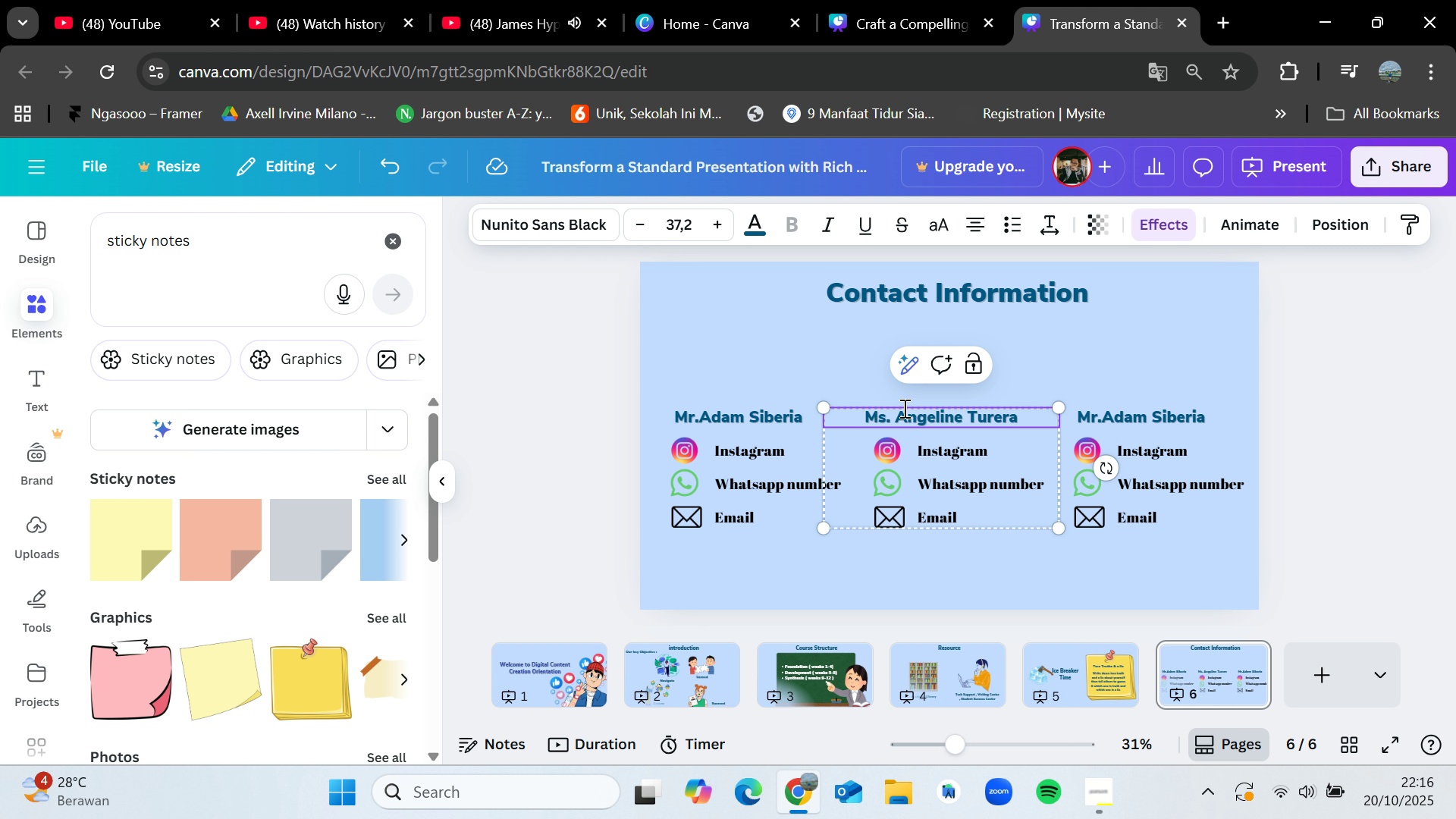 
left_click([1372, 384])
 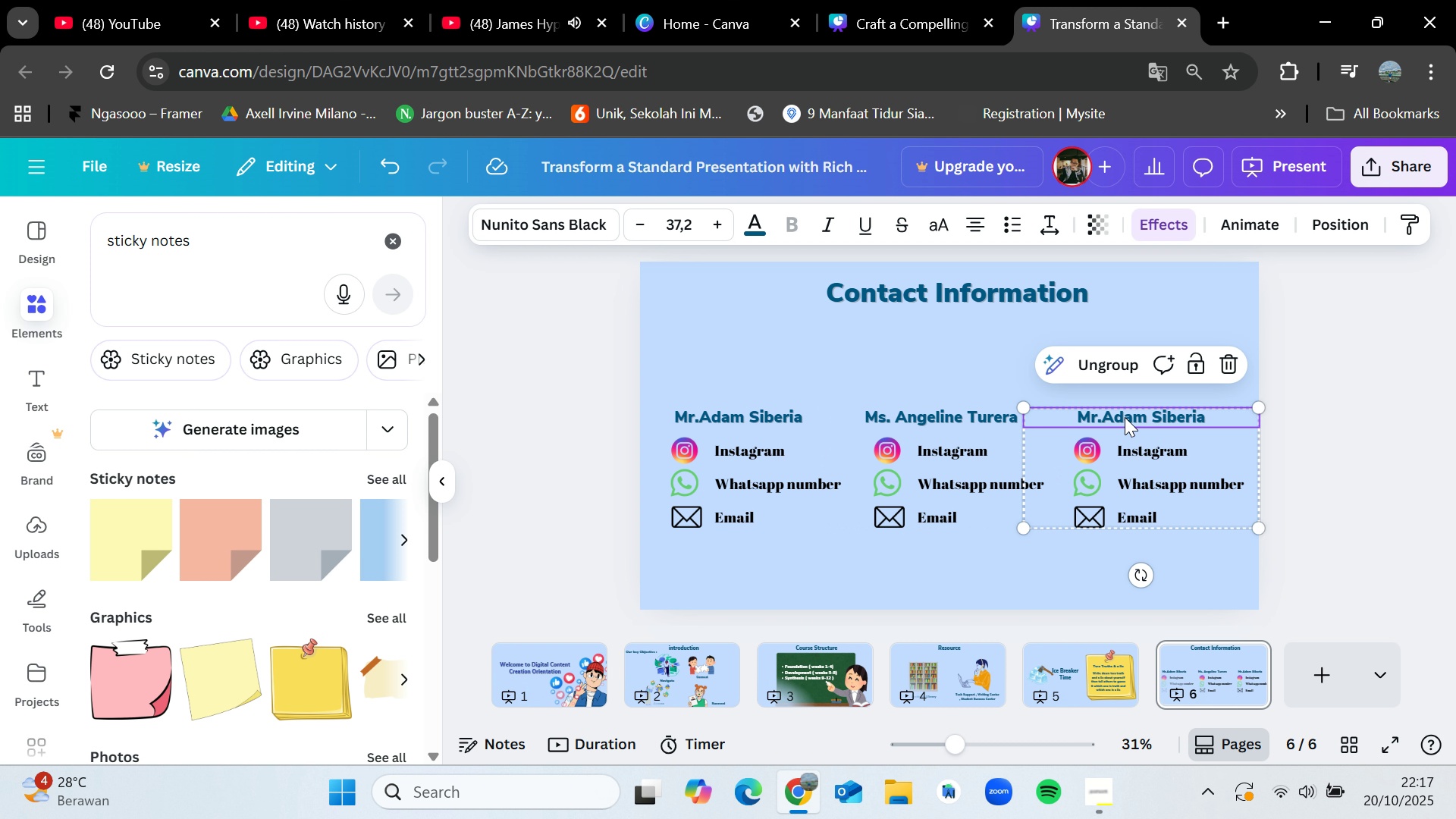 
double_click([1125, 417])
 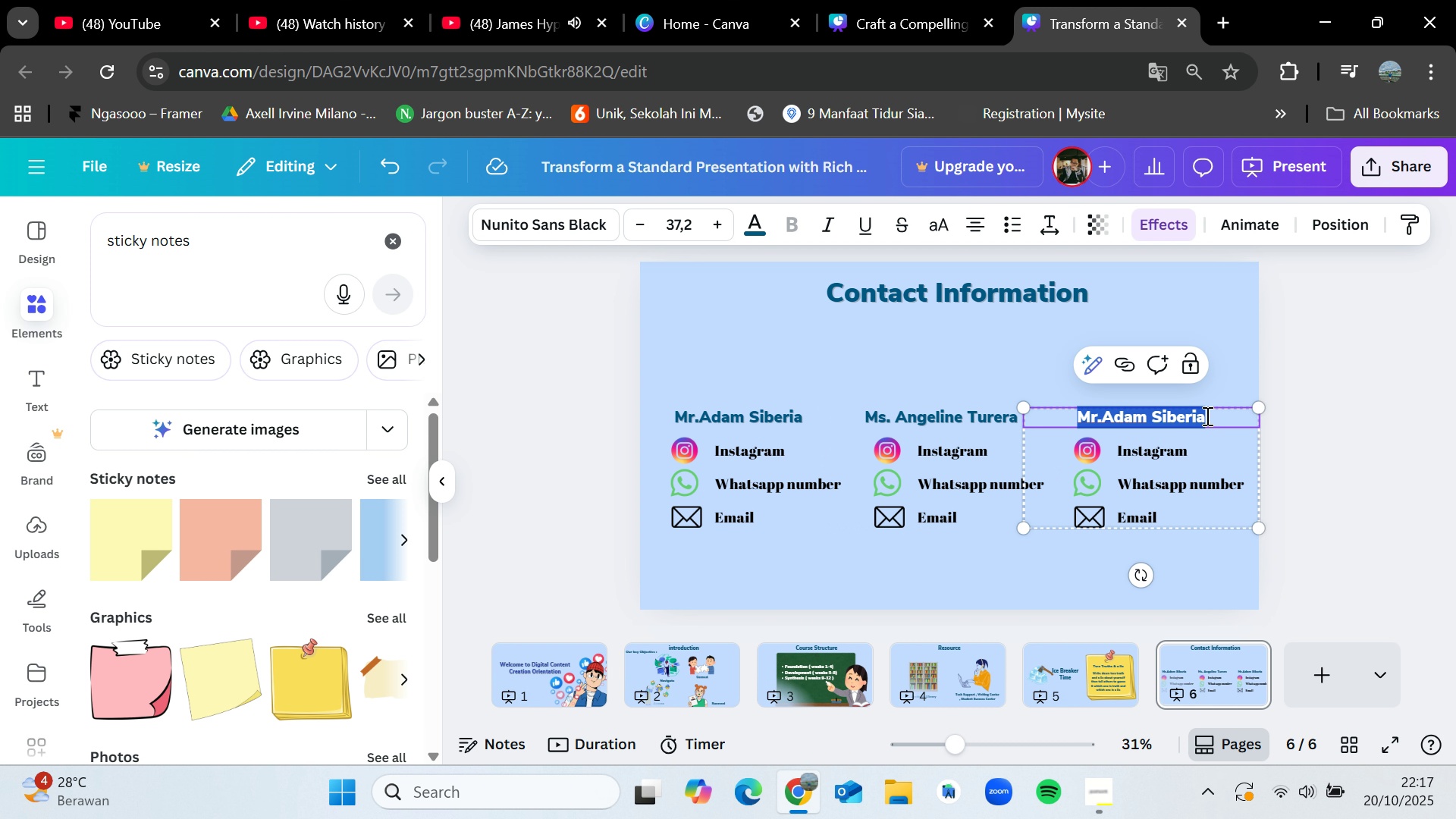 
left_click([1207, 416])
 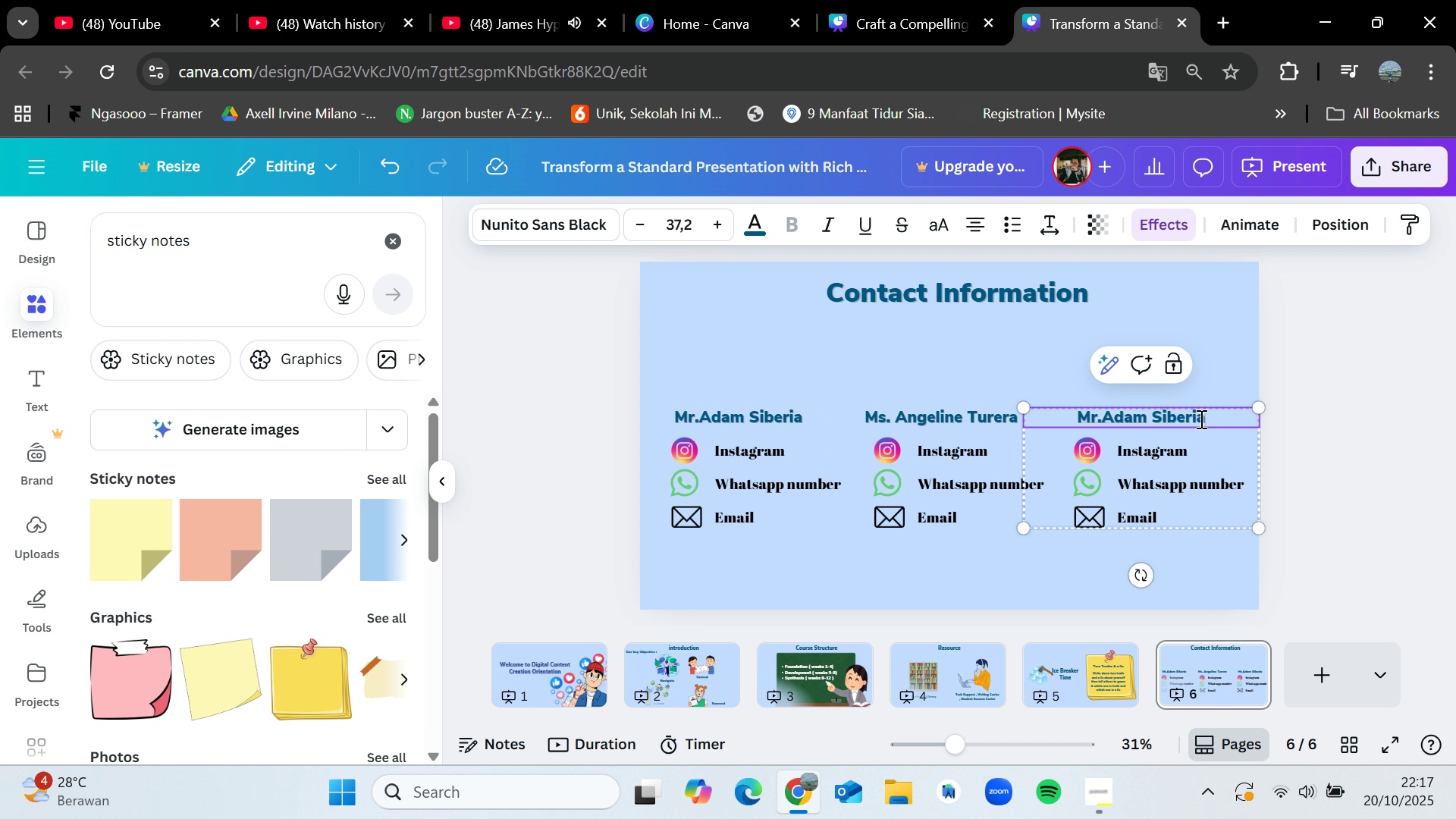 
left_click_drag(start_coordinate=[1209, 417], to_coordinate=[1116, 418])
 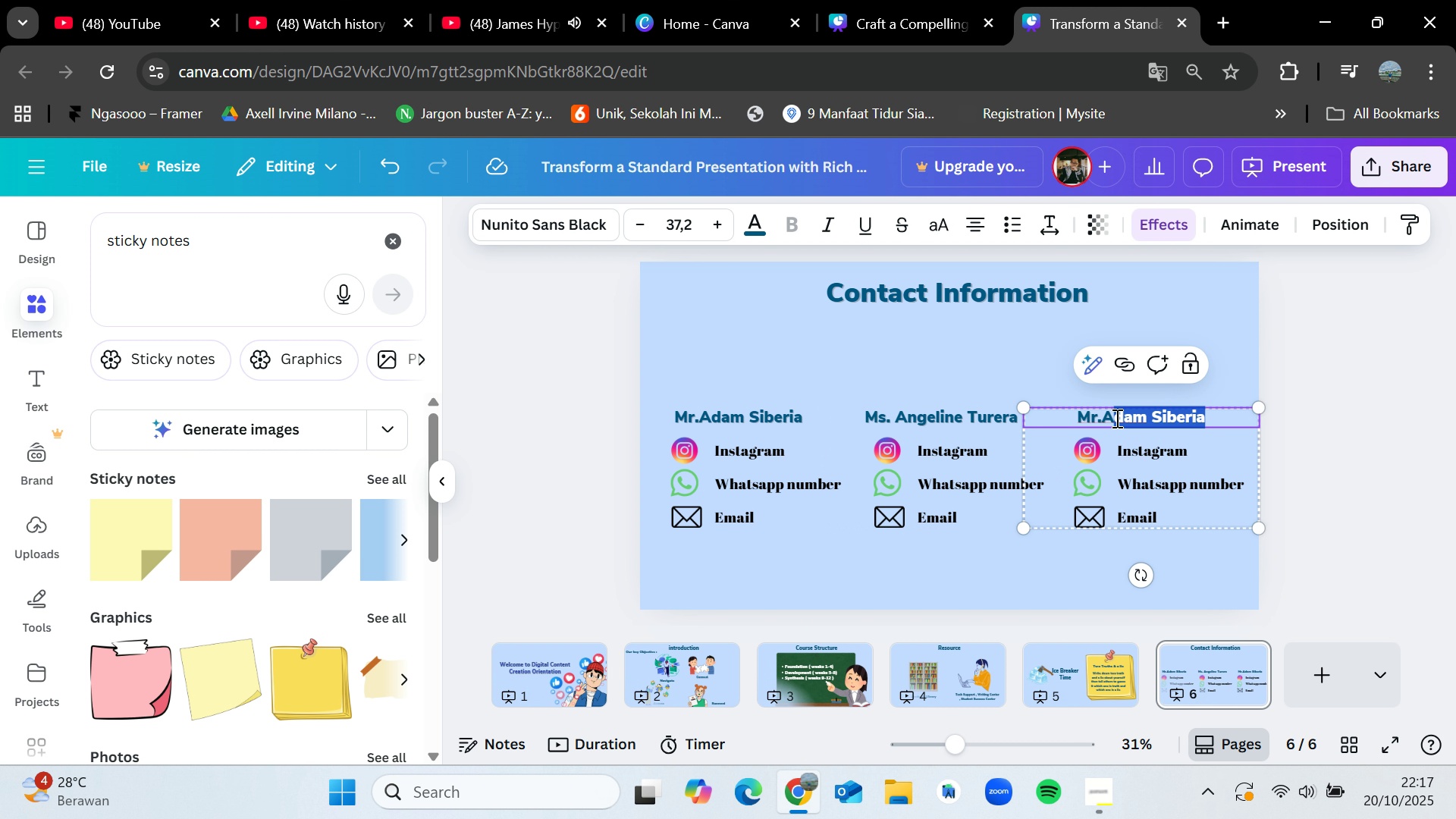 
key(Backspace)
type(lberts bonasia)
 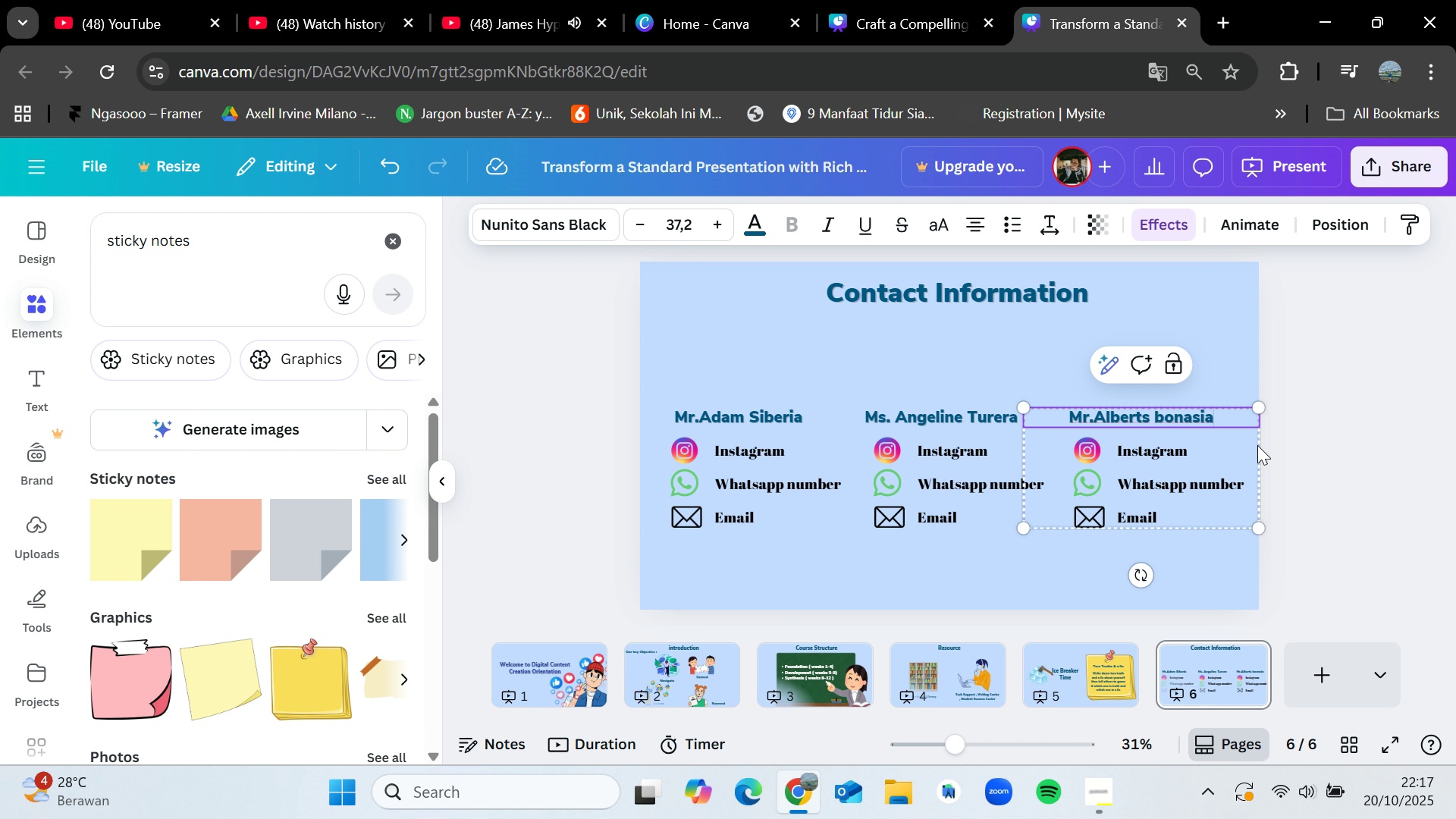 
left_click([1303, 463])
 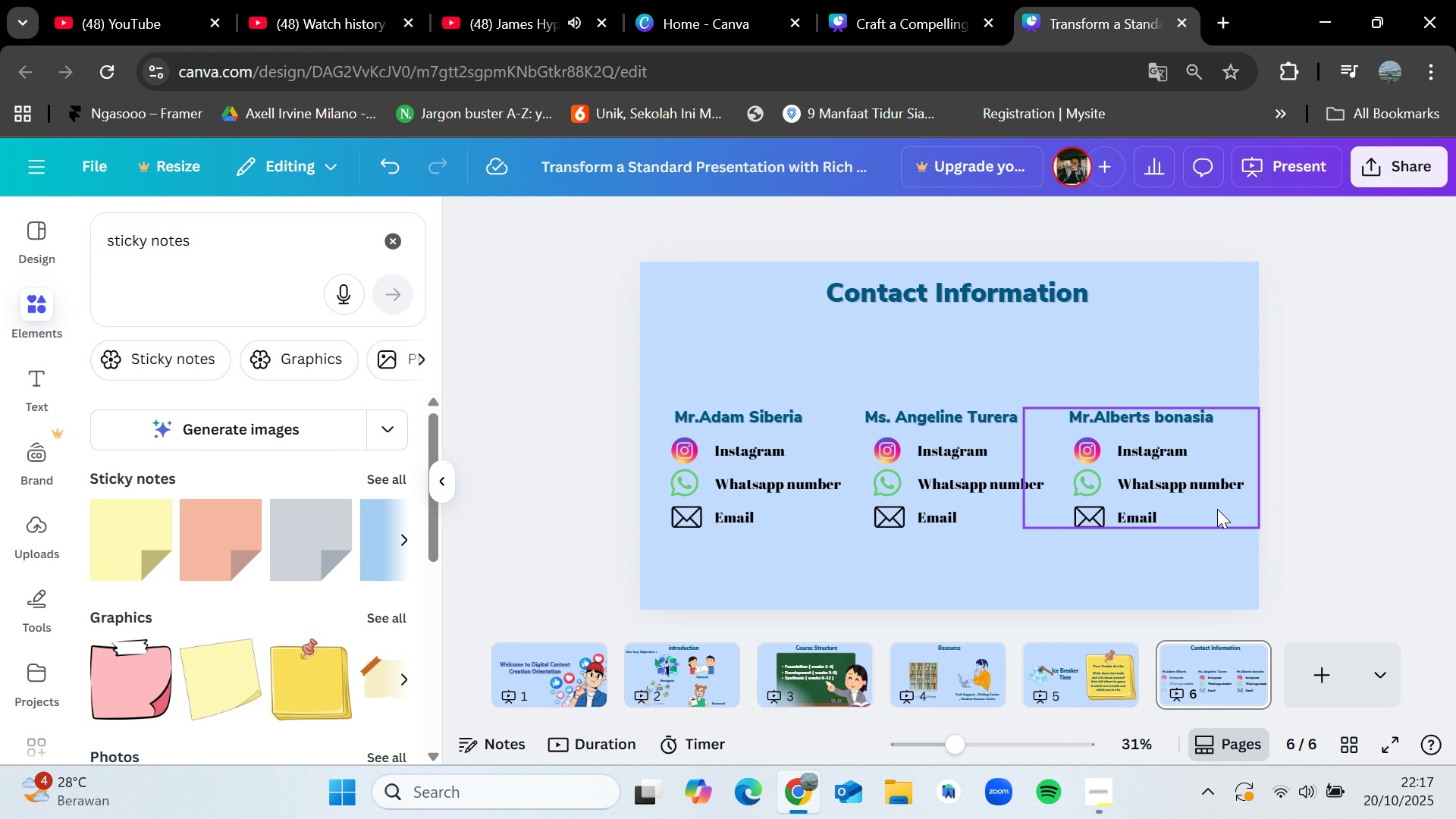 
wait(10.05)
 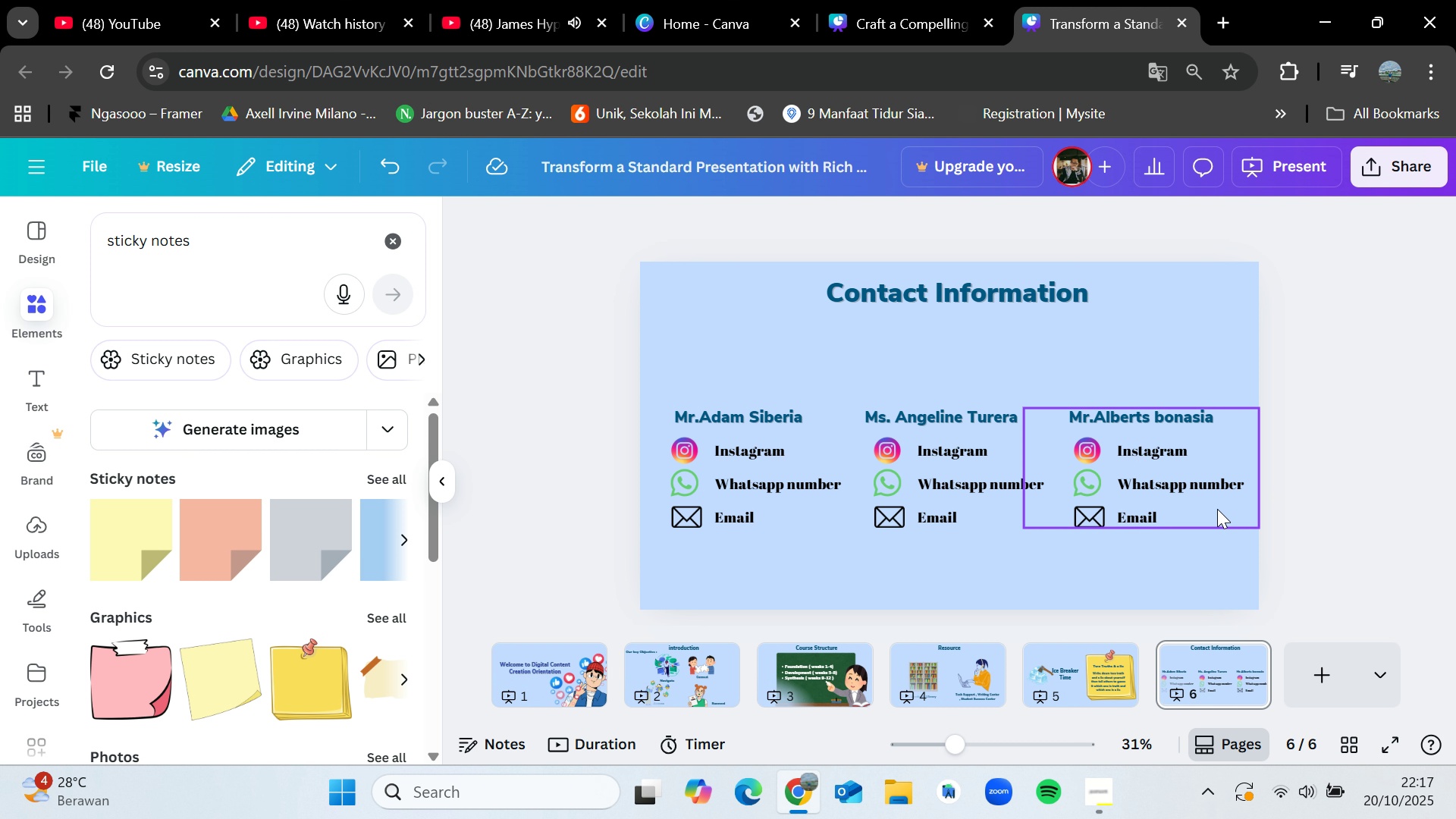 
double_click([811, 419])
 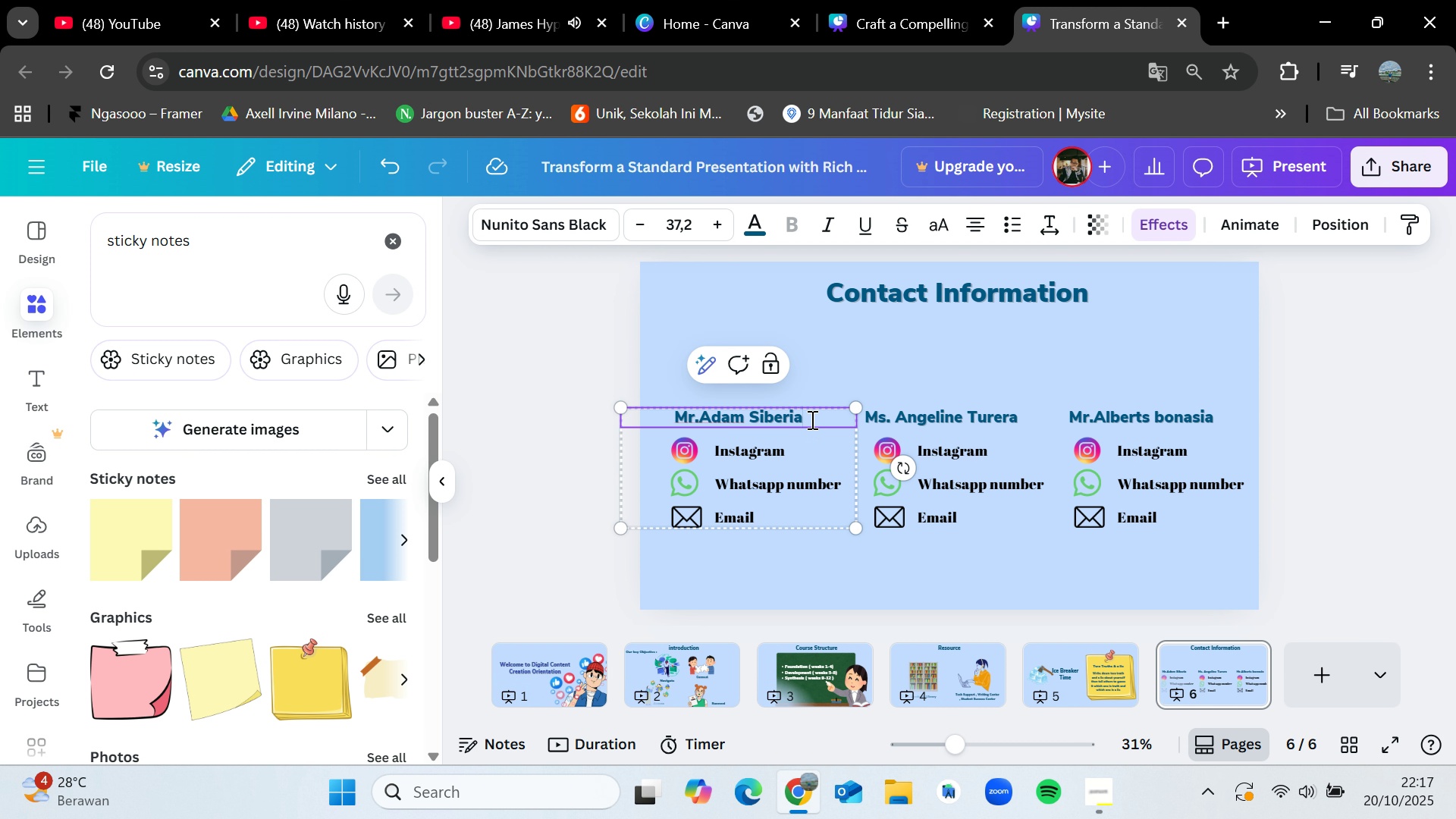 
type( ( Course Instrutor)
 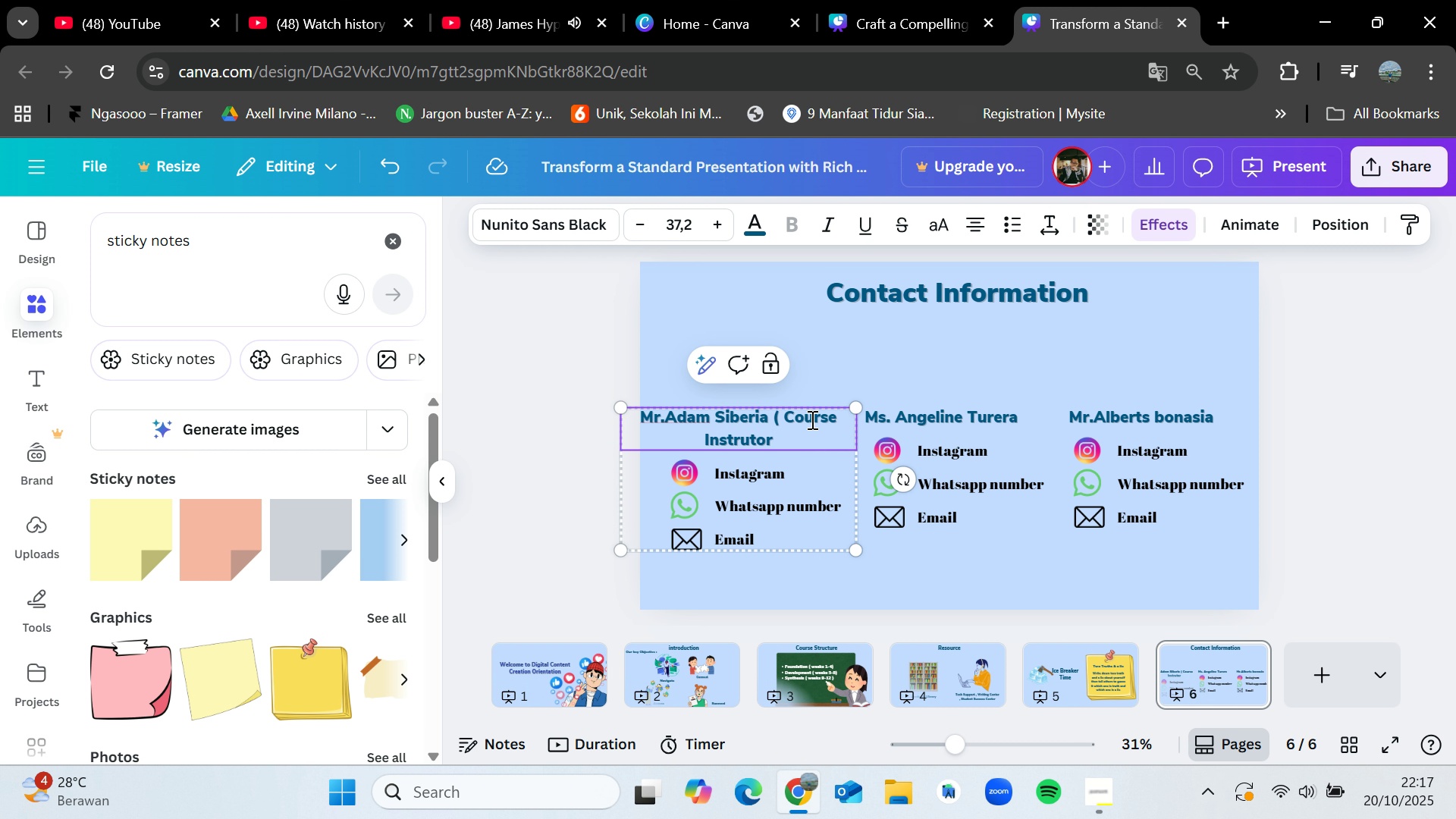 
key(Shift+0)
 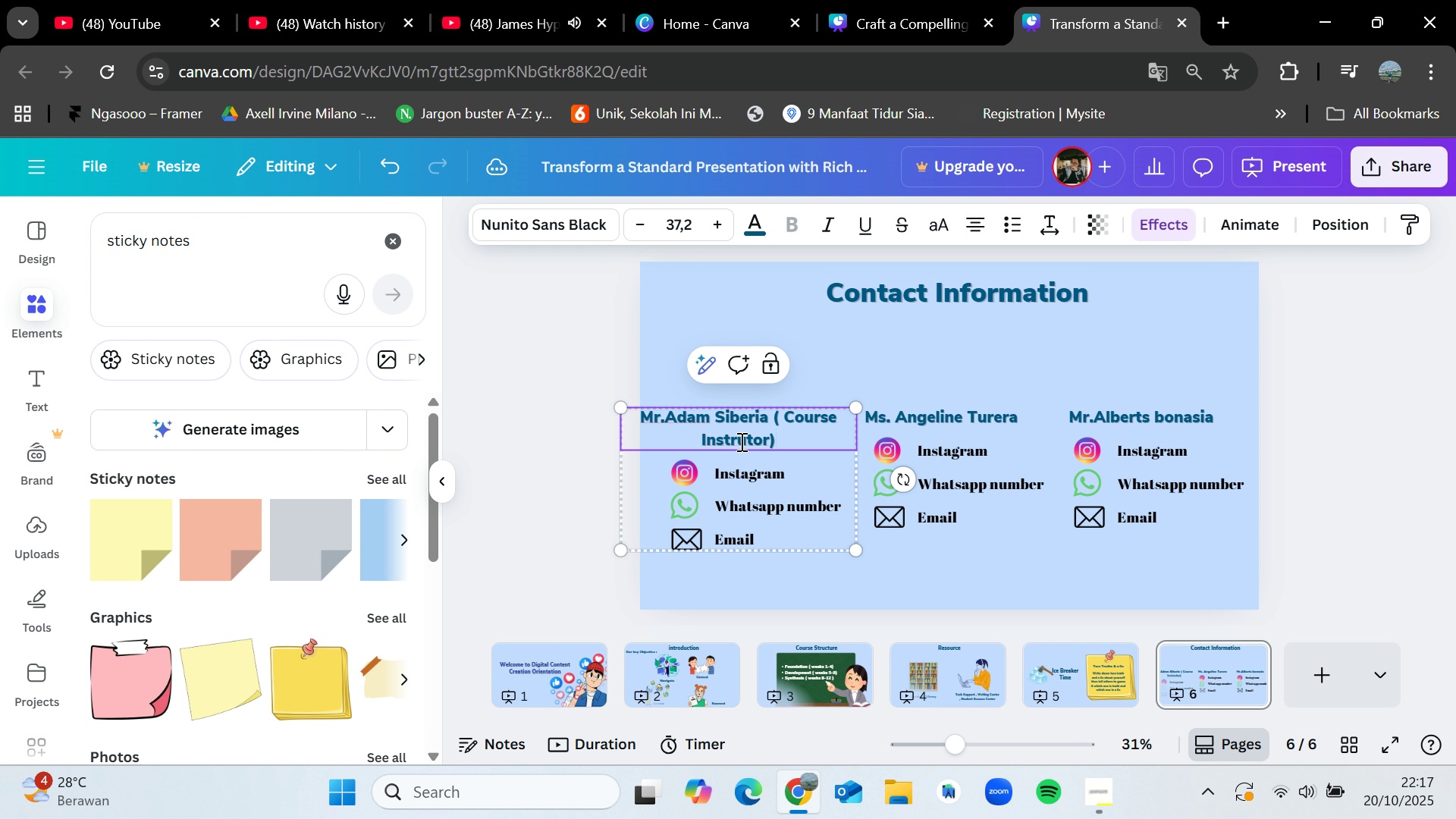 
left_click([748, 440])
 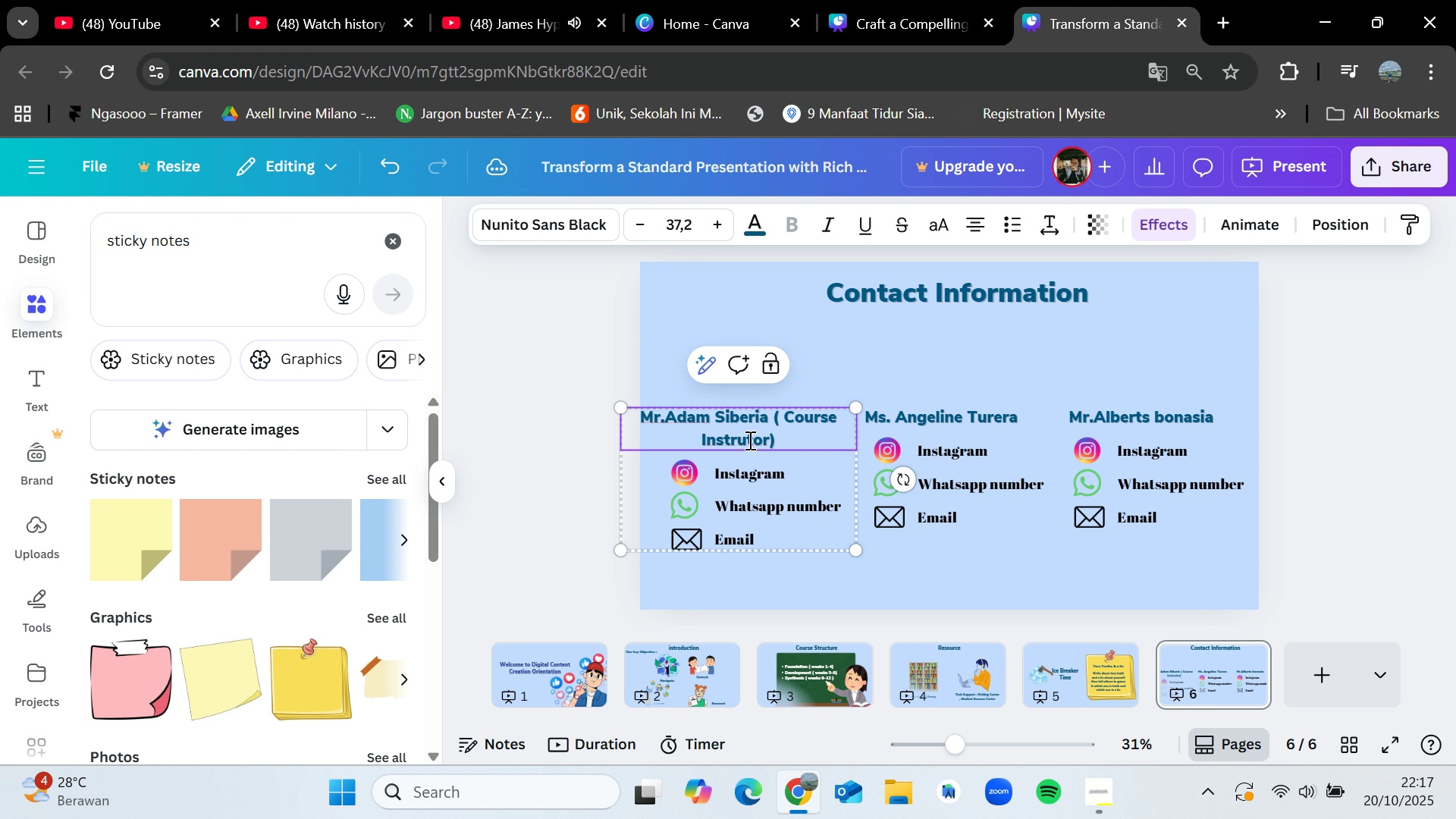 
key(C)
 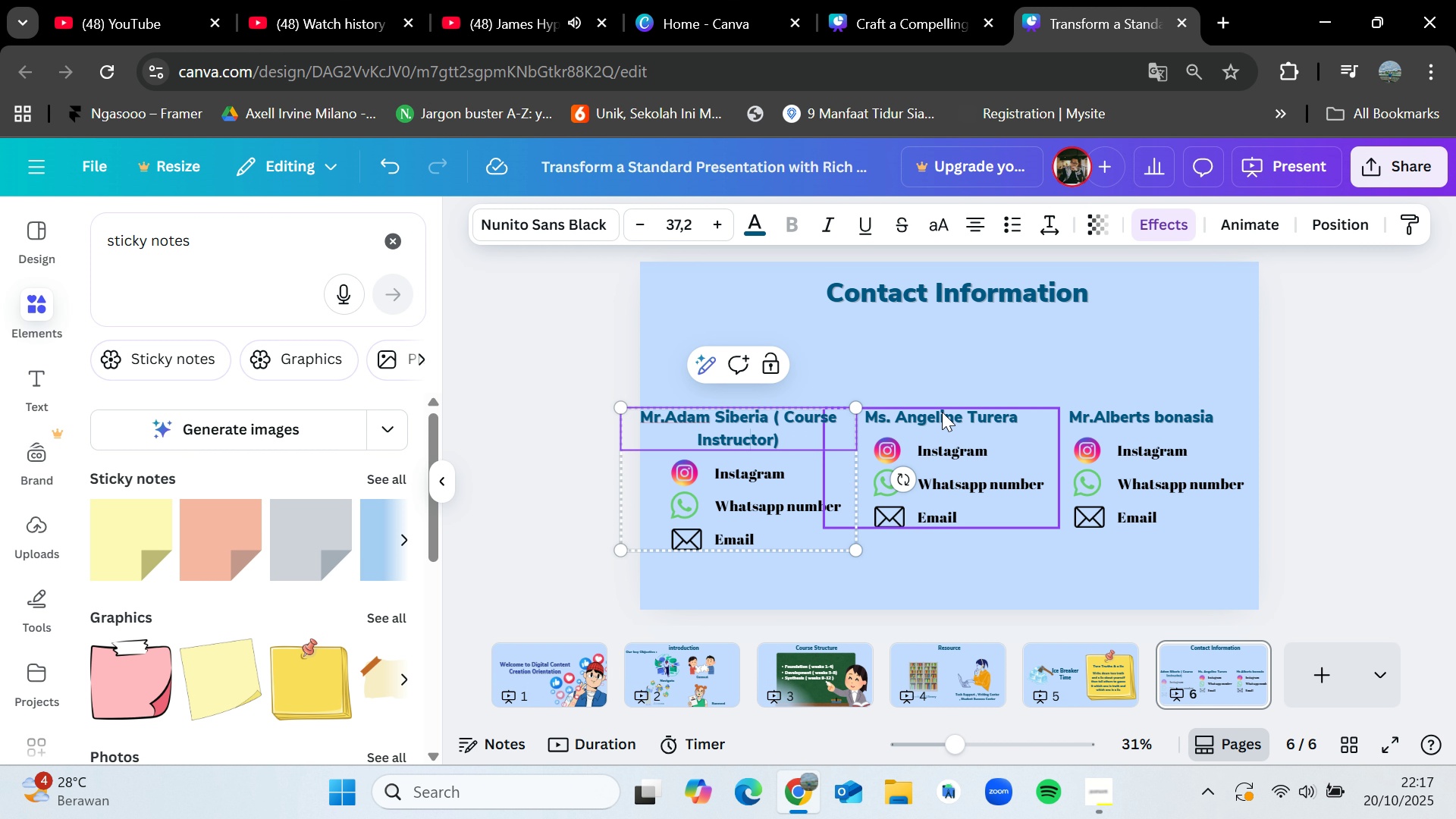 
wait(5.43)
 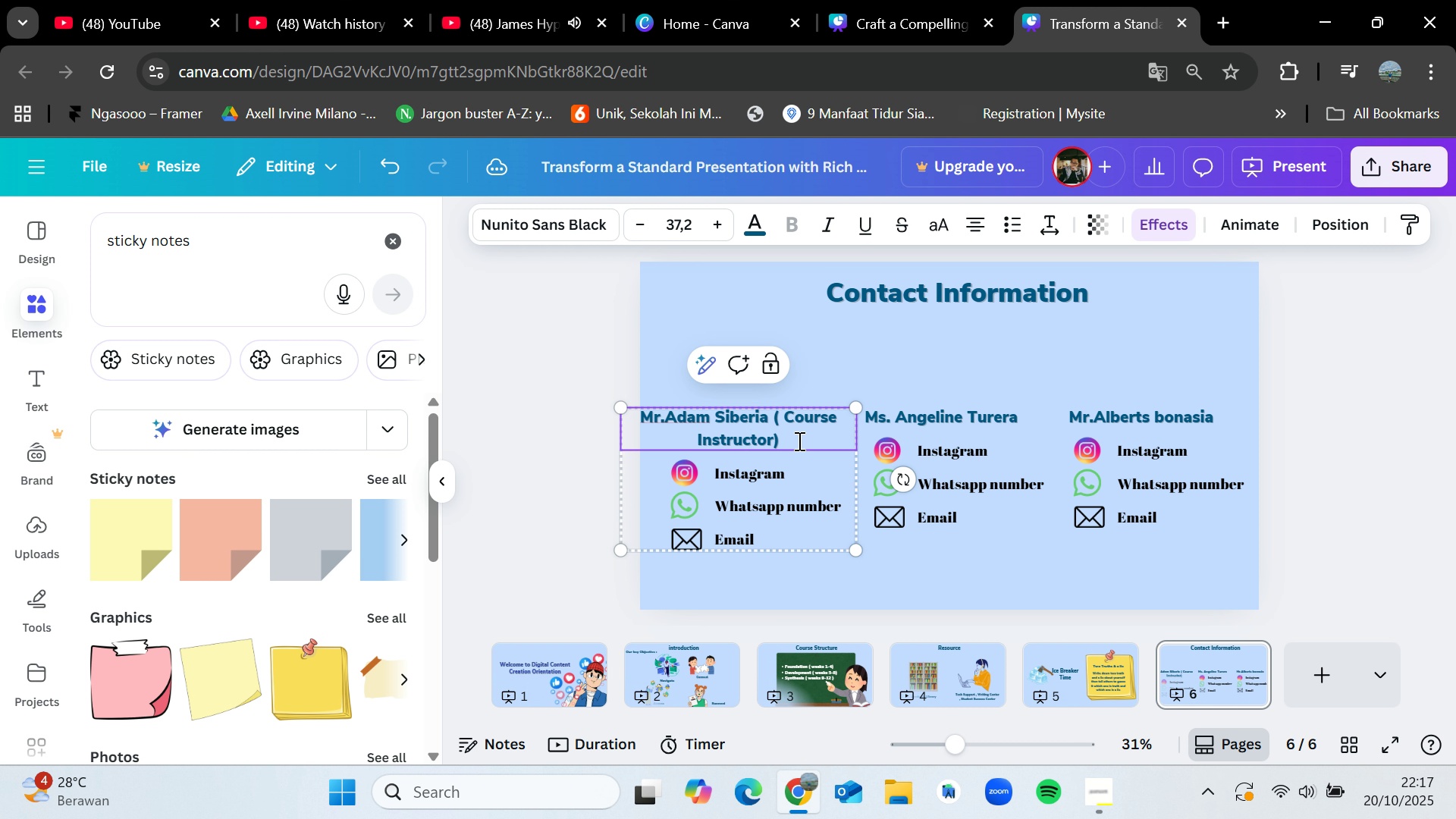 
double_click([1023, 425])
 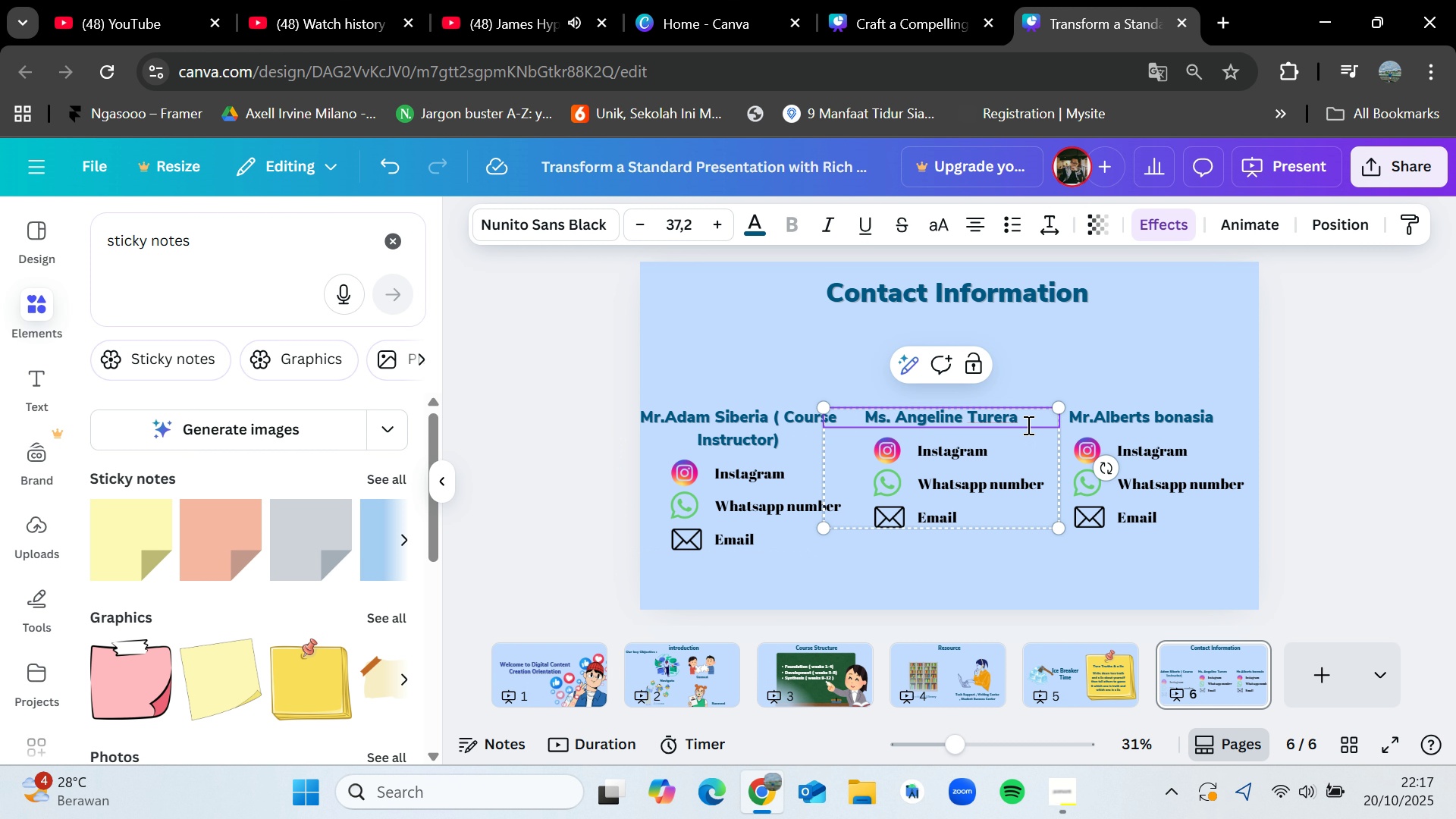 
left_click([1027, 425])
 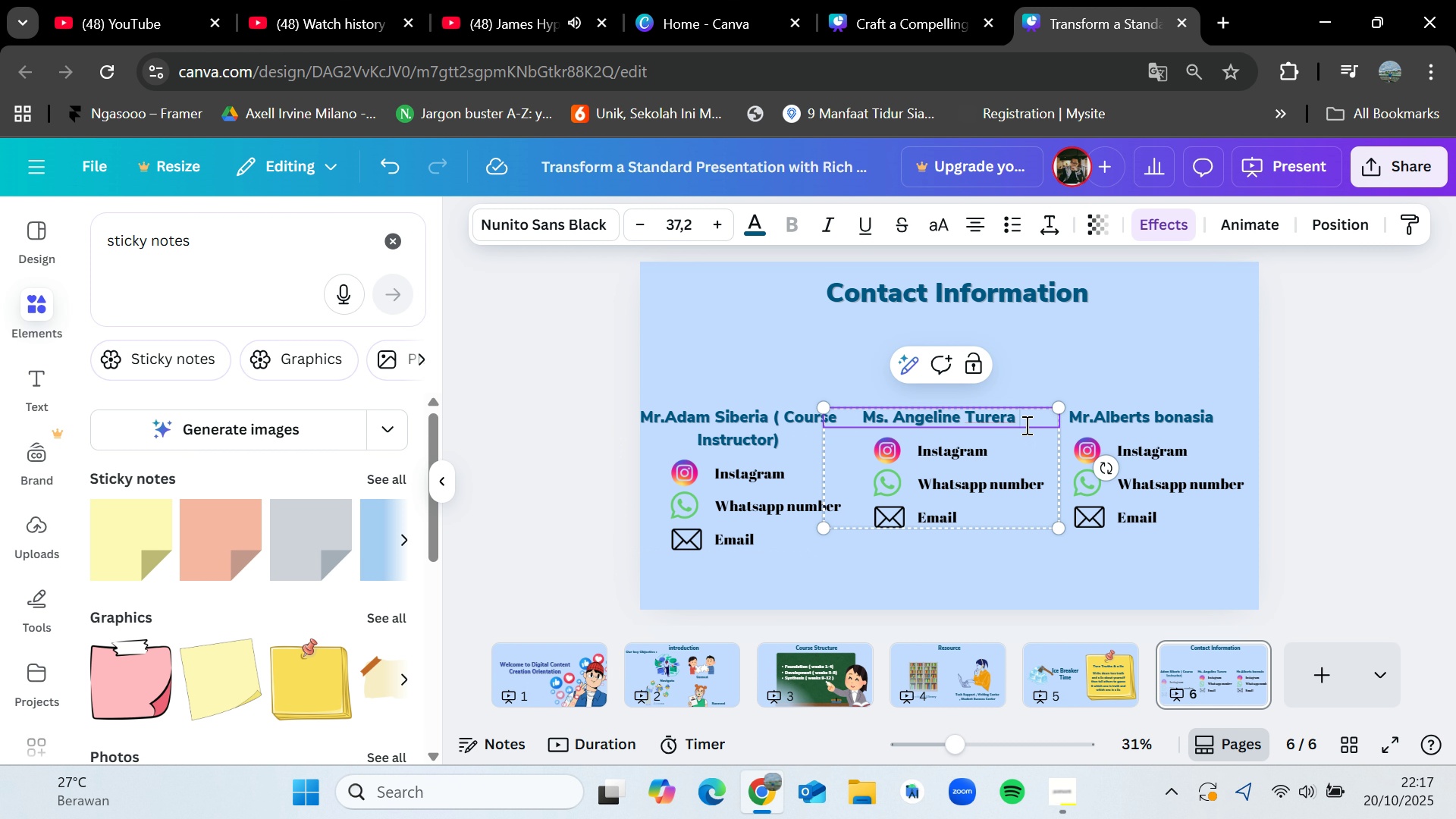 
type( (Teaching Assistant ))
 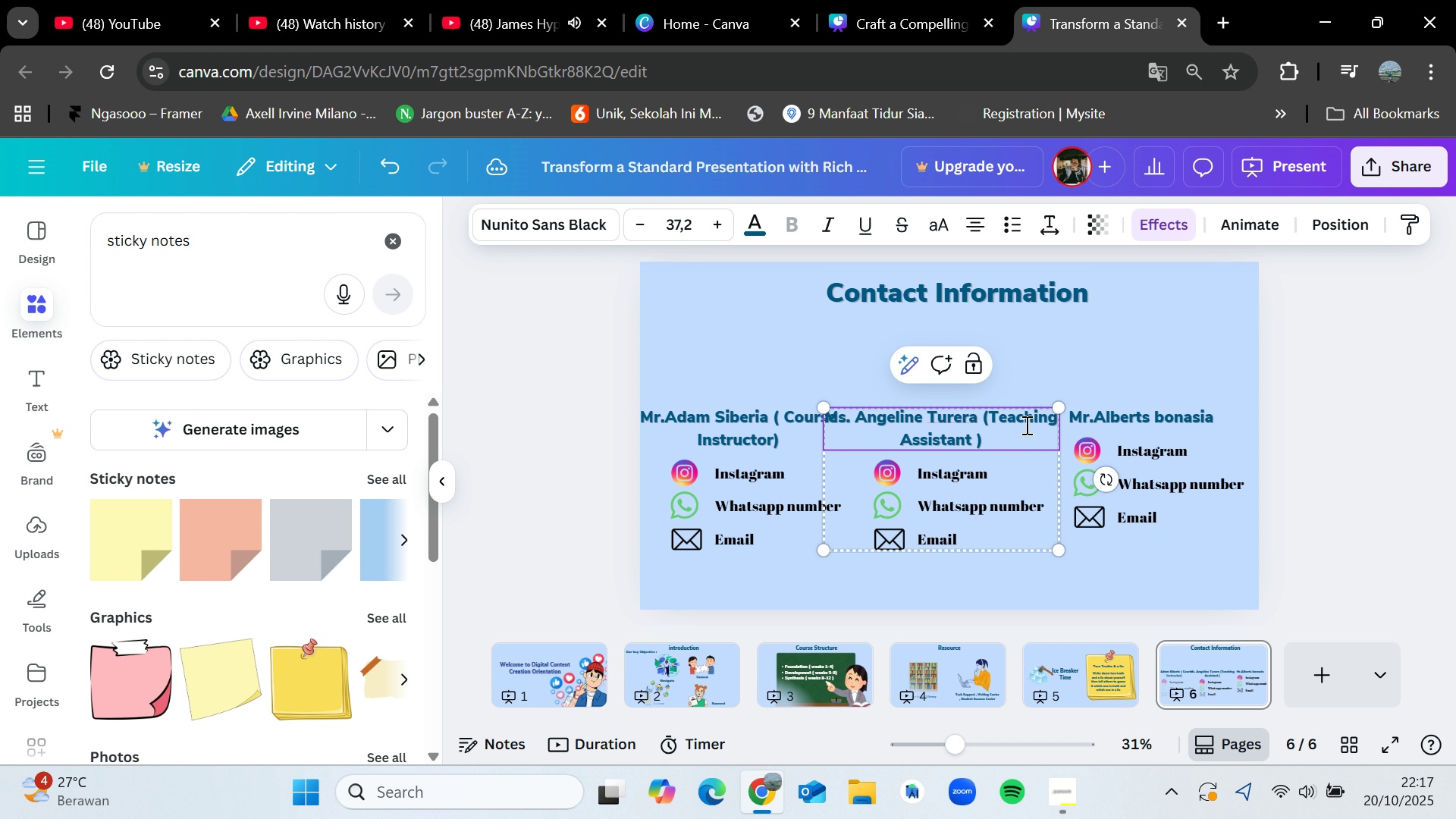 
double_click([1172, 406])
 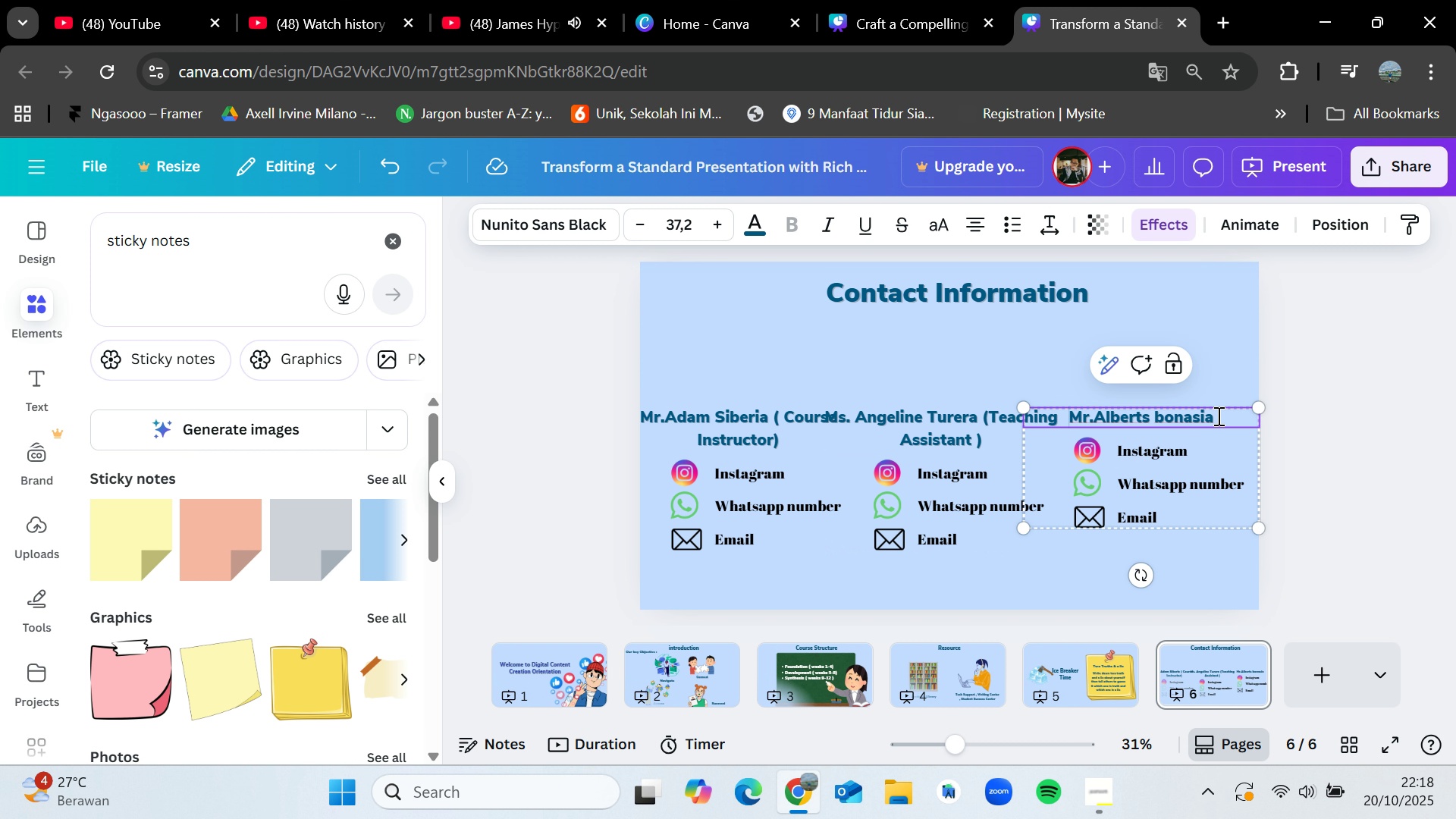 
left_click([1218, 416])
 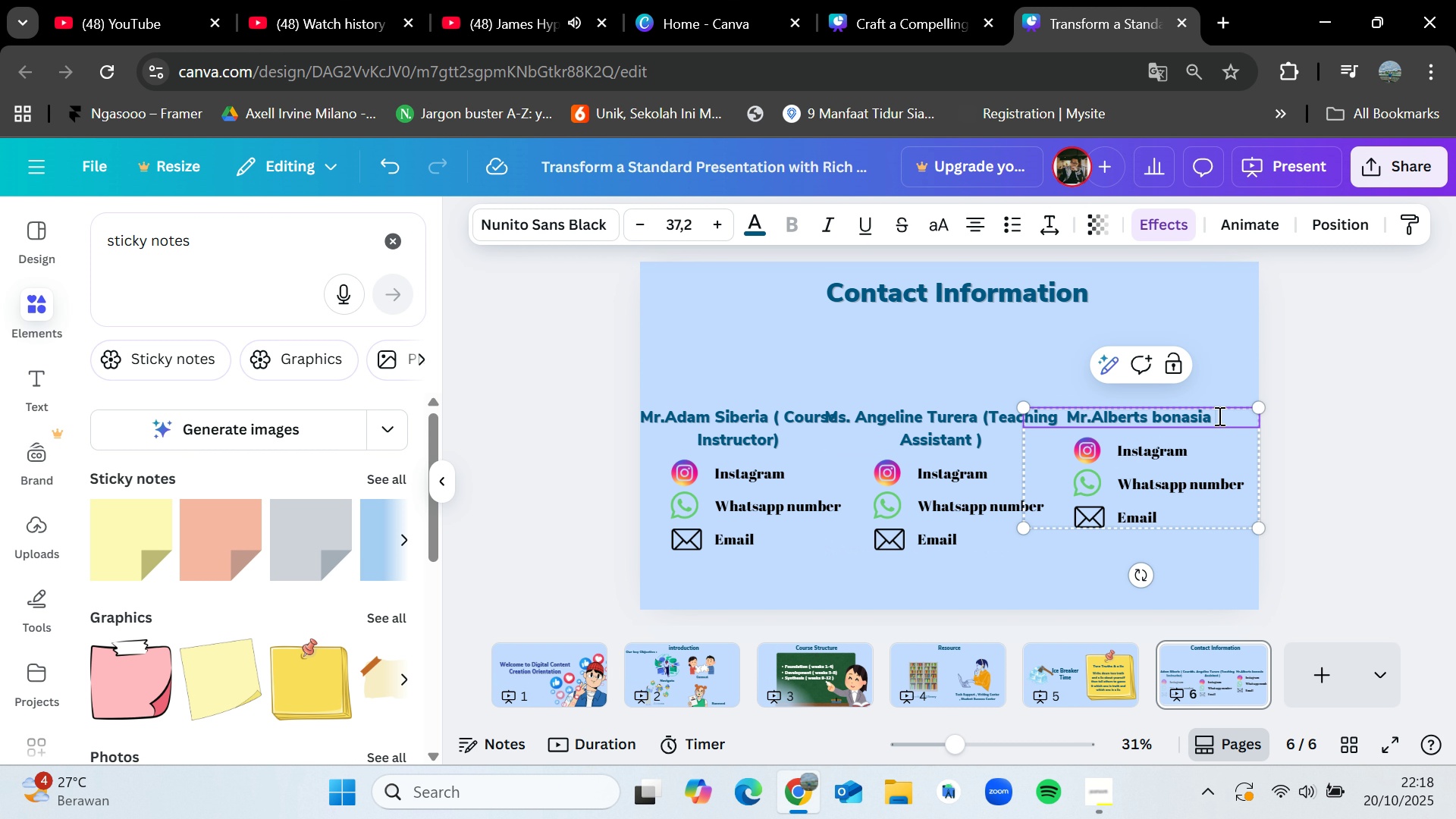 
type( (Program coordinator ))
 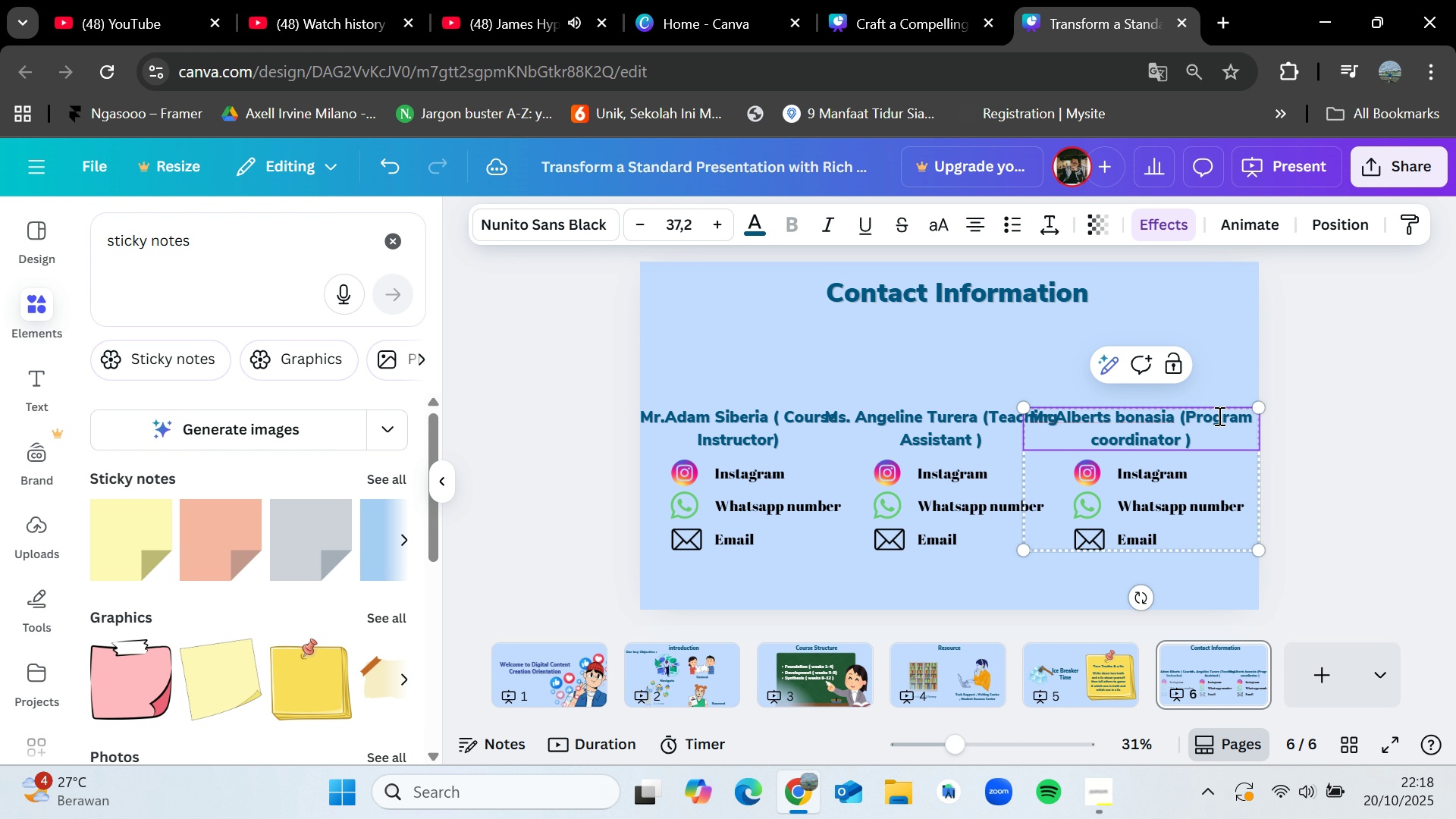 
left_click([1433, 459])
 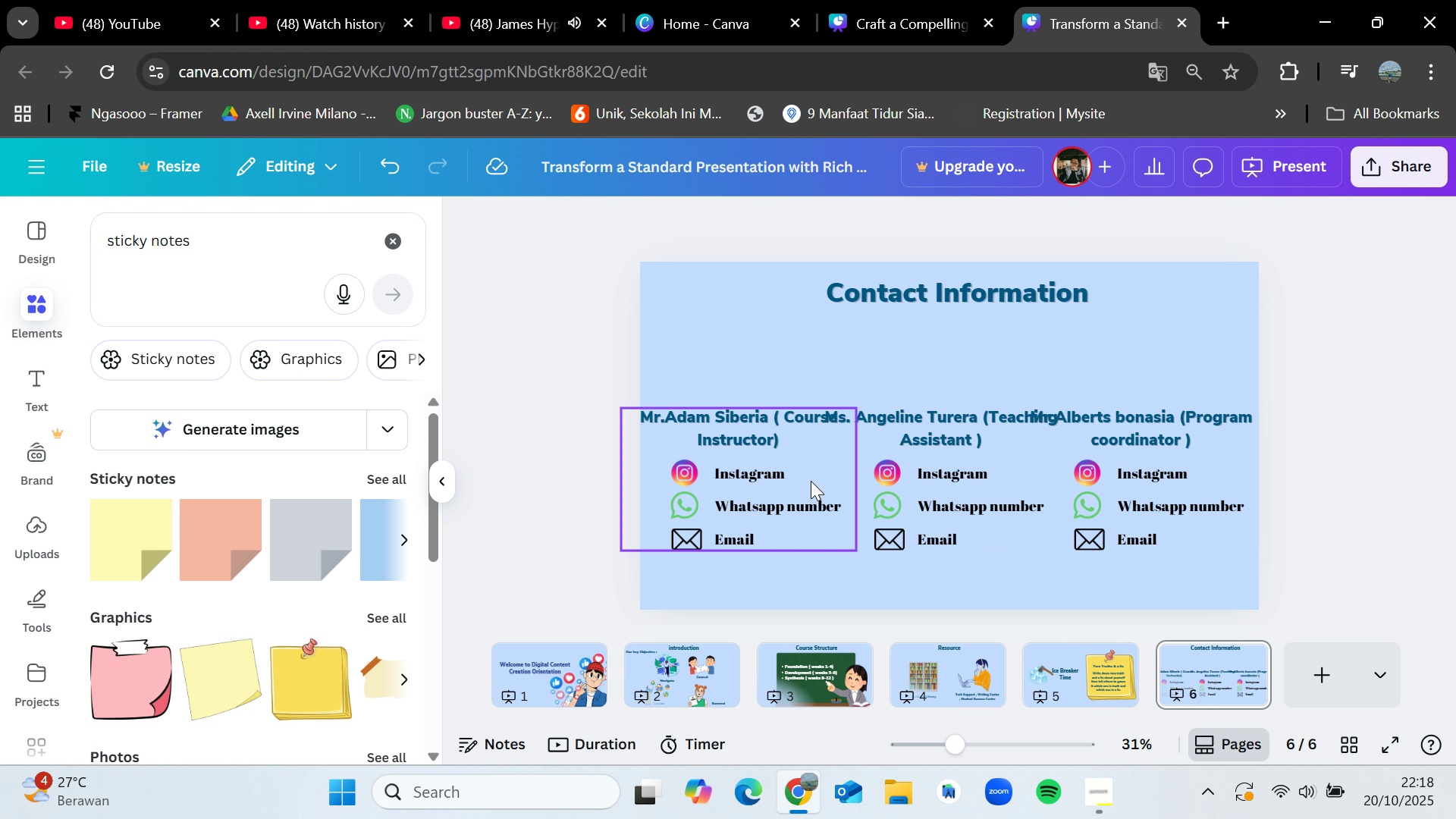 
left_click_drag(start_coordinate=[746, 466], to_coordinate=[753, 382])
 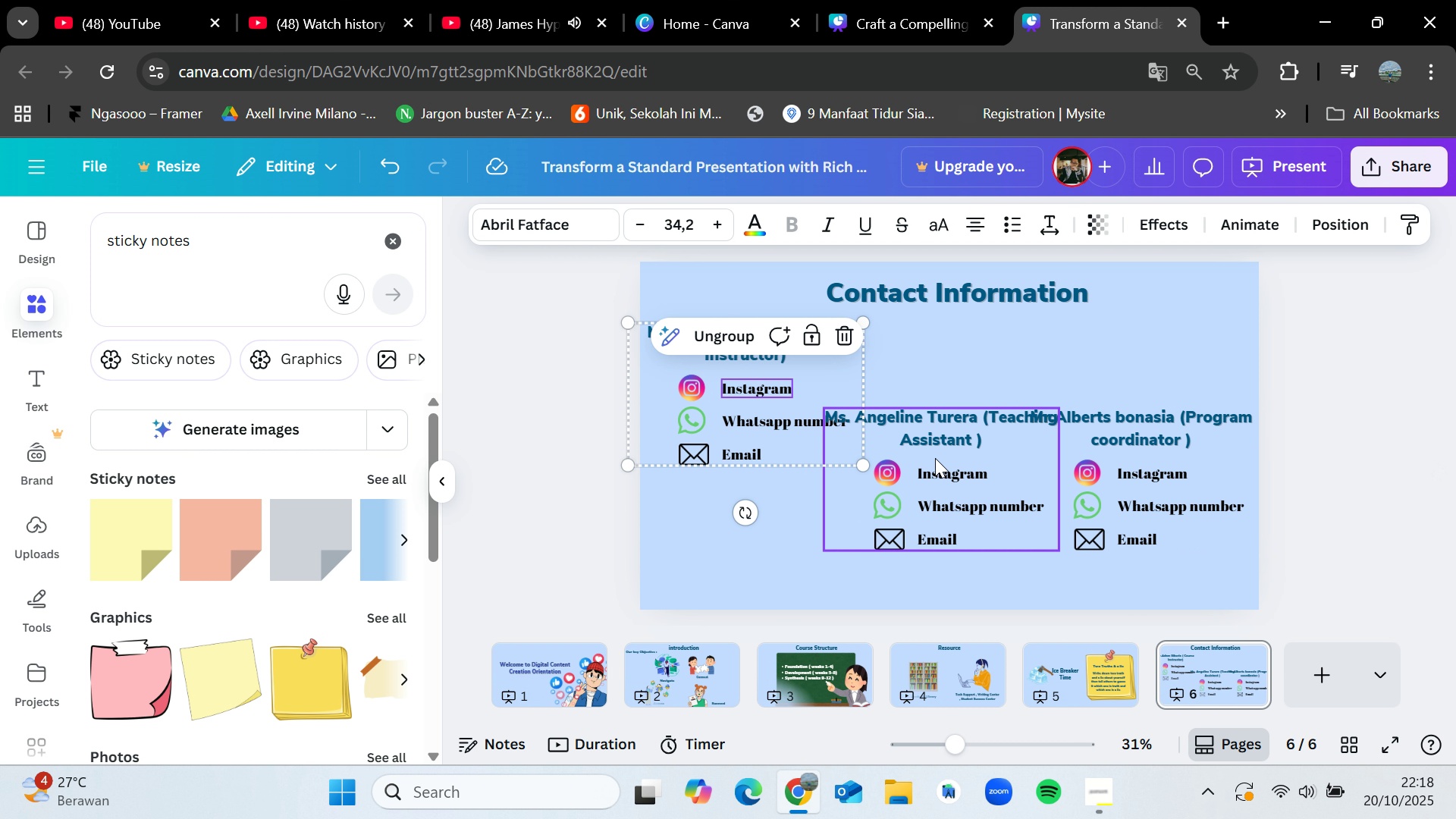 
left_click_drag(start_coordinate=[934, 457], to_coordinate=[925, 493])
 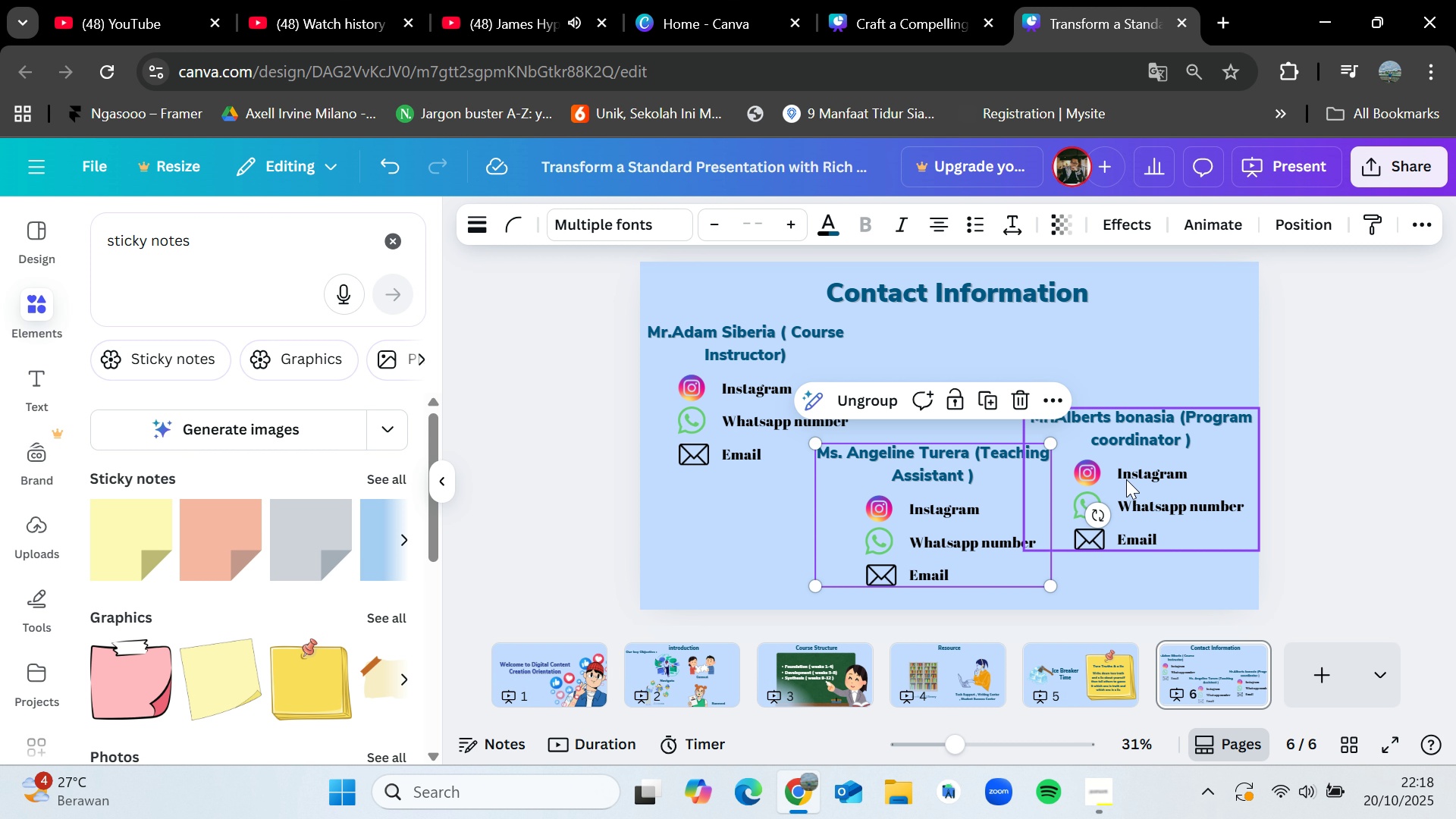 
left_click_drag(start_coordinate=[1126, 480], to_coordinate=[1126, 408])
 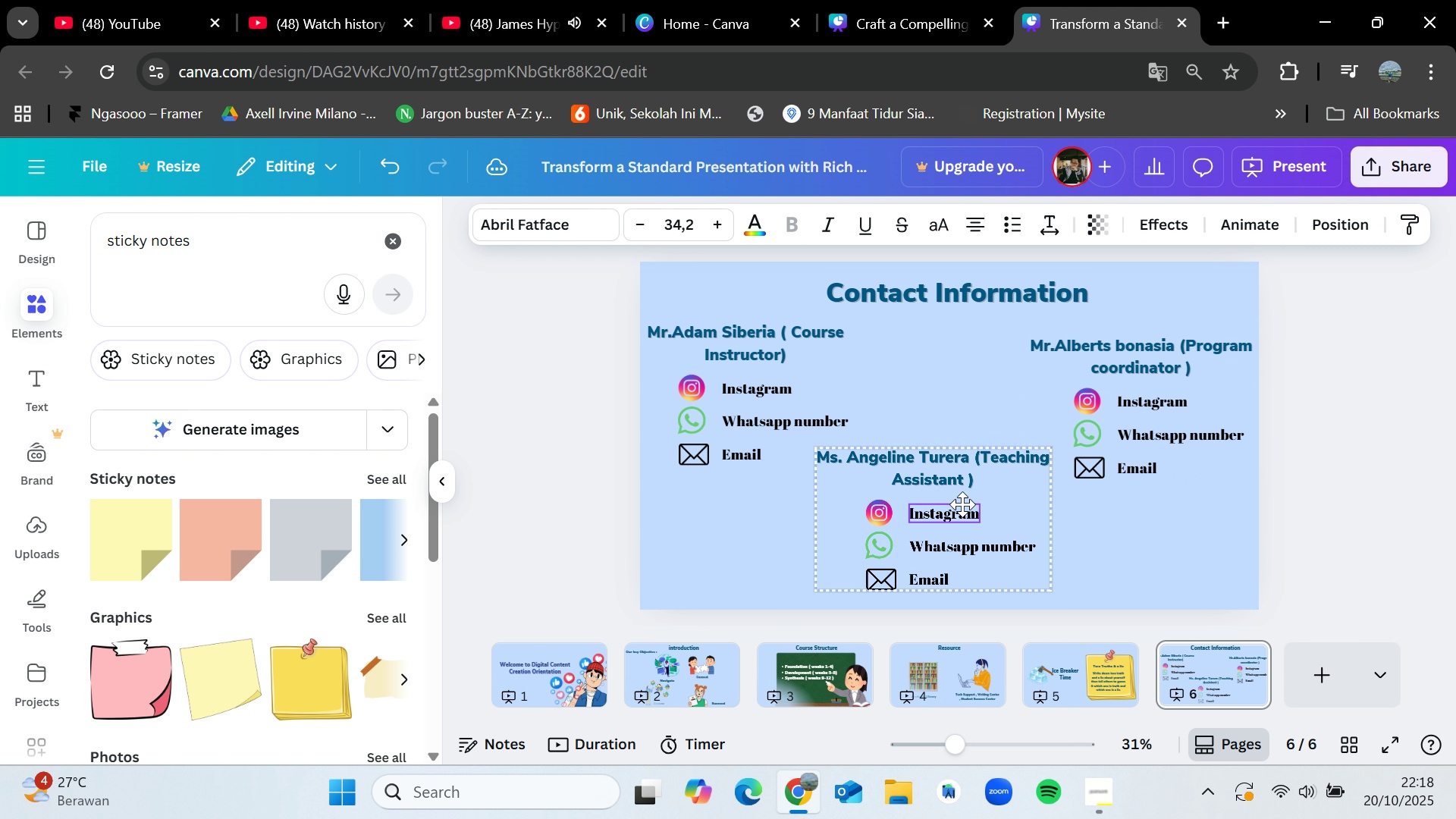 
left_click_drag(start_coordinate=[962, 497], to_coordinate=[962, 507])
 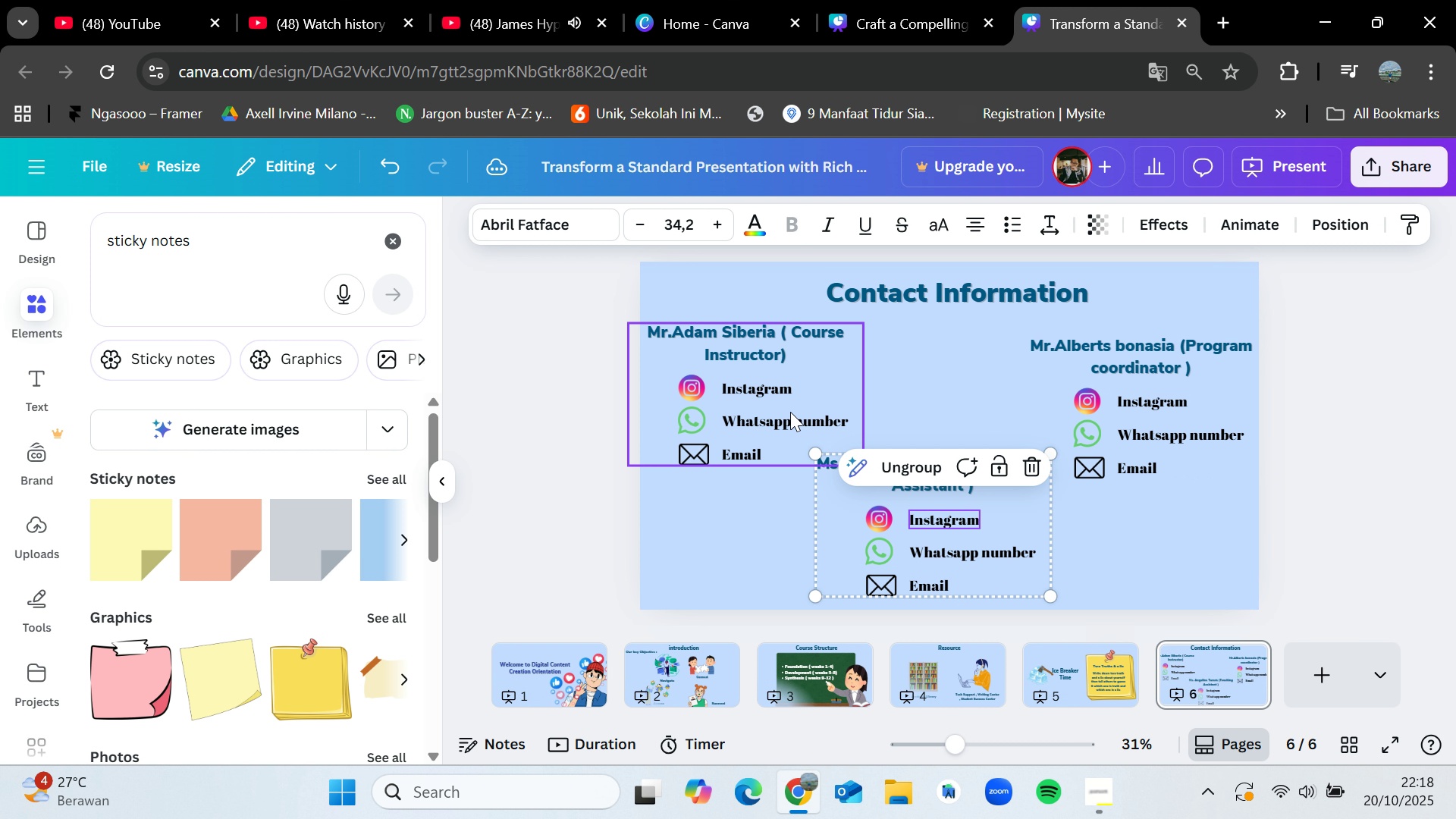 
left_click_drag(start_coordinate=[790, 408], to_coordinate=[790, 416])
 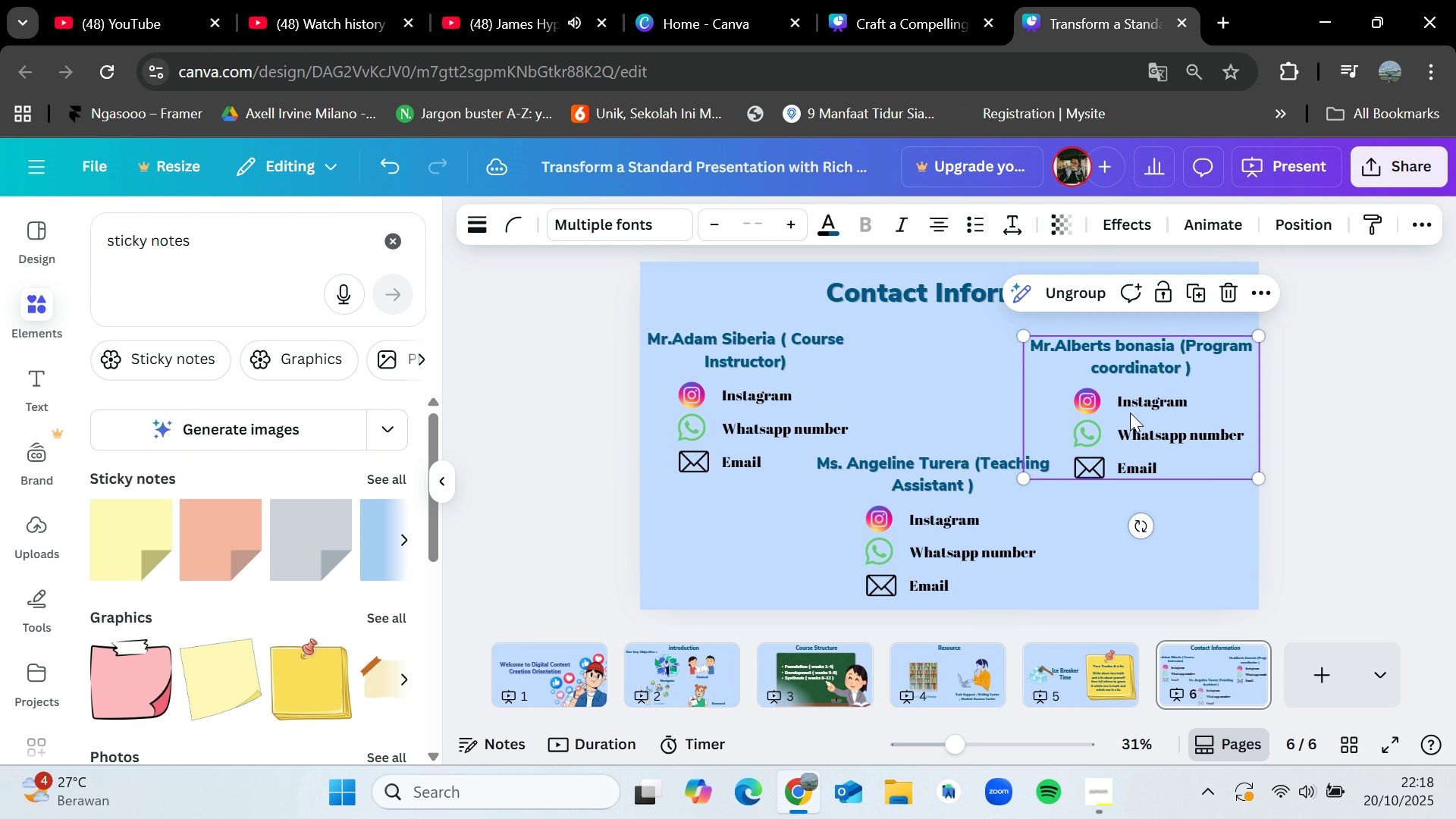 
left_click_drag(start_coordinate=[1130, 413], to_coordinate=[1130, 402])
 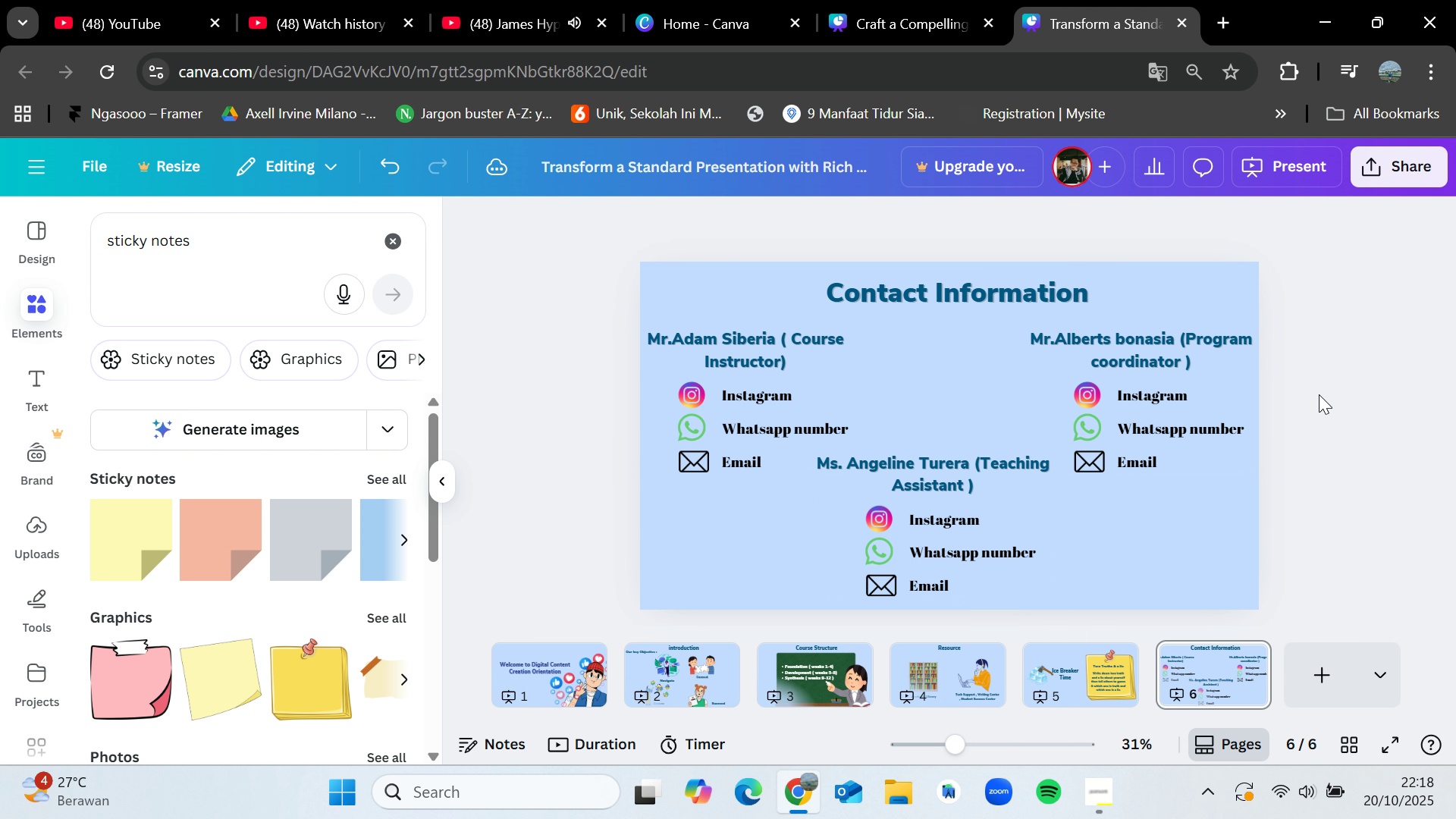 
left_click([1319, 394])
 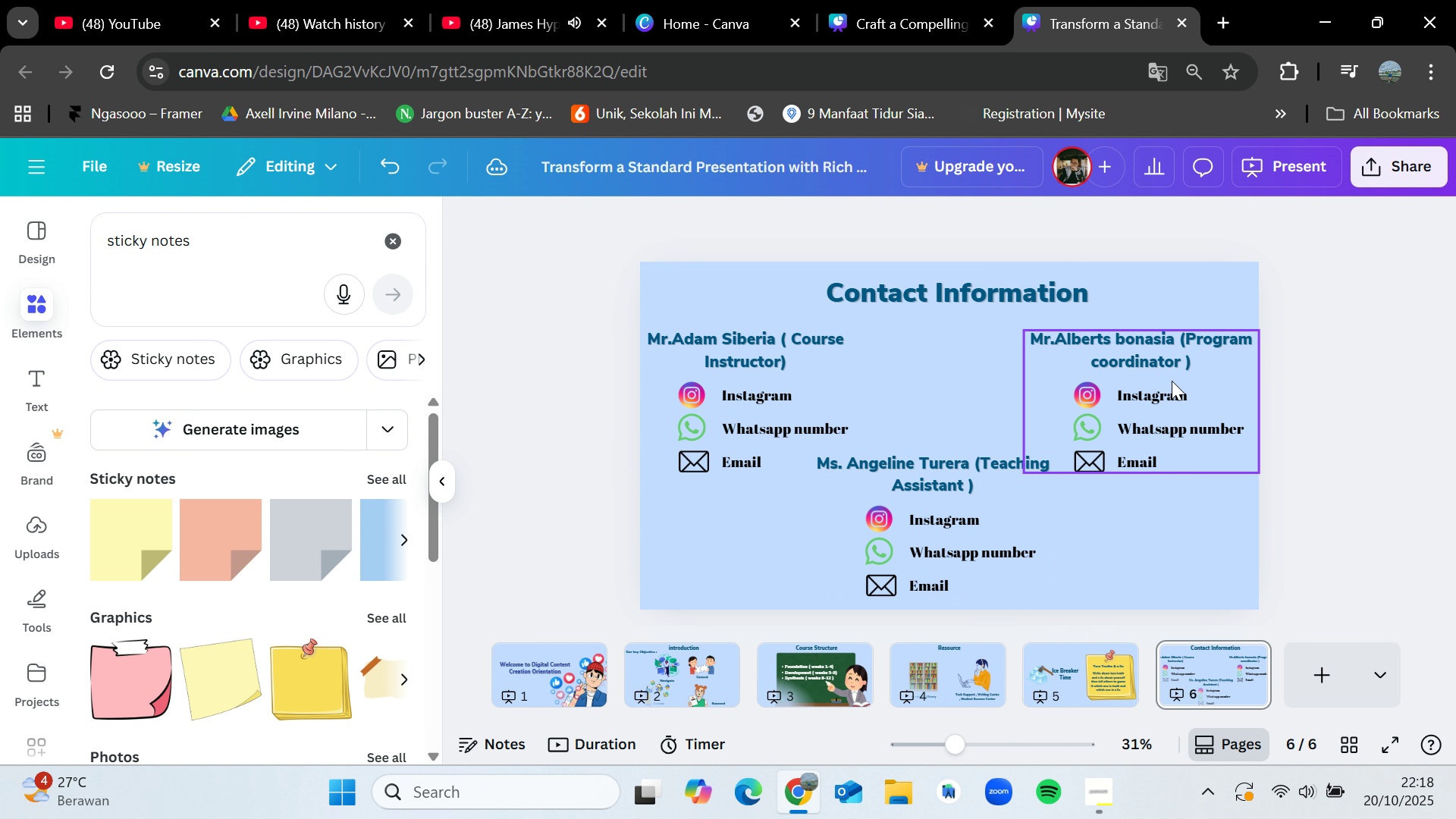 
left_click([1023, 300])
 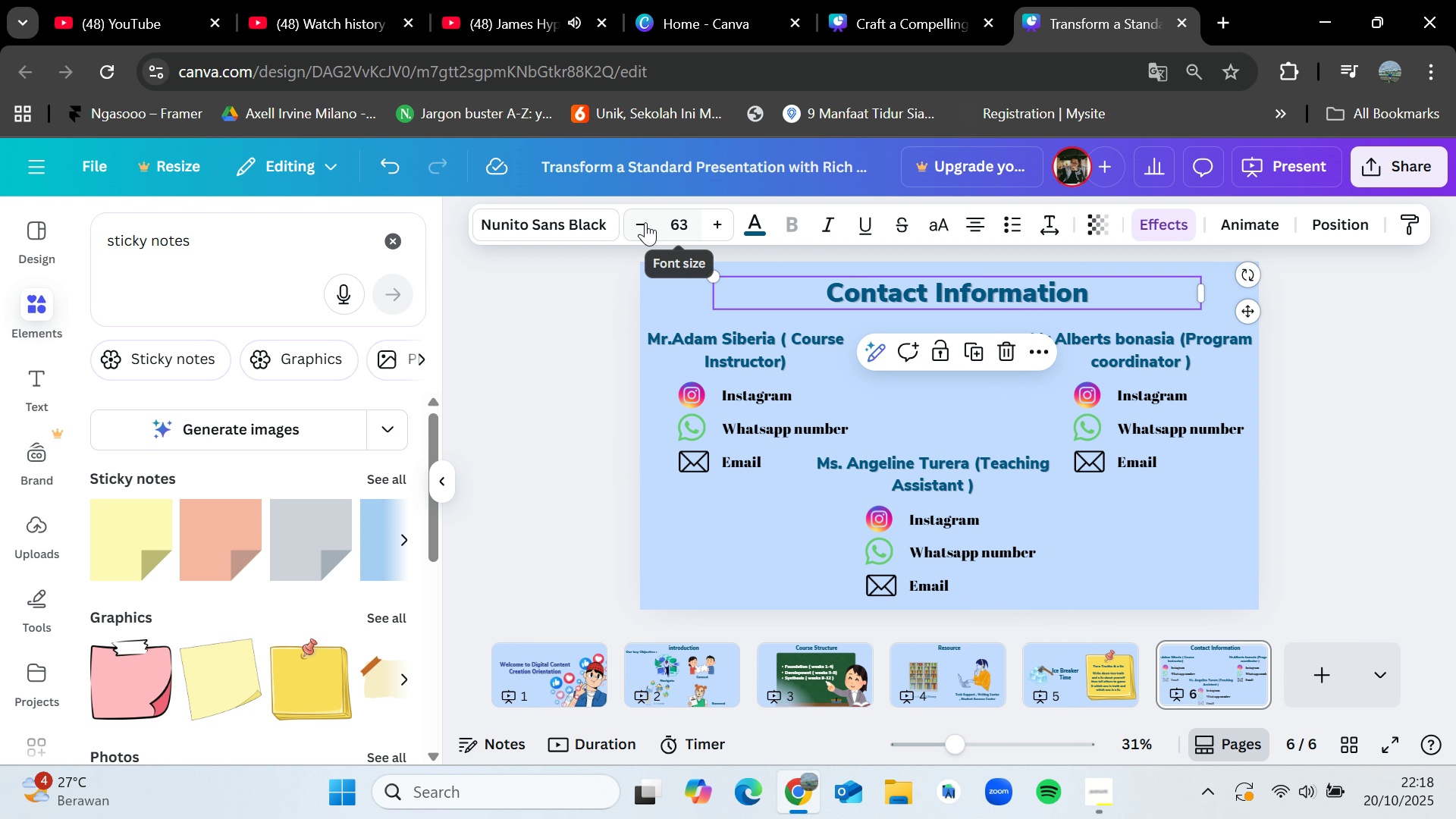 
double_click([635, 226])
 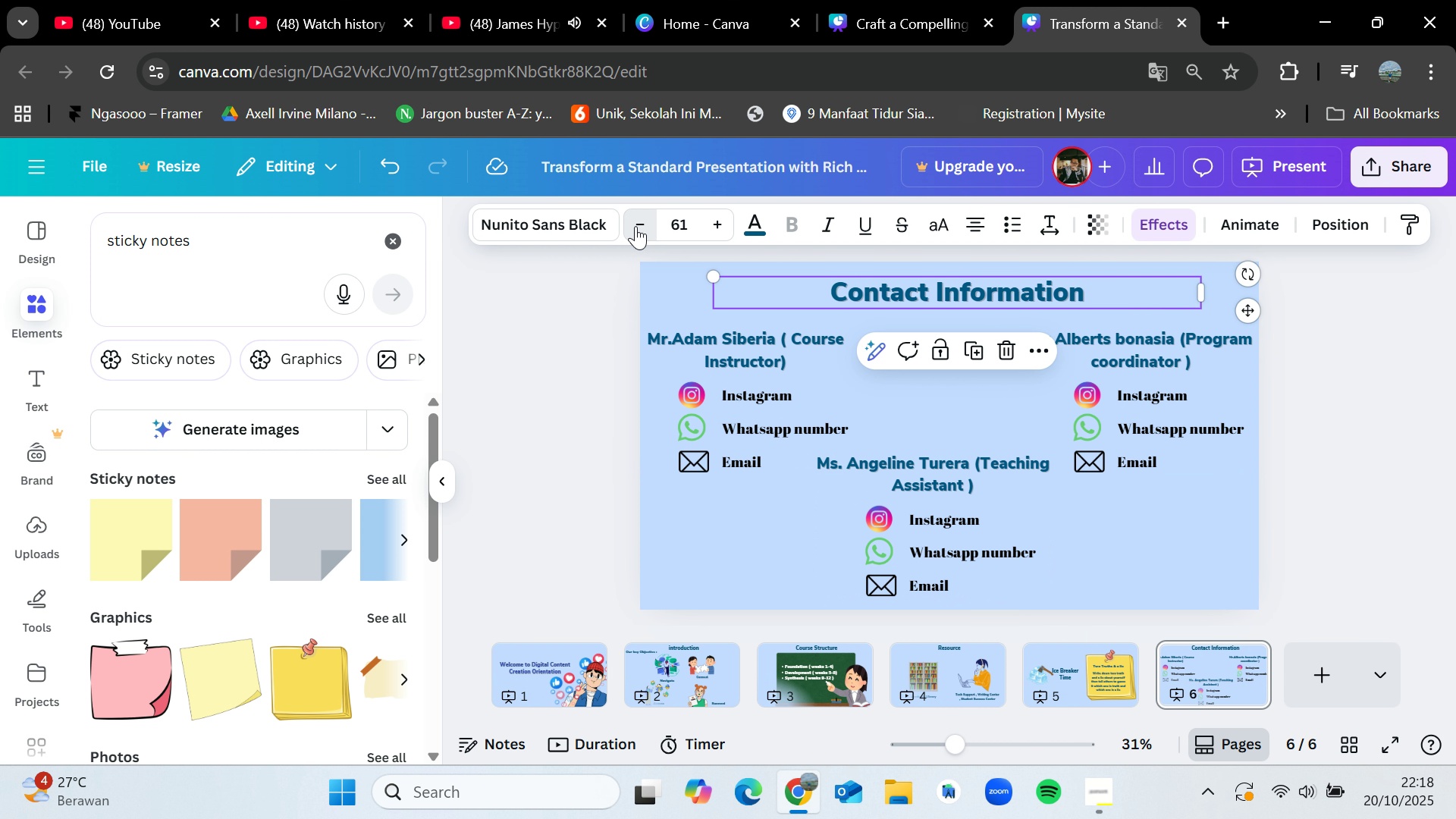 
triple_click([635, 226])
 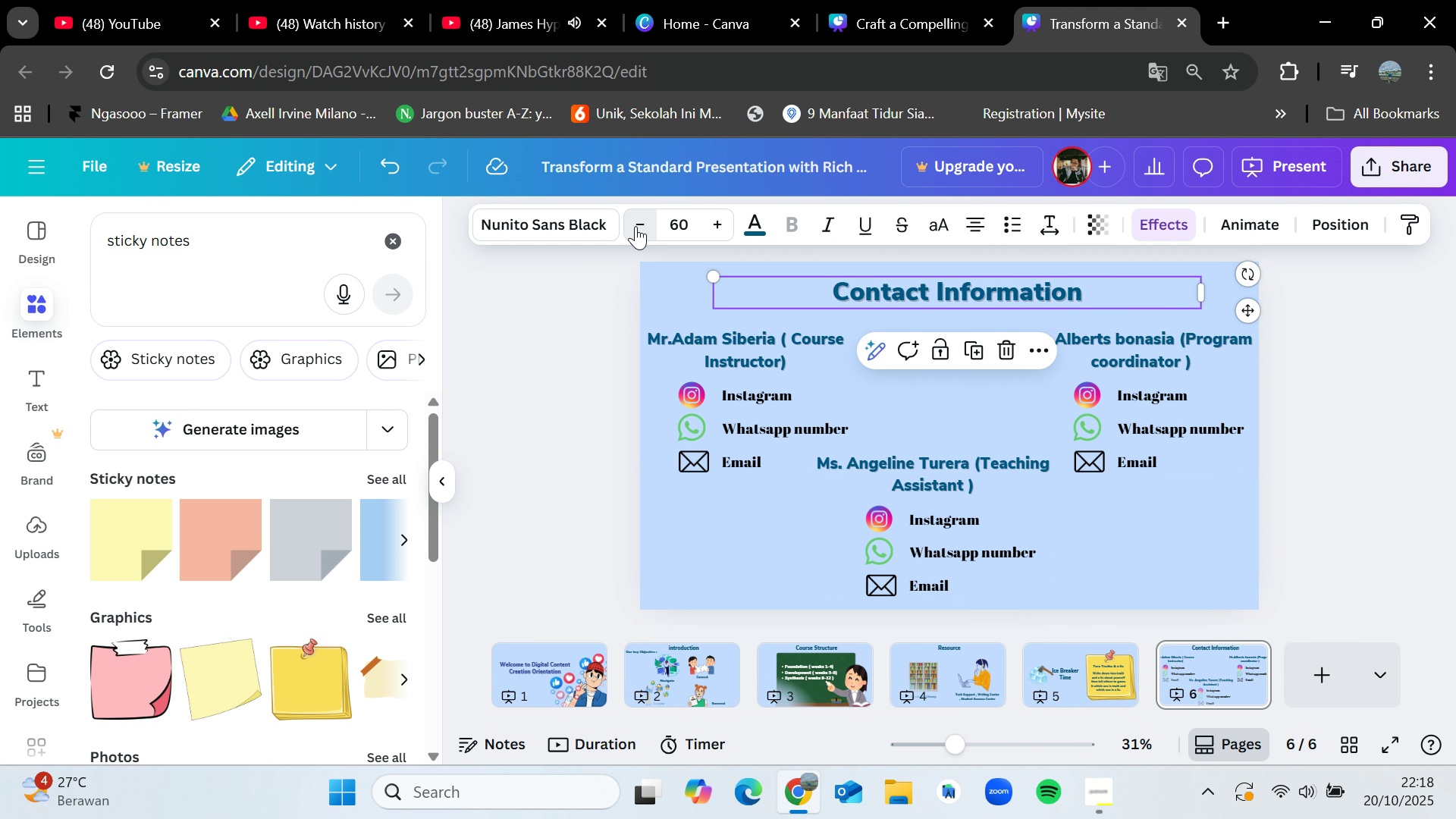 
triple_click([635, 226])
 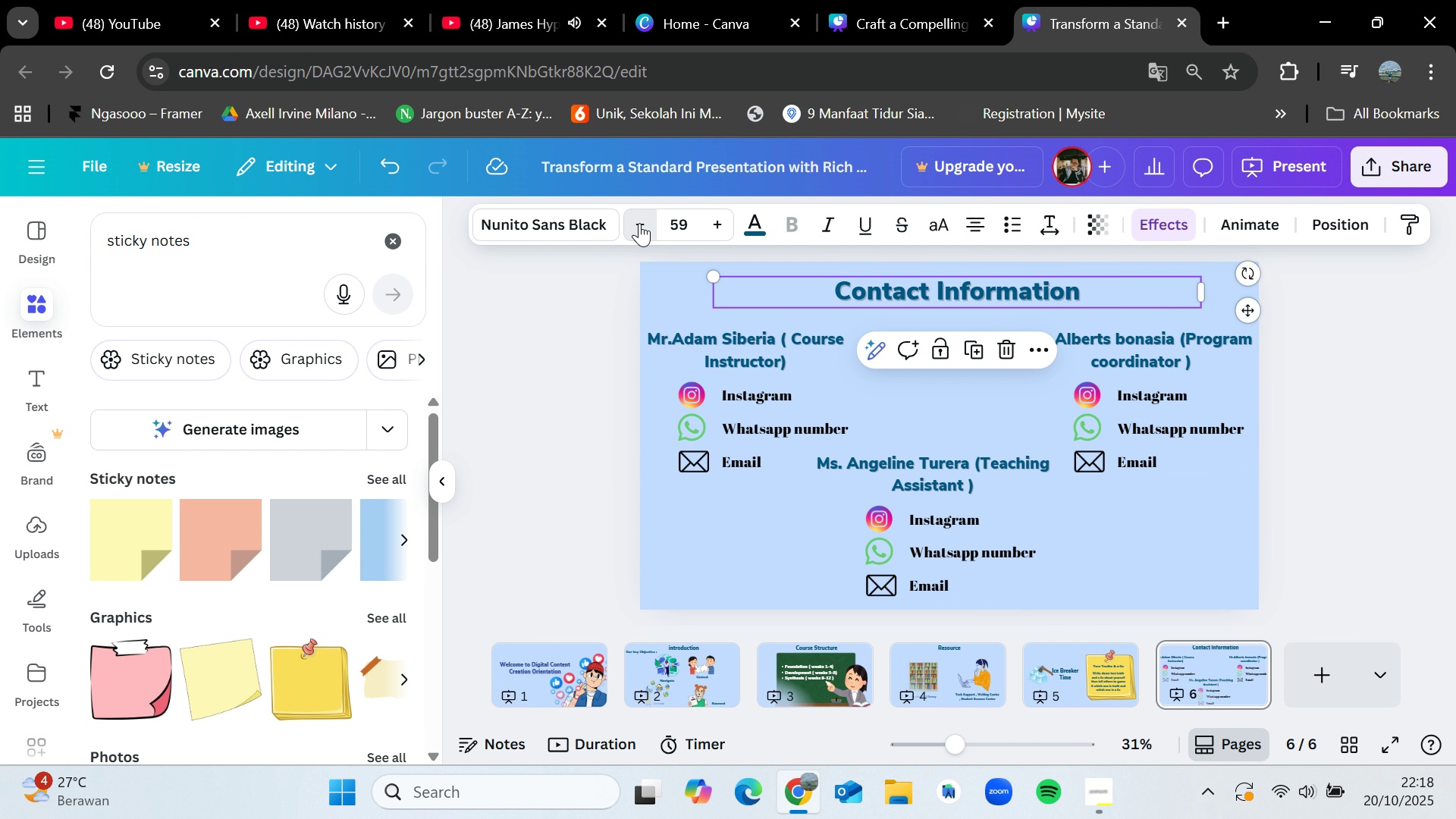 
triple_click([639, 223])
 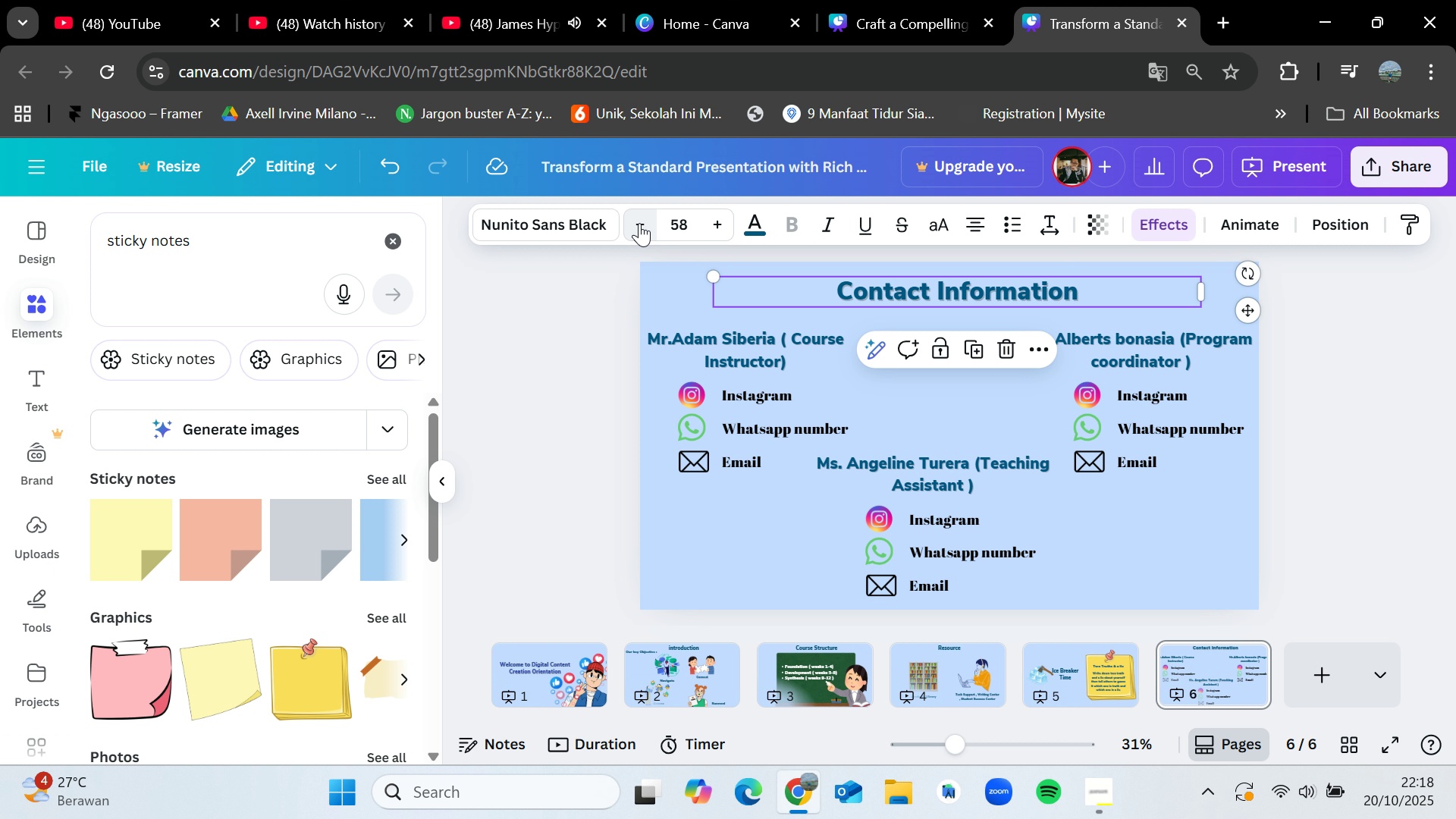 
triple_click([639, 223])
 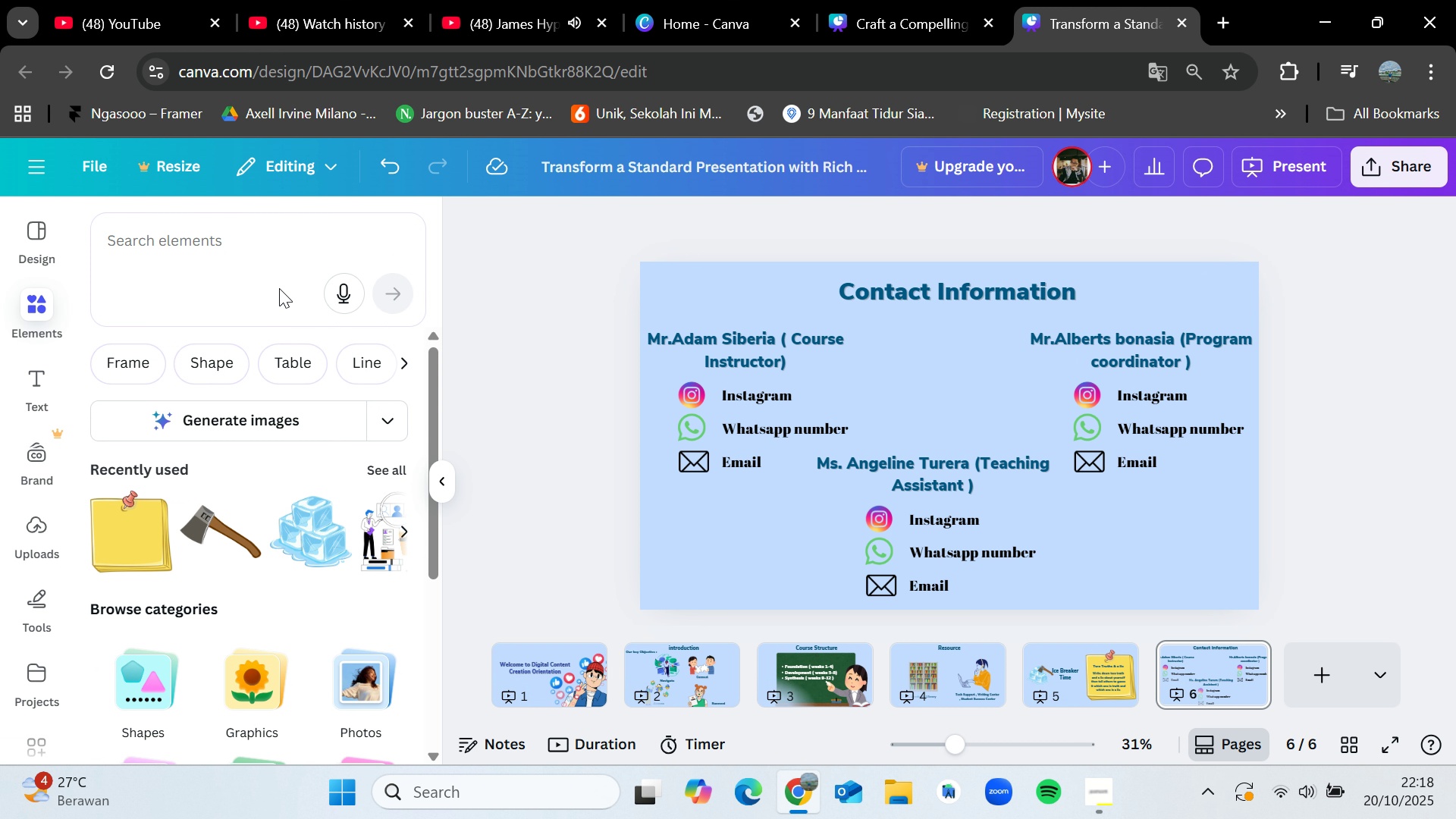 
left_click([257, 268])
 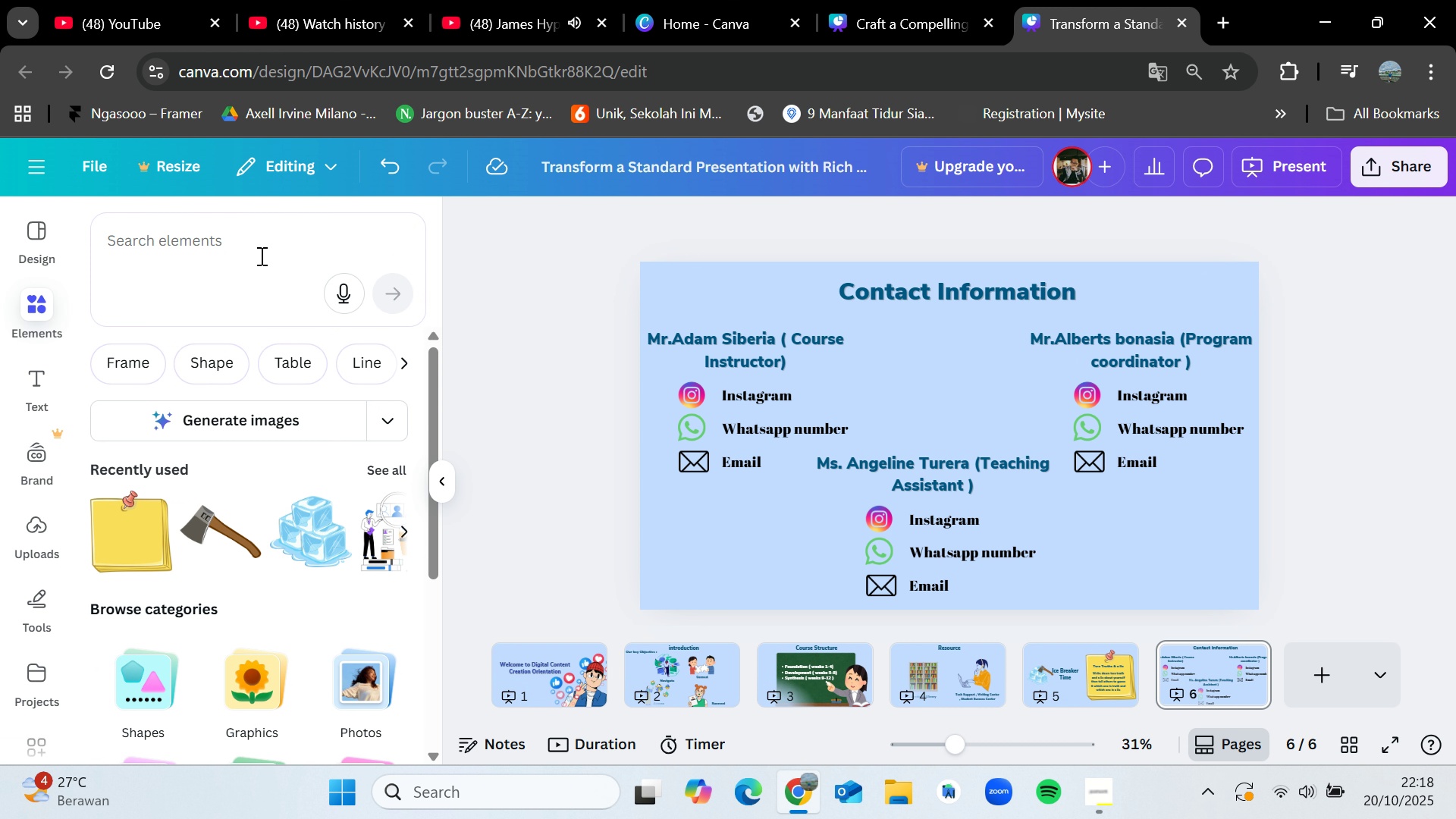 
left_click([260, 256])
 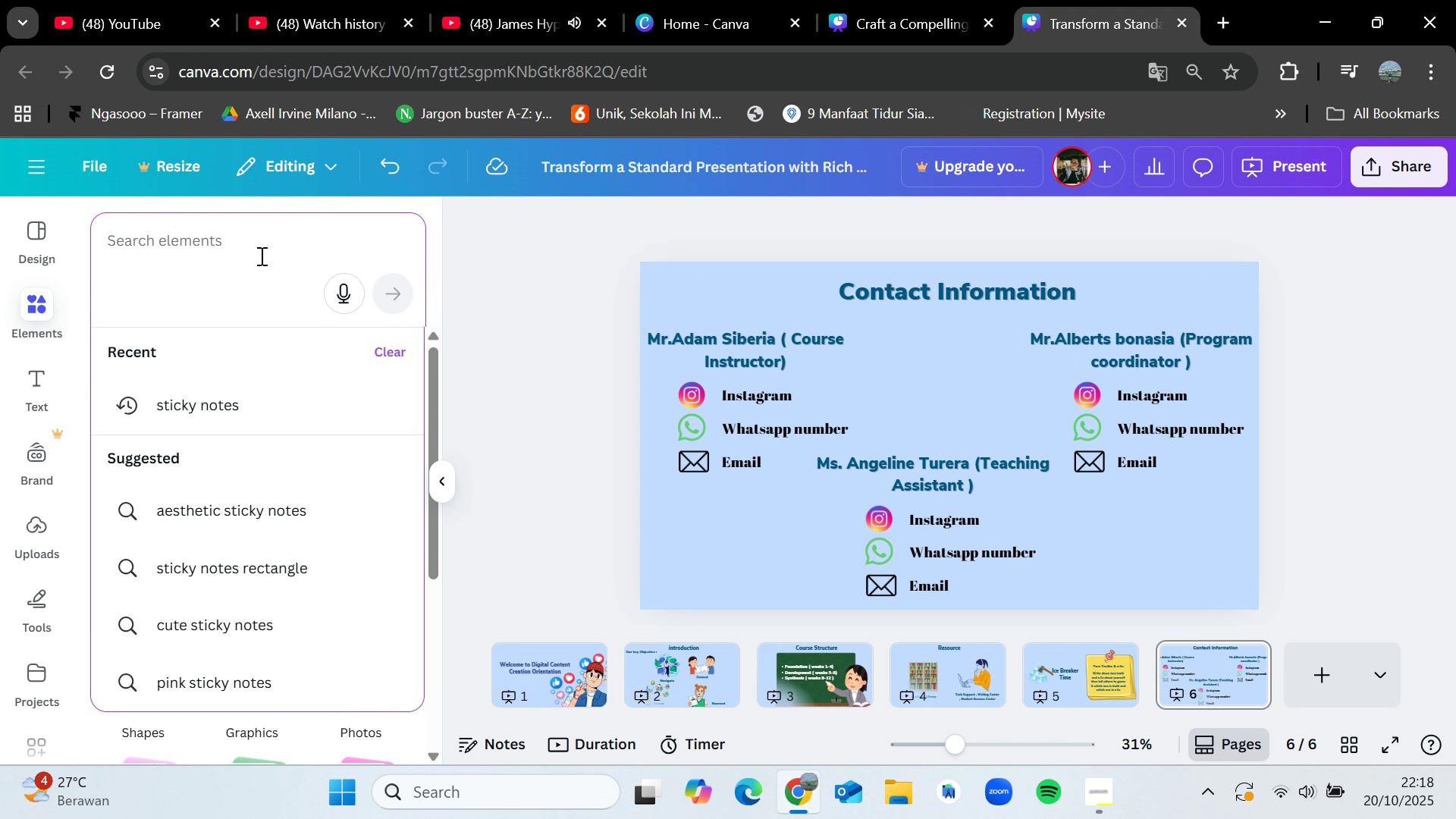 
type(square)
 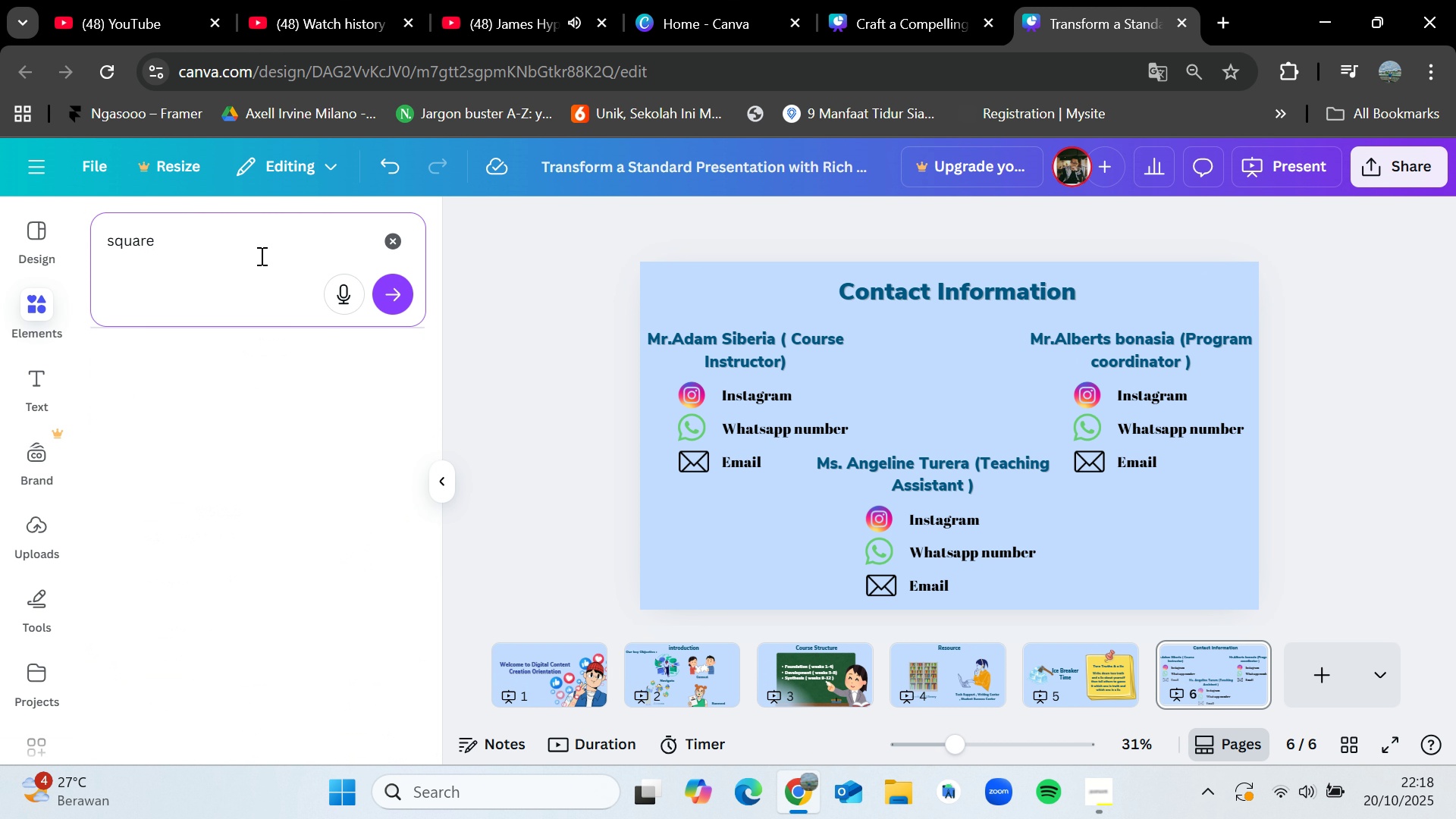 
key(Enter)
 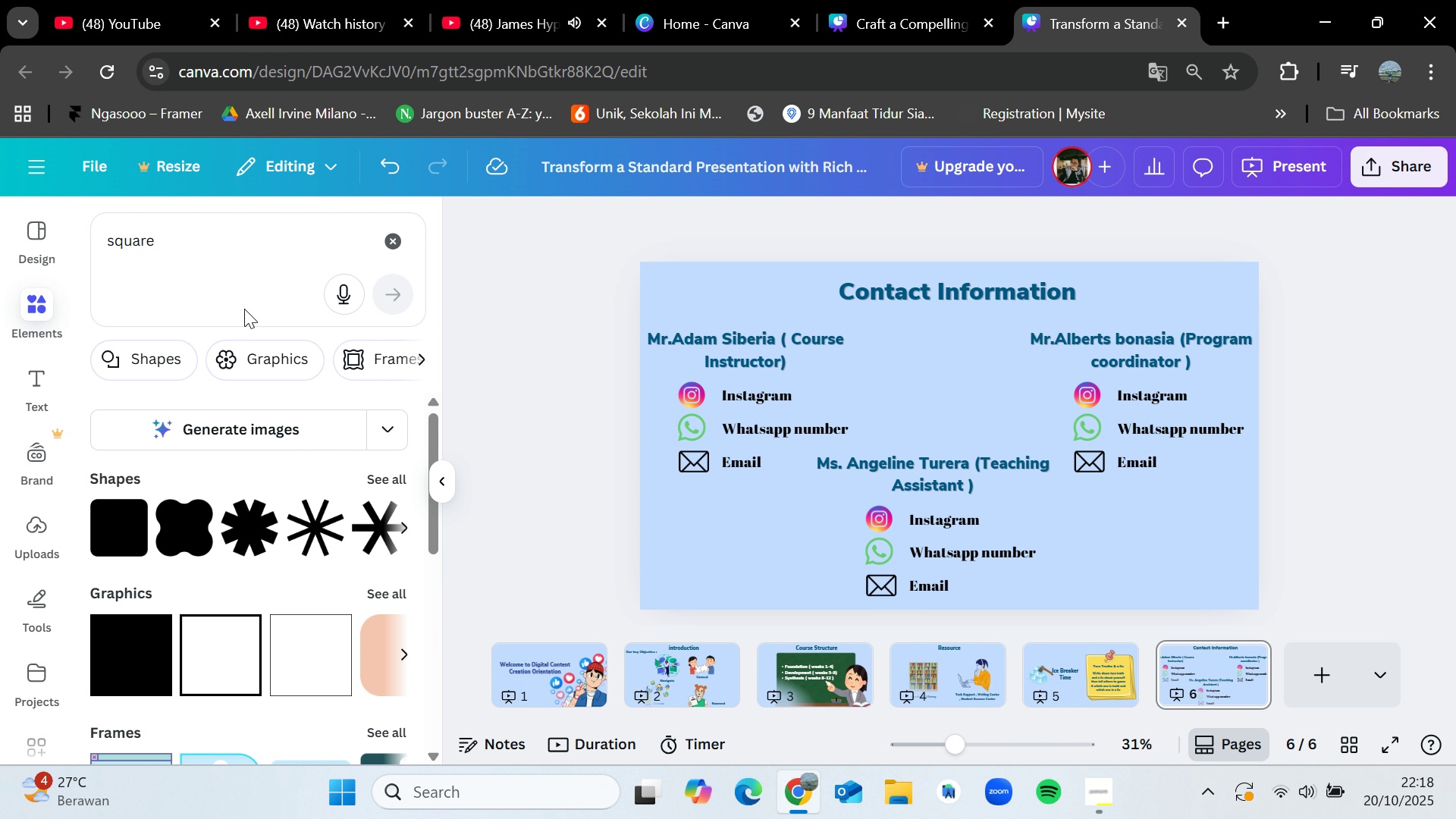 
left_click_drag(start_coordinate=[134, 511], to_coordinate=[686, 328])
 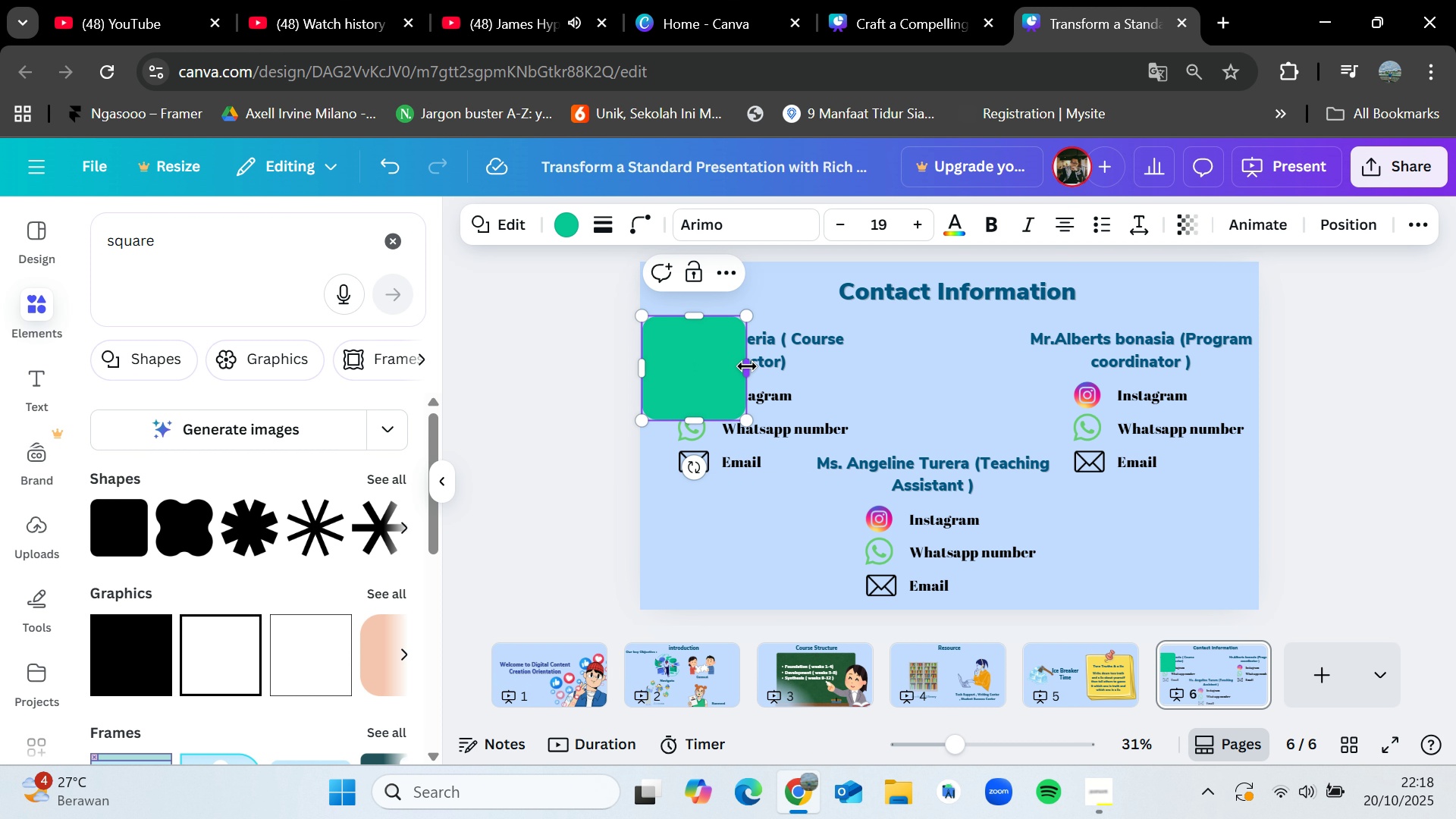 
left_click_drag(start_coordinate=[744, 365], to_coordinate=[864, 365])
 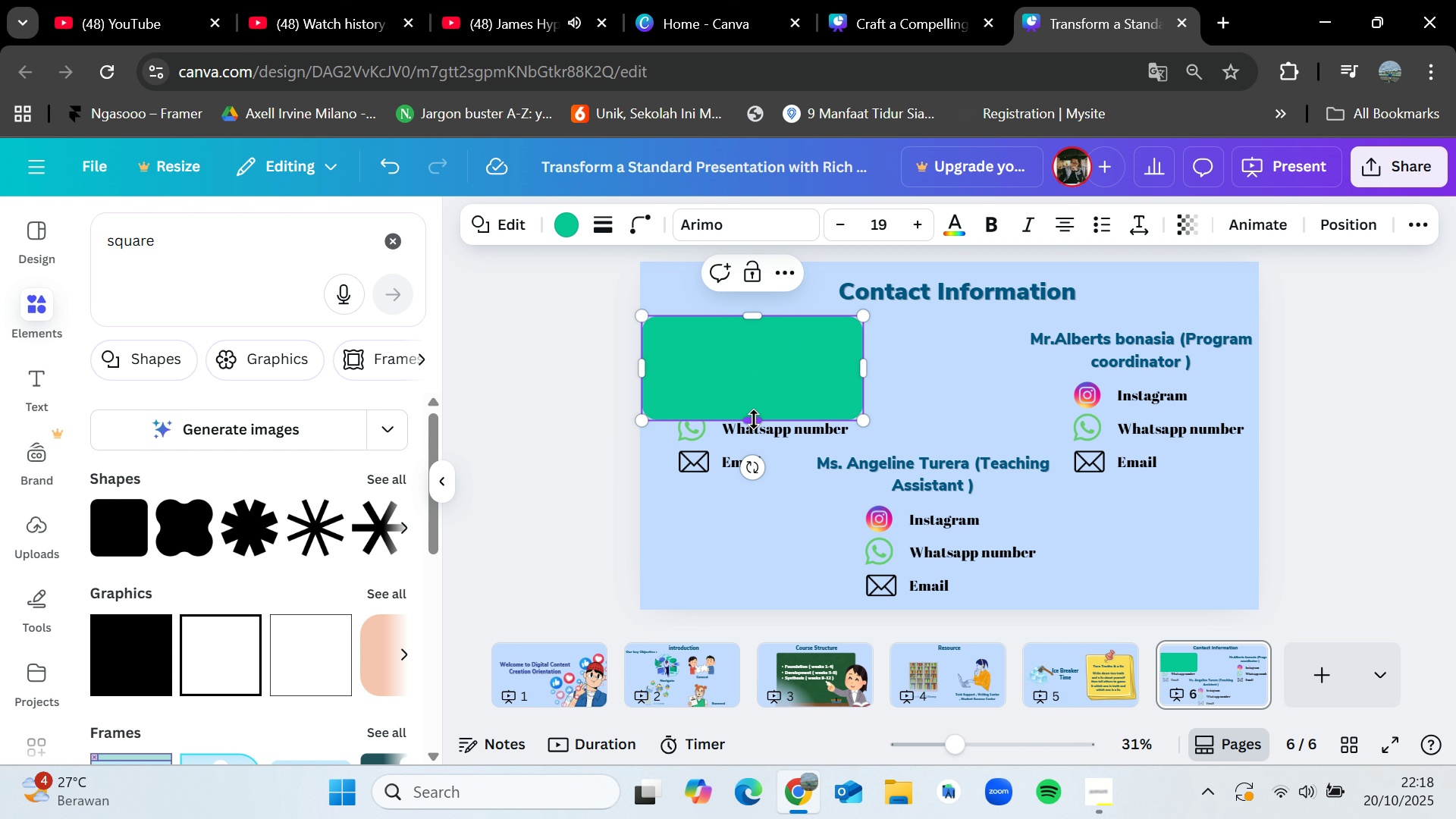 
left_click_drag(start_coordinate=[754, 419], to_coordinate=[762, 470])
 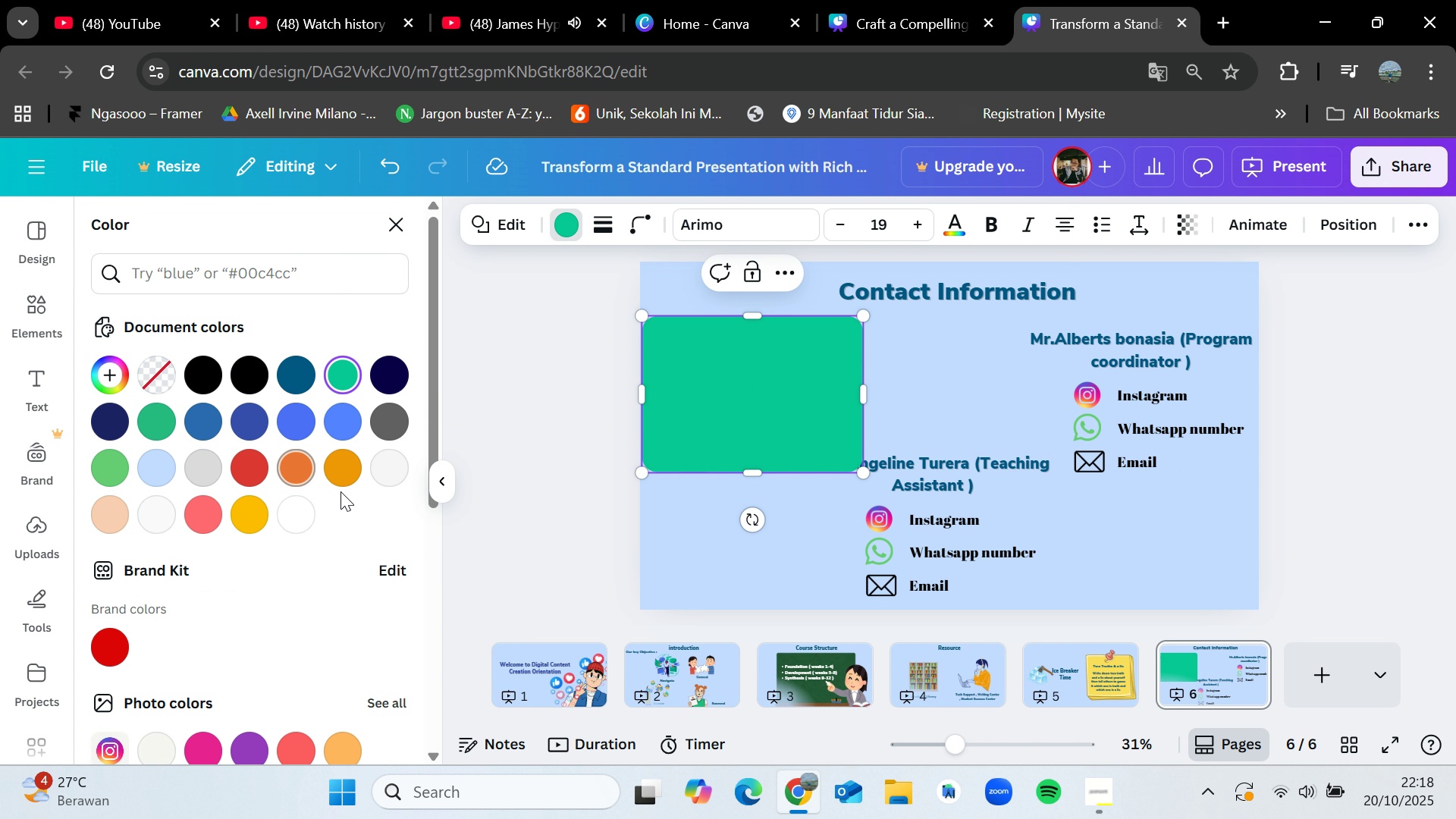 
left_click([309, 514])
 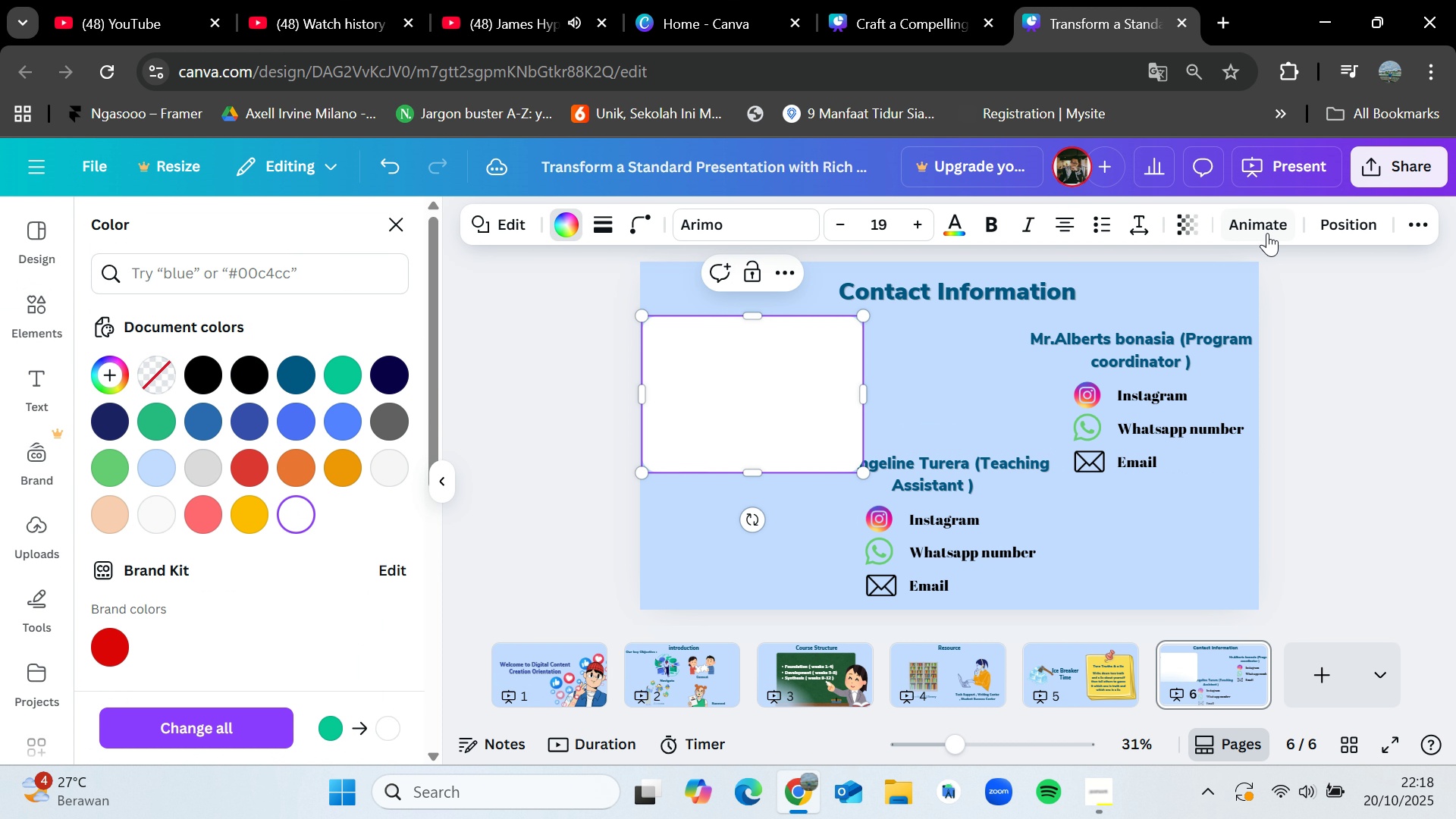 
left_click([1341, 224])
 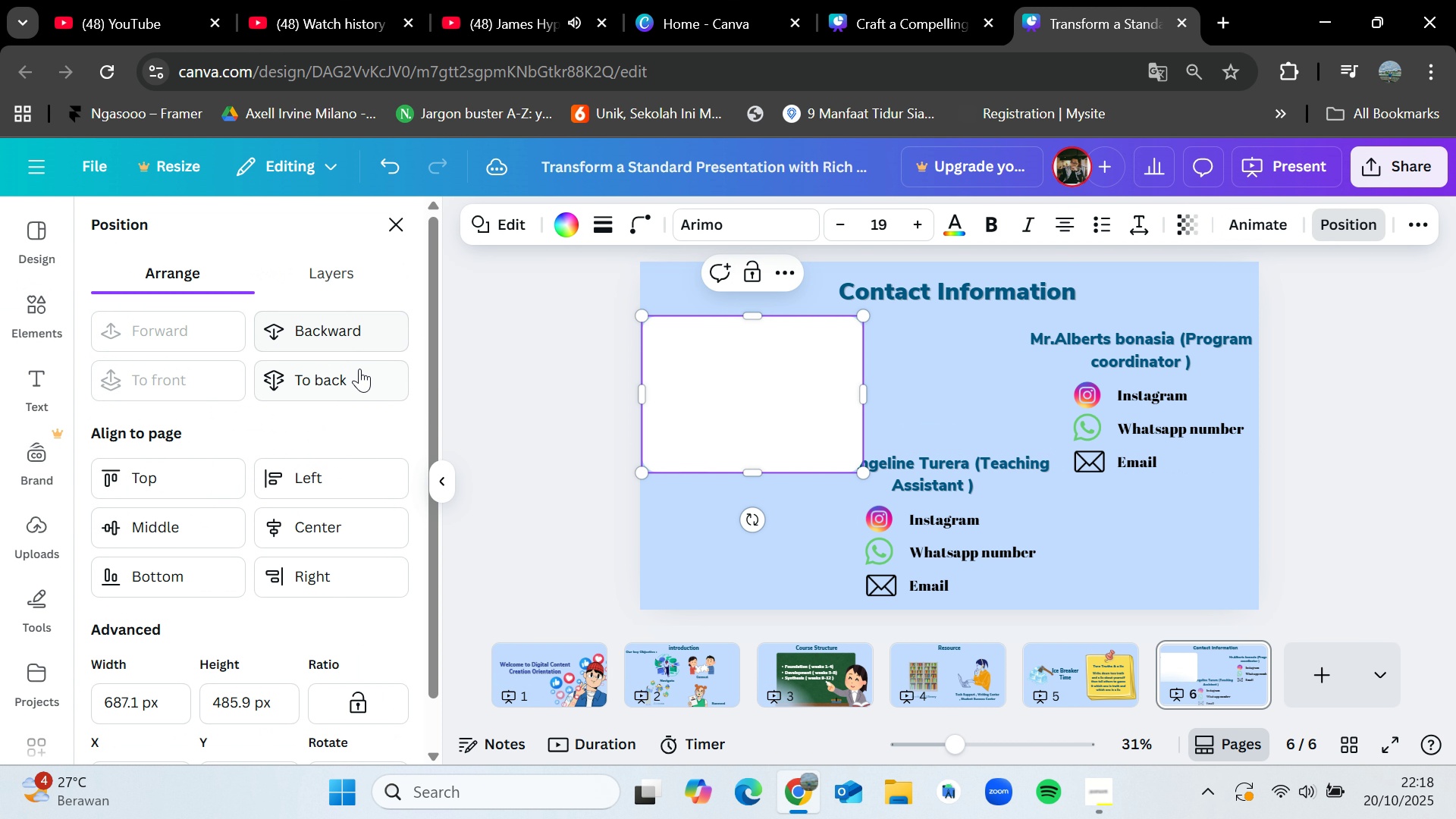 
left_click([359, 372])
 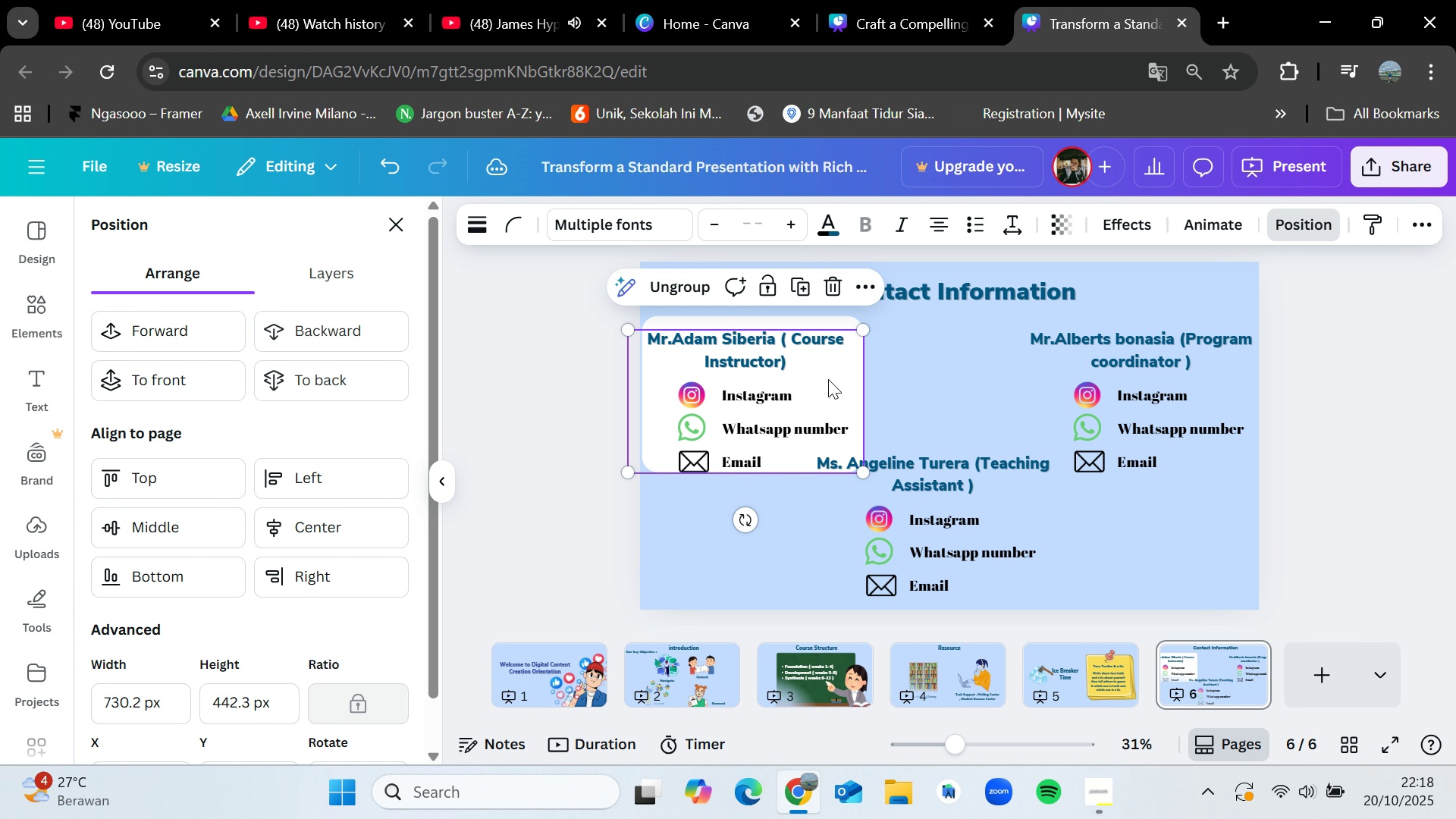 
left_click([824, 318])
 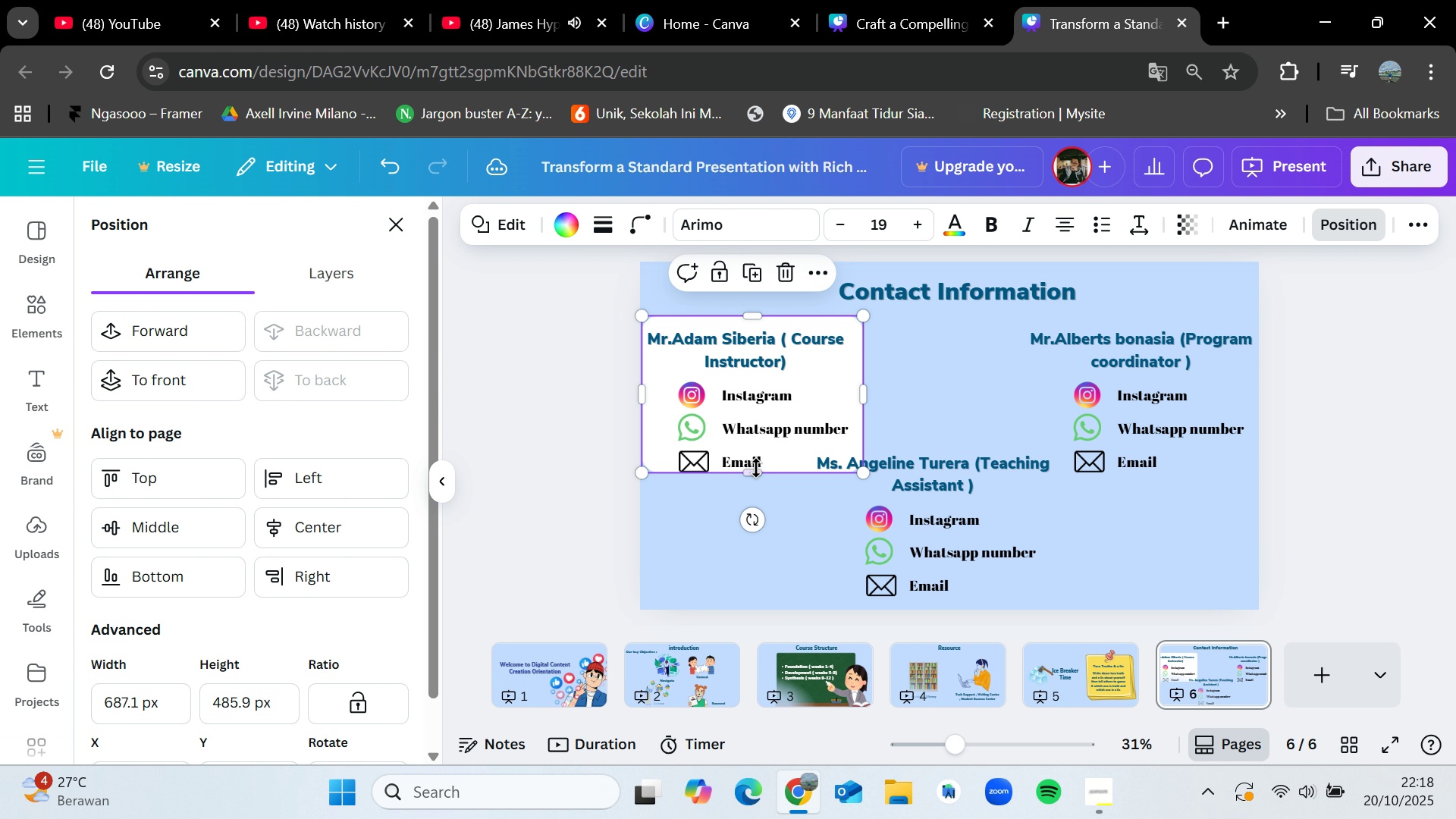 
left_click_drag(start_coordinate=[756, 469], to_coordinate=[758, 479])
 